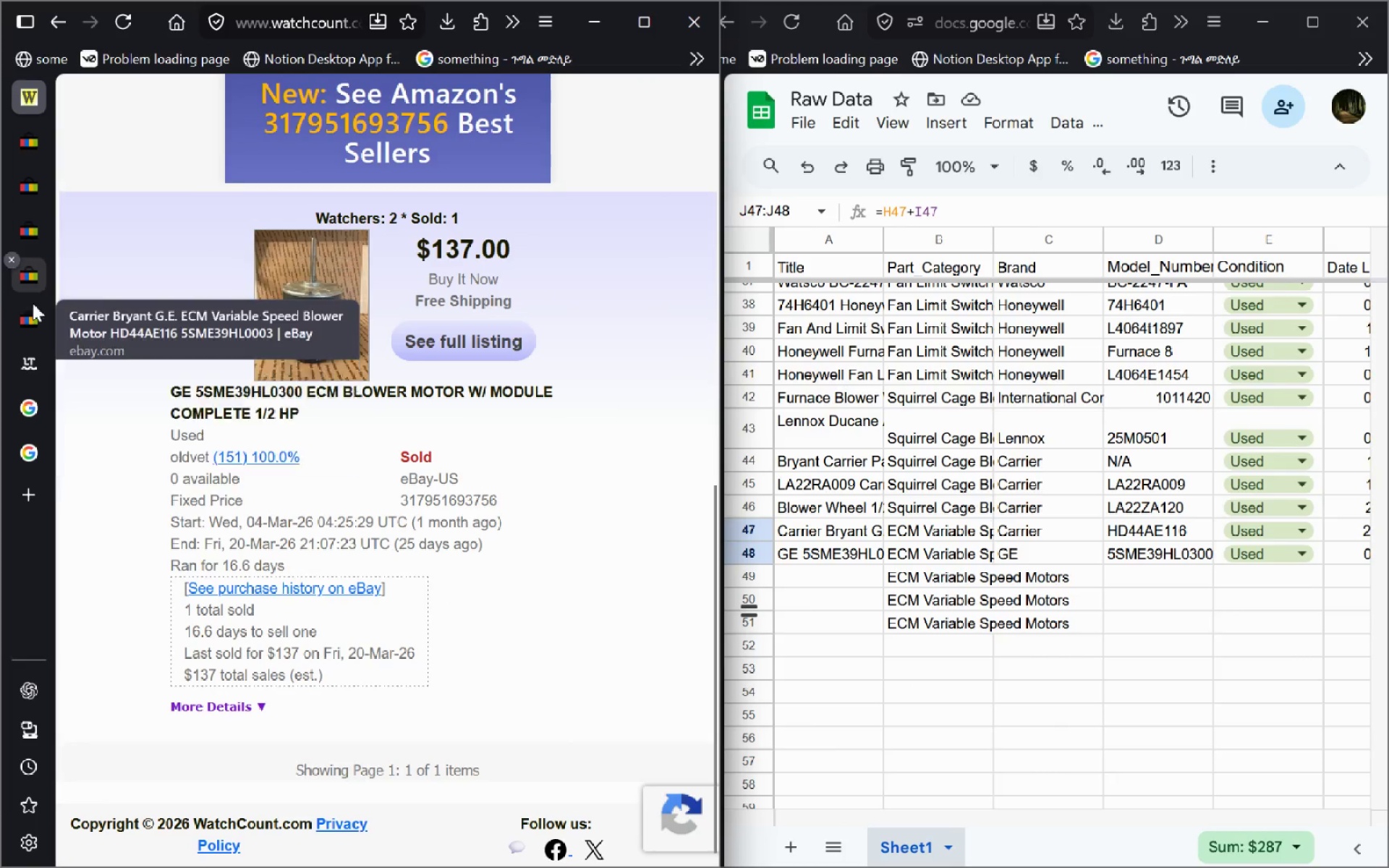 
left_click([48, 144])
 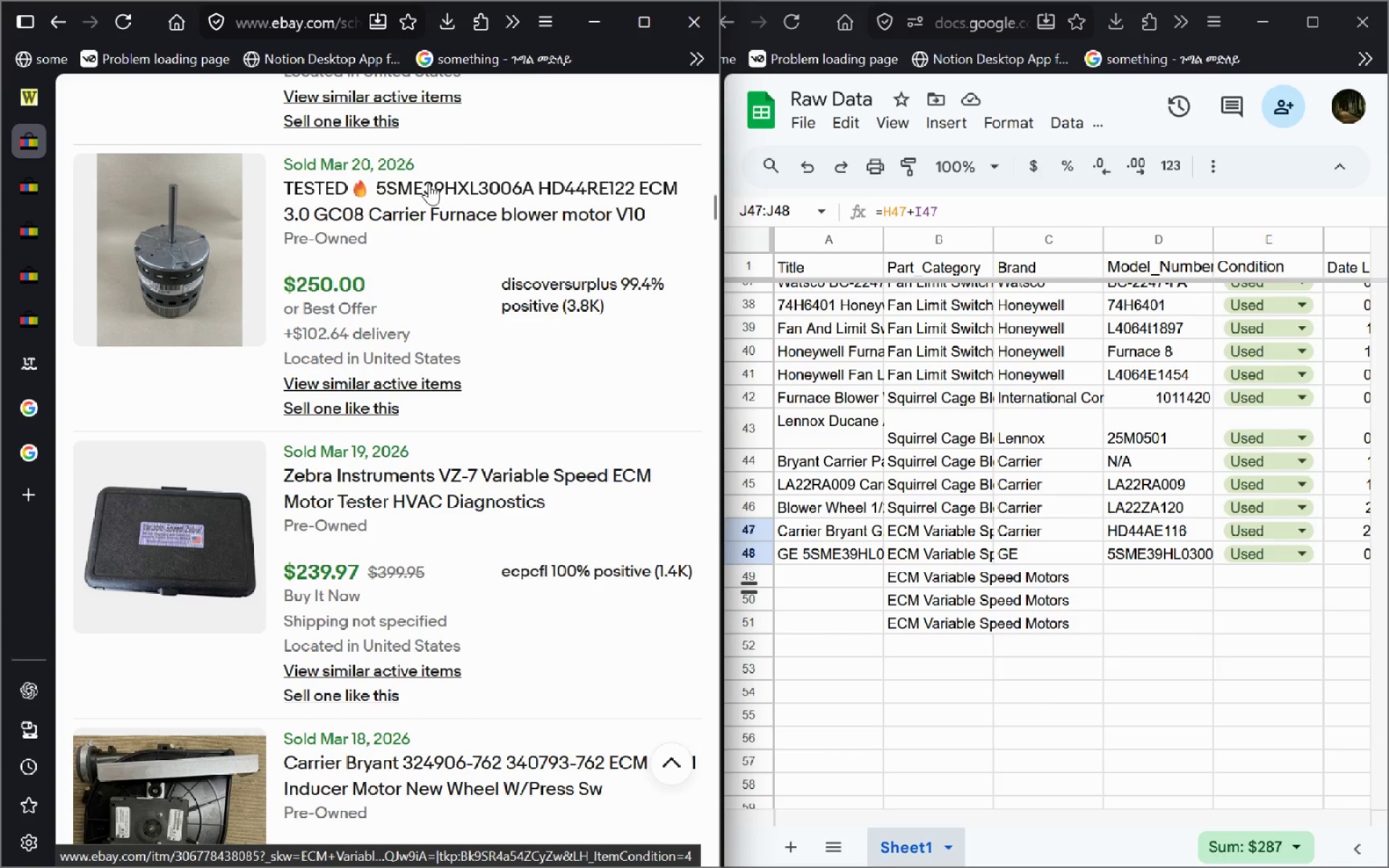 
wait(12.7)
 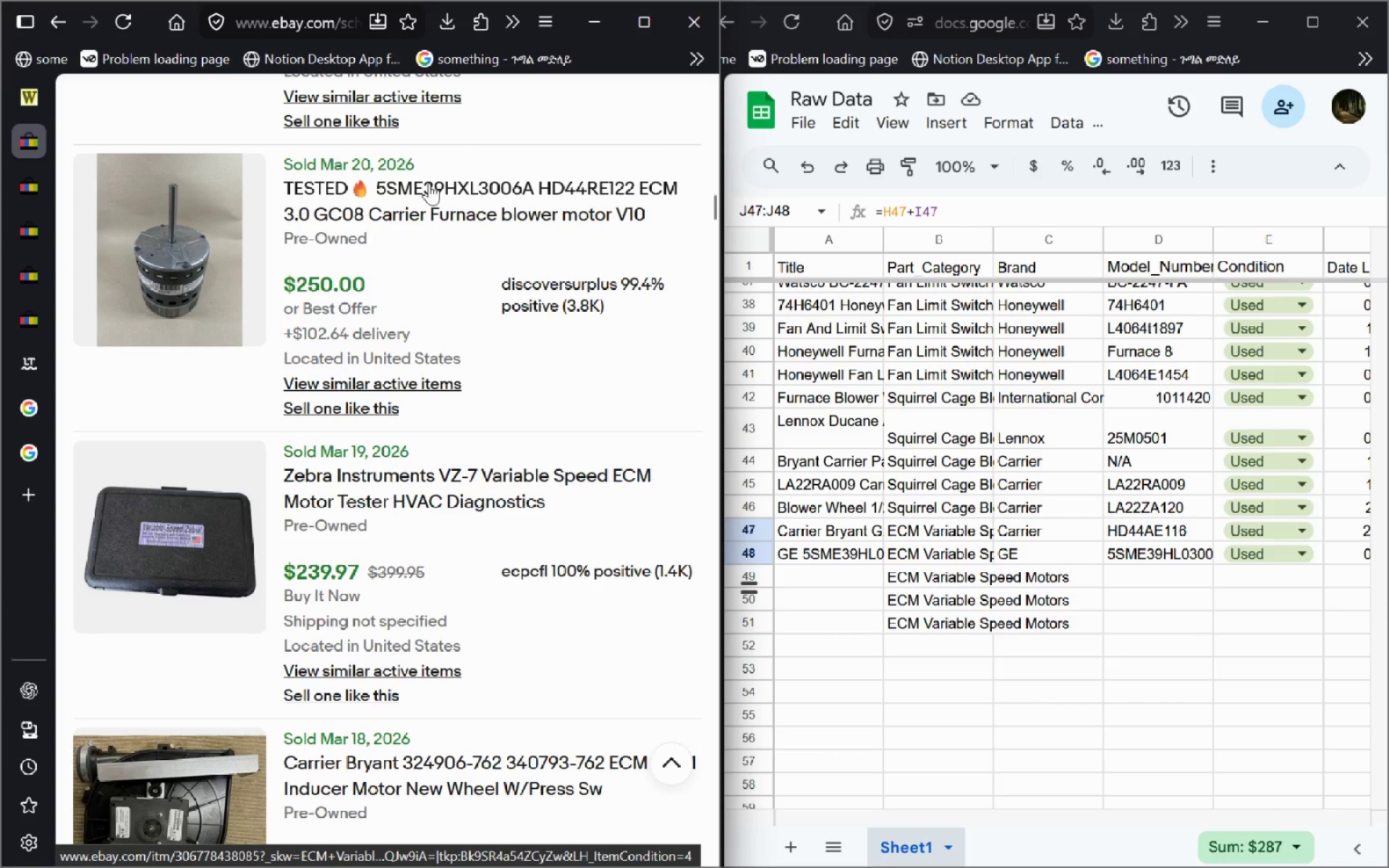 
mouse_move([373, 383])
 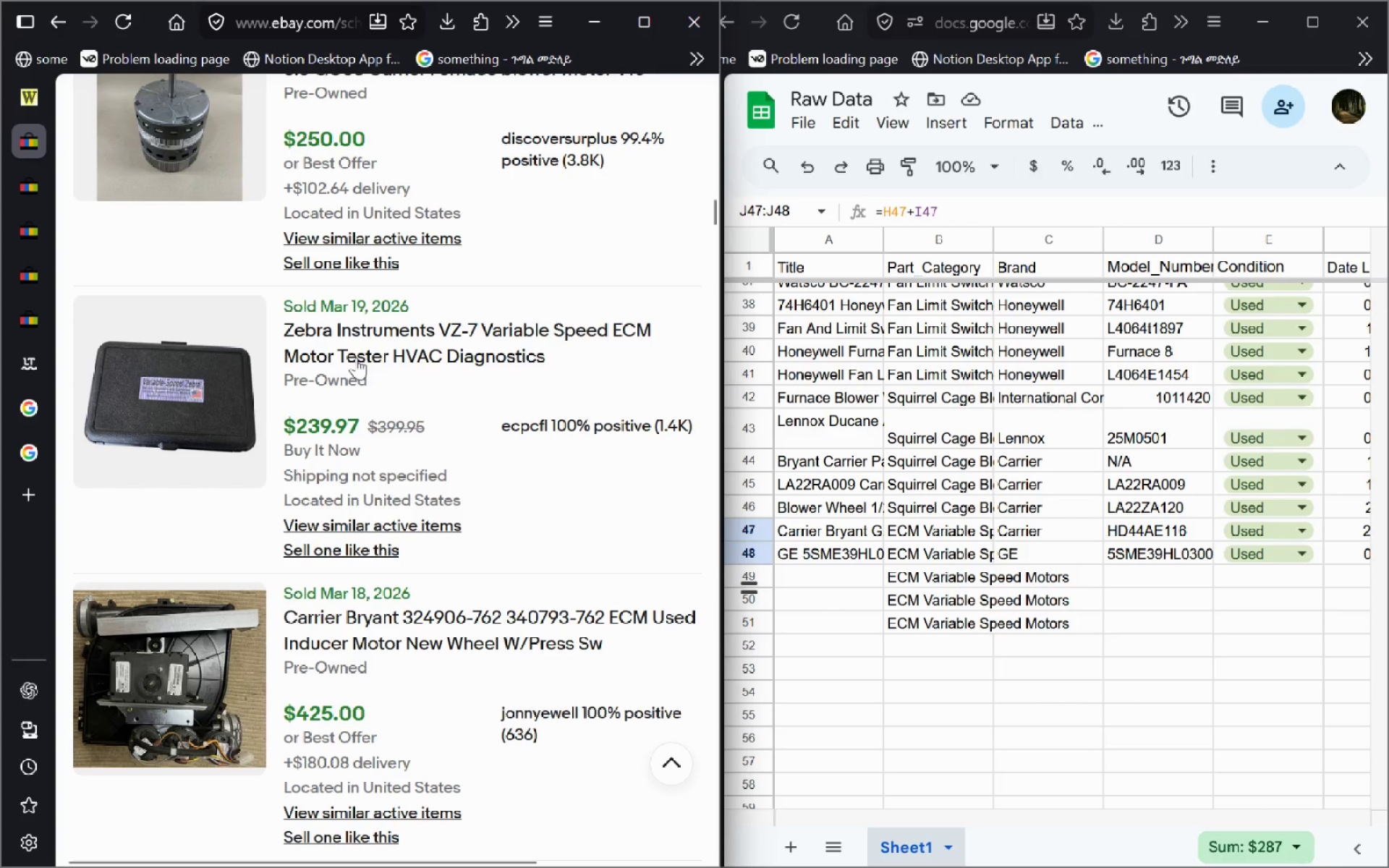 
left_click([352, 356])
 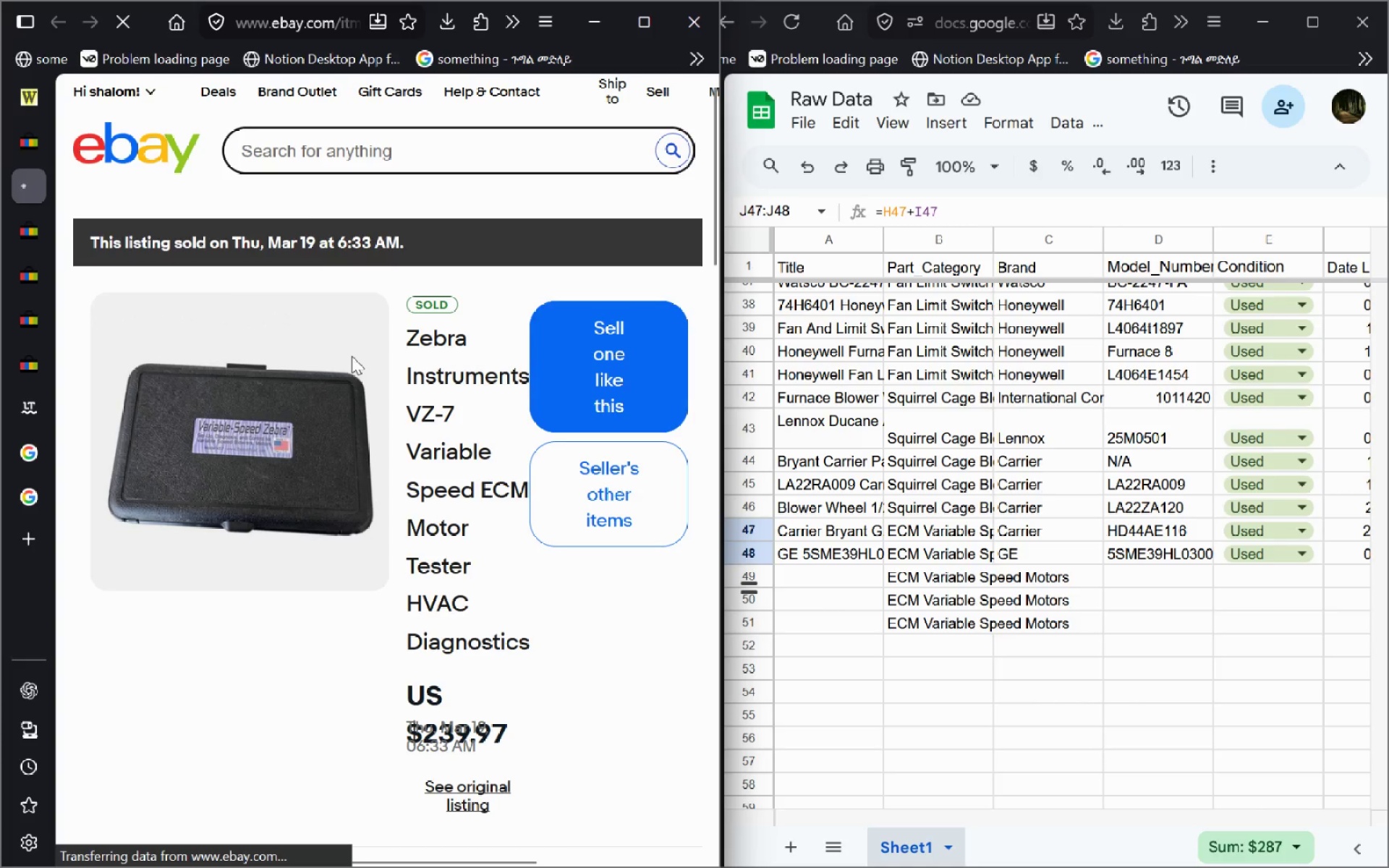 
wait(5.52)
 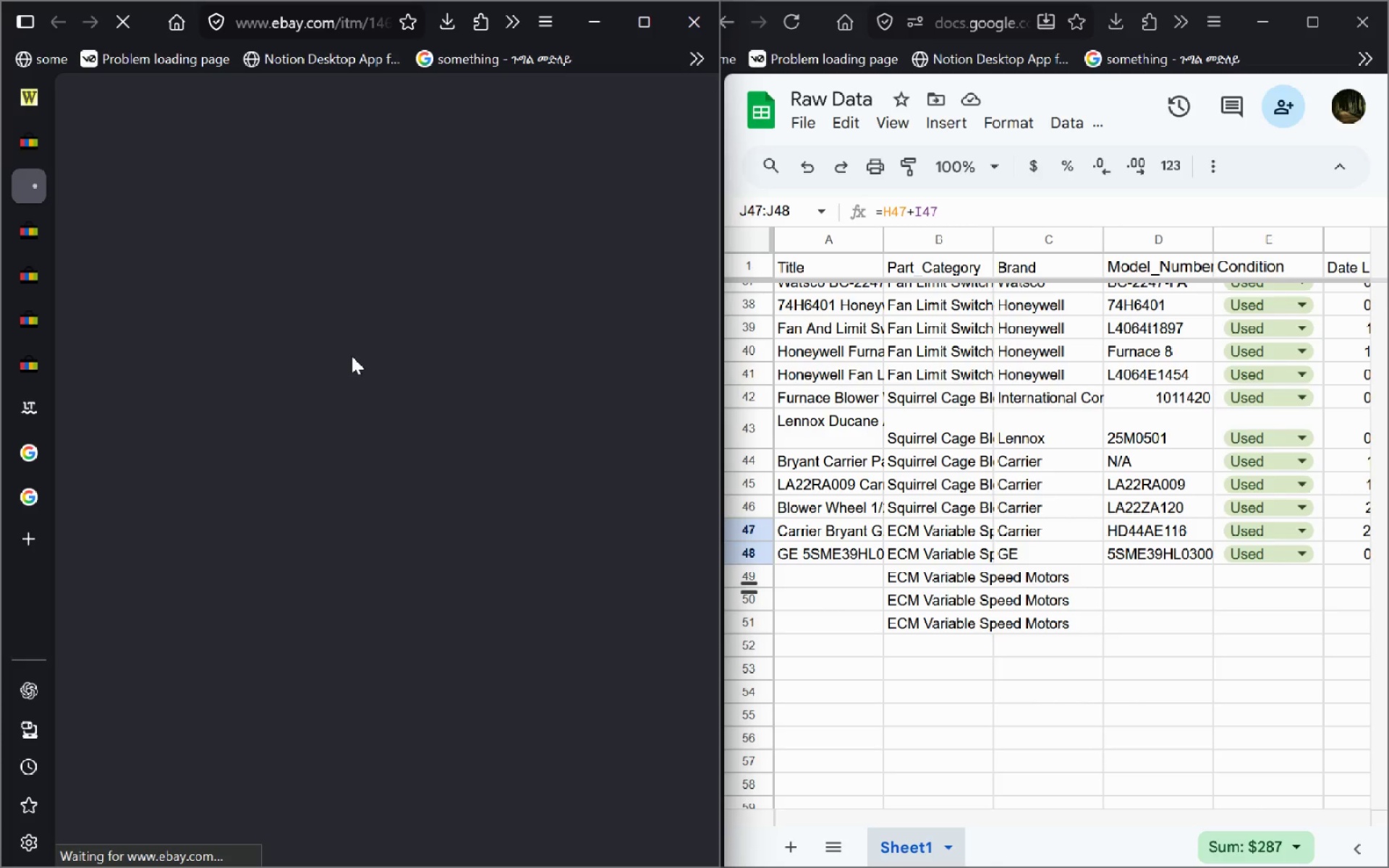 
key(Control+W)
 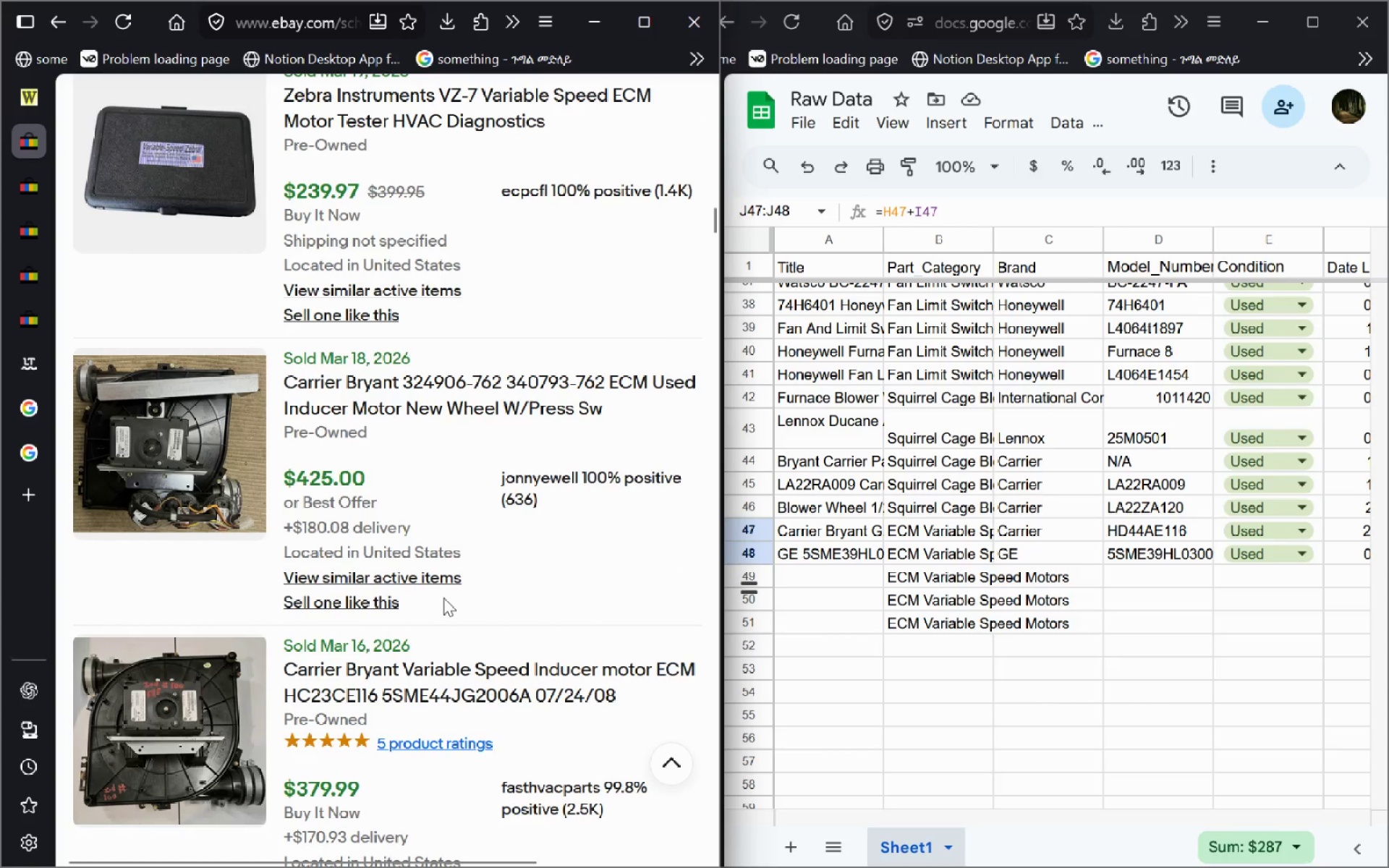 
wait(8.8)
 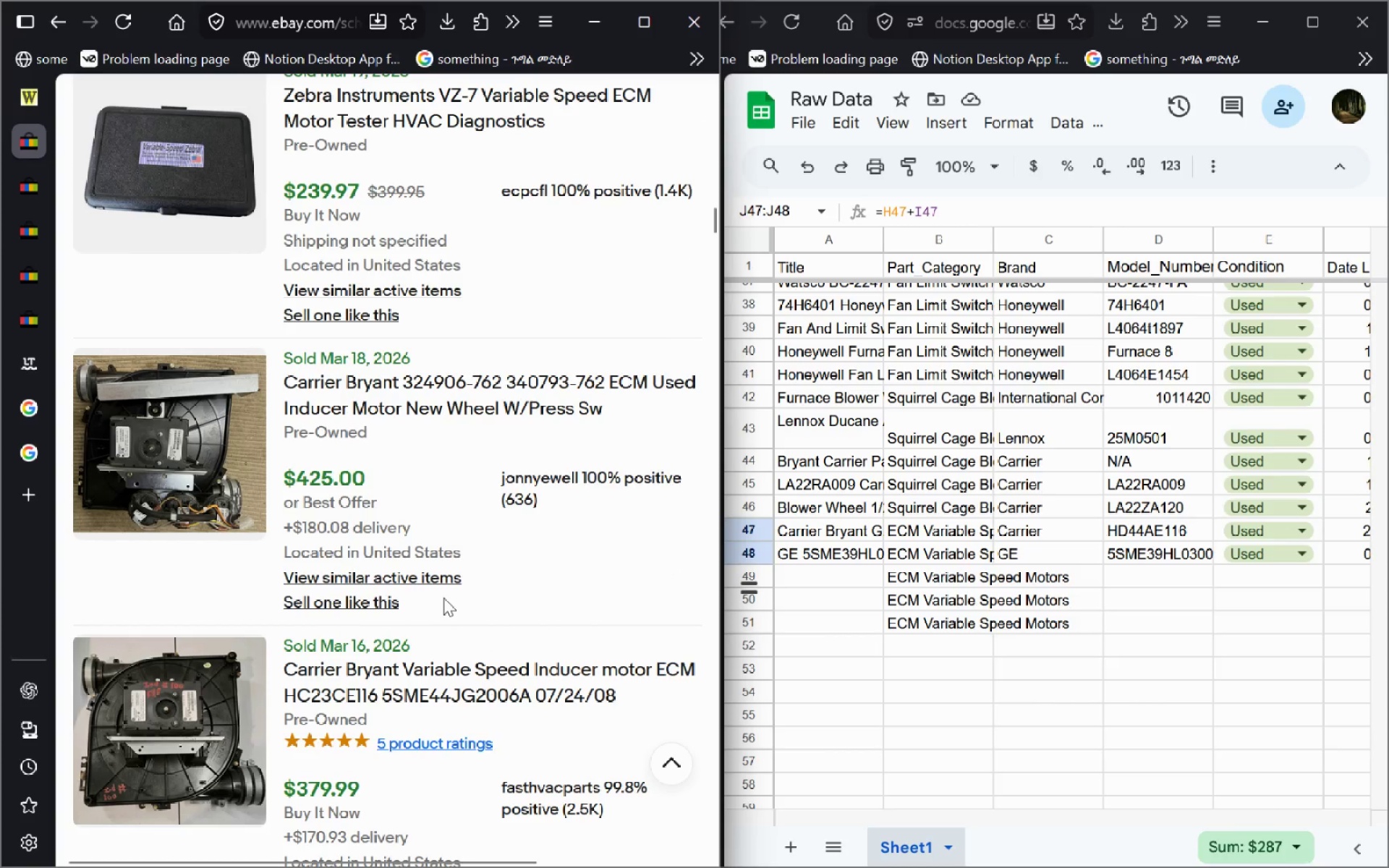 
left_click([383, 333])
 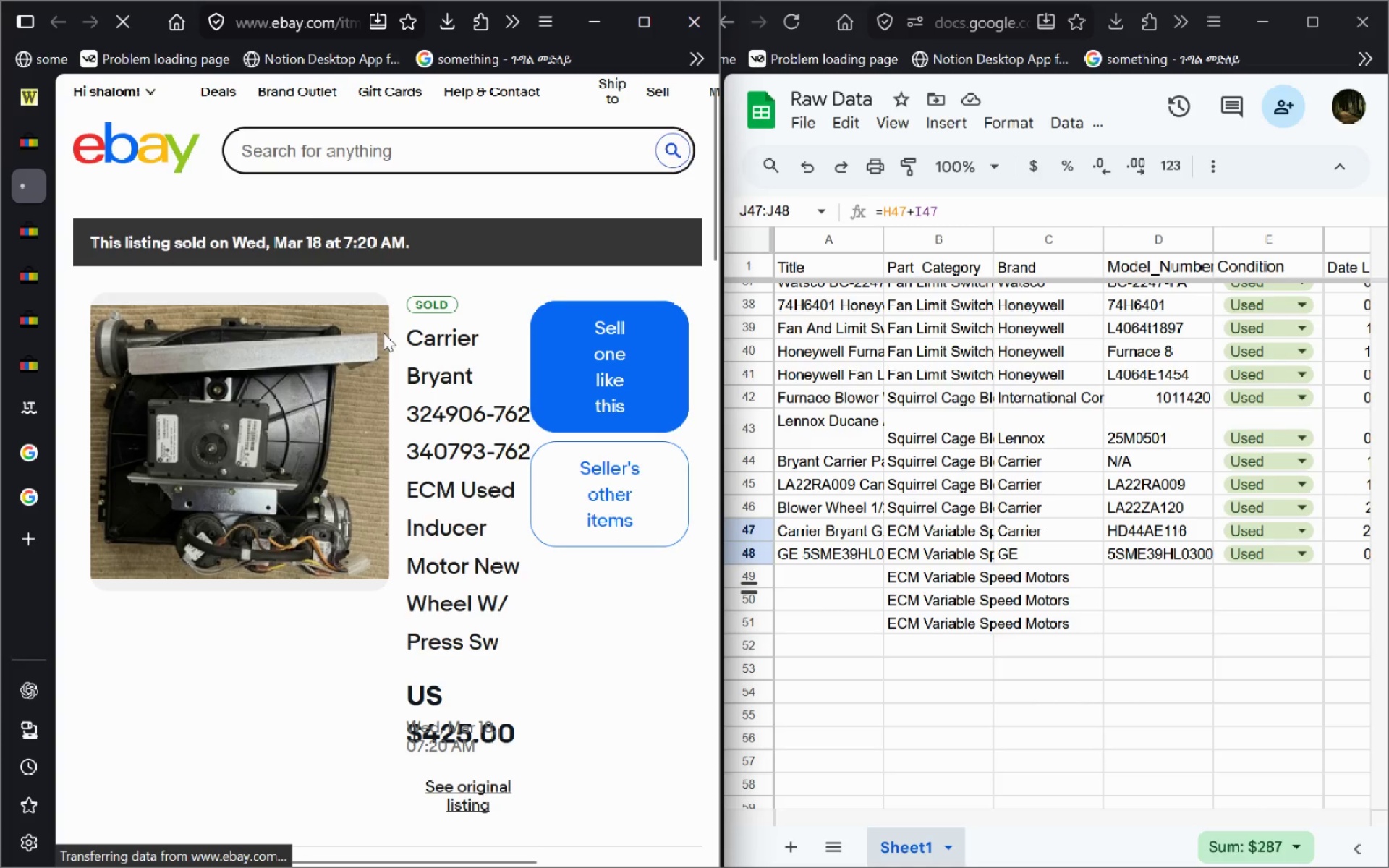 
left_click_drag(start_coordinate=[406, 336], to_coordinate=[514, 651])
 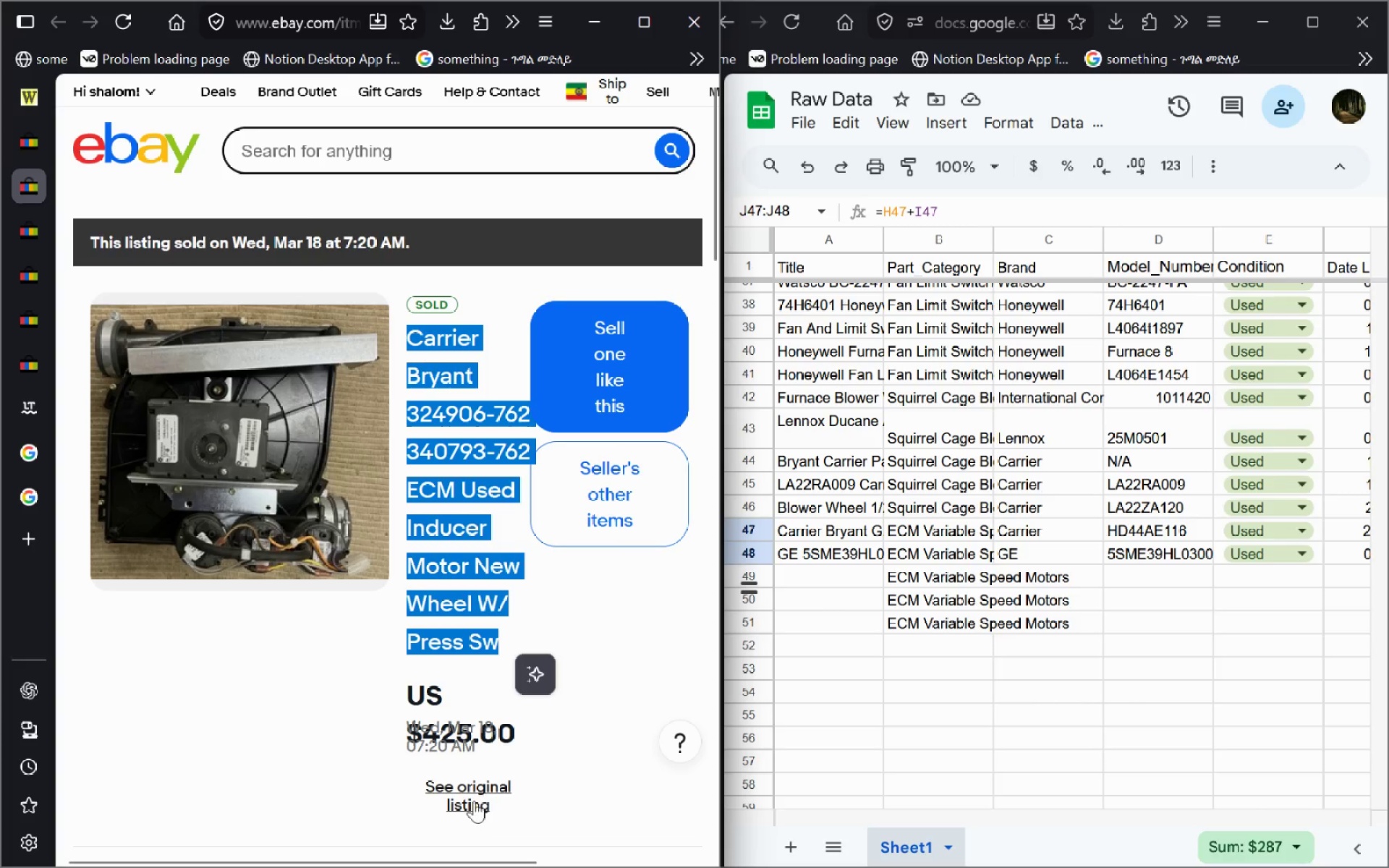 
left_click([474, 801])
 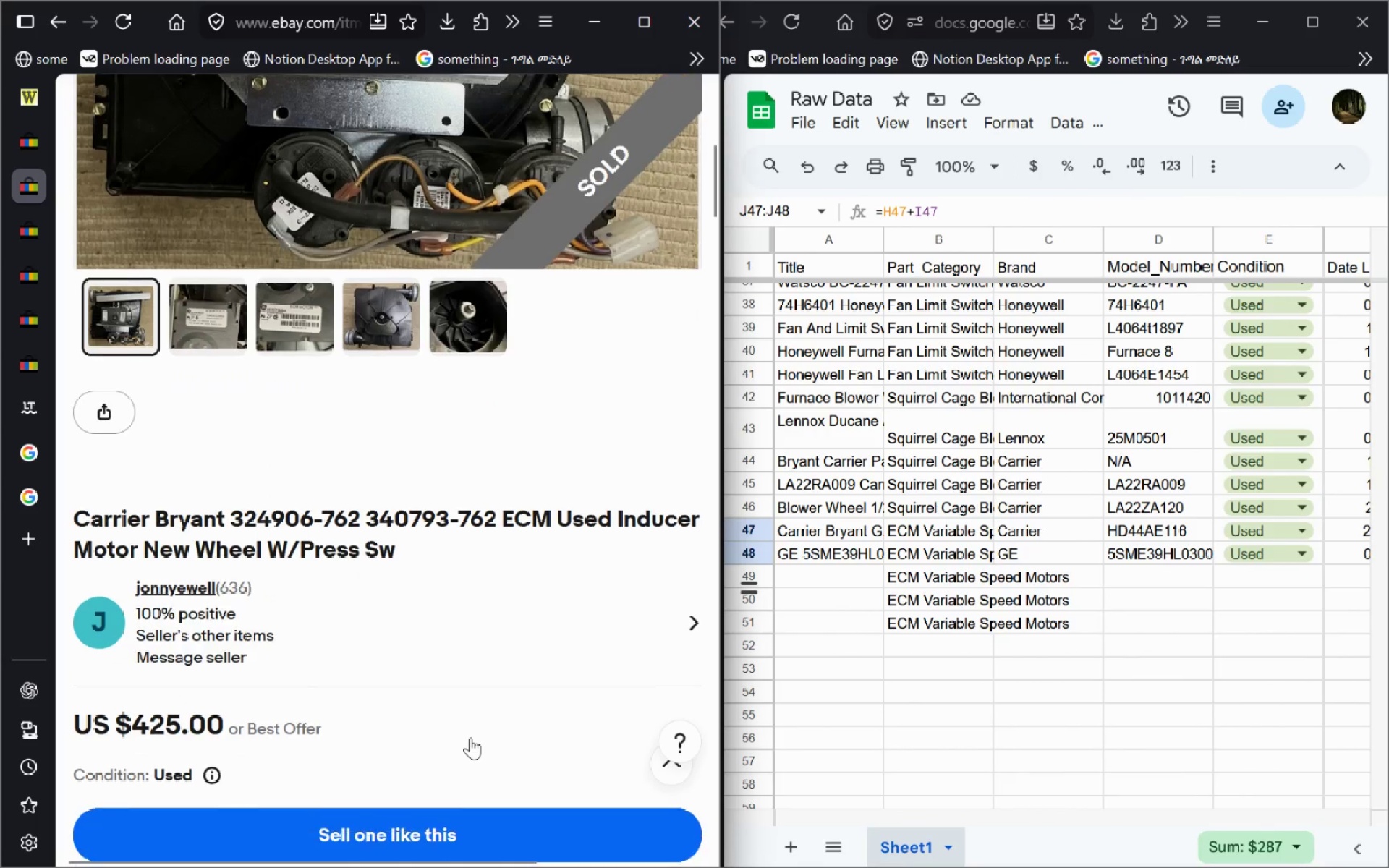 
wait(8.94)
 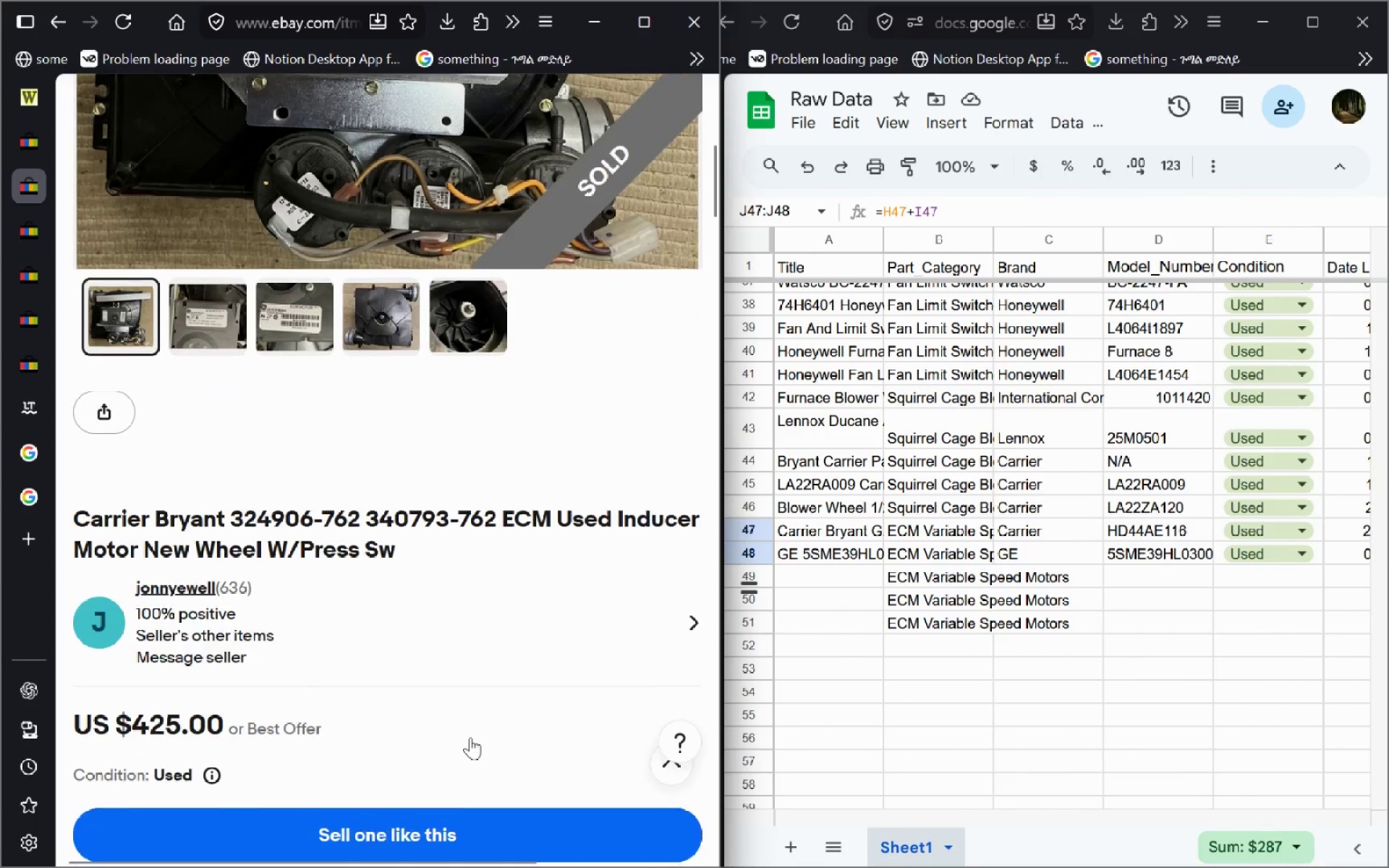 
left_click([572, 406])
 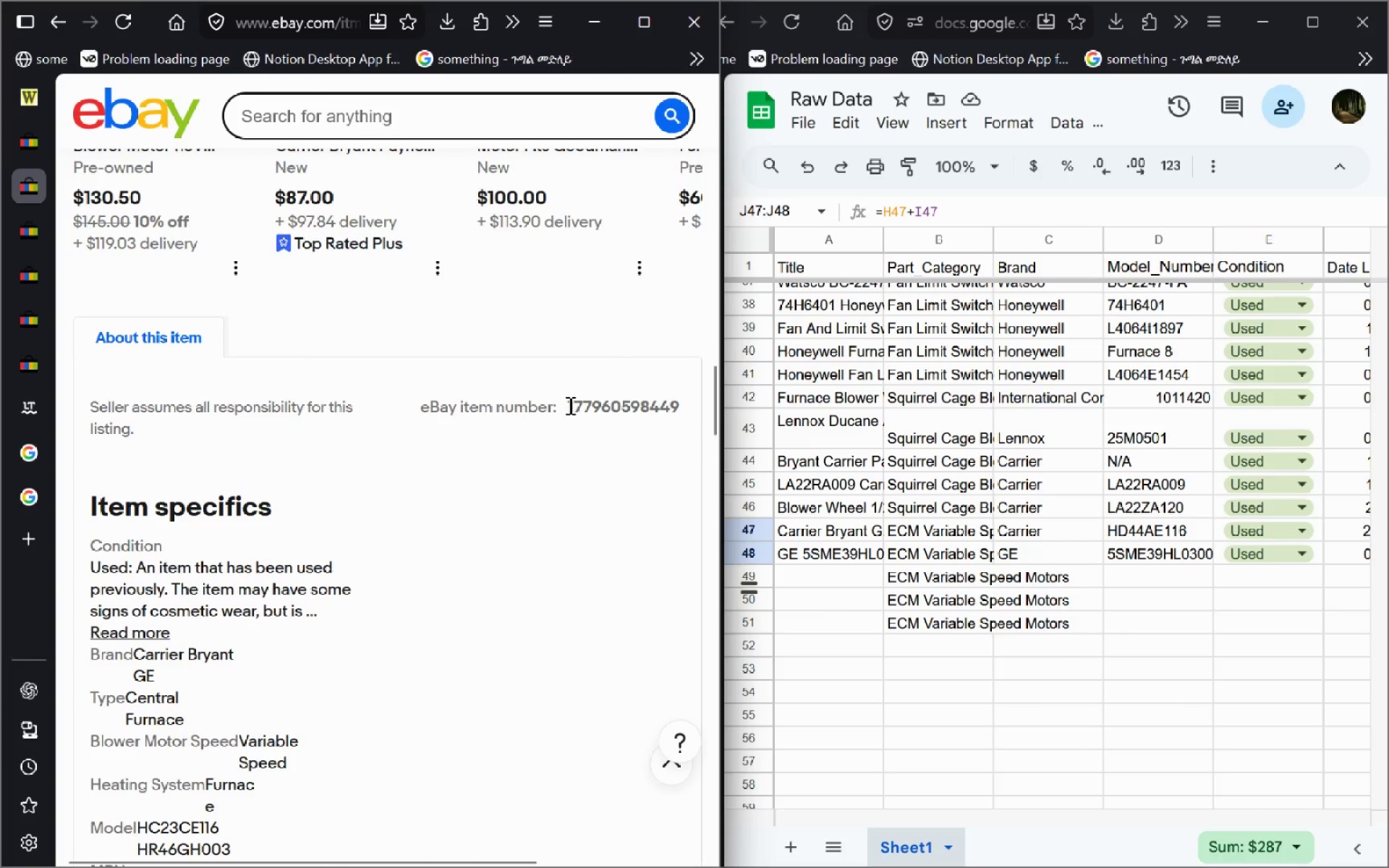 
left_click_drag(start_coordinate=[569, 405], to_coordinate=[683, 393])
 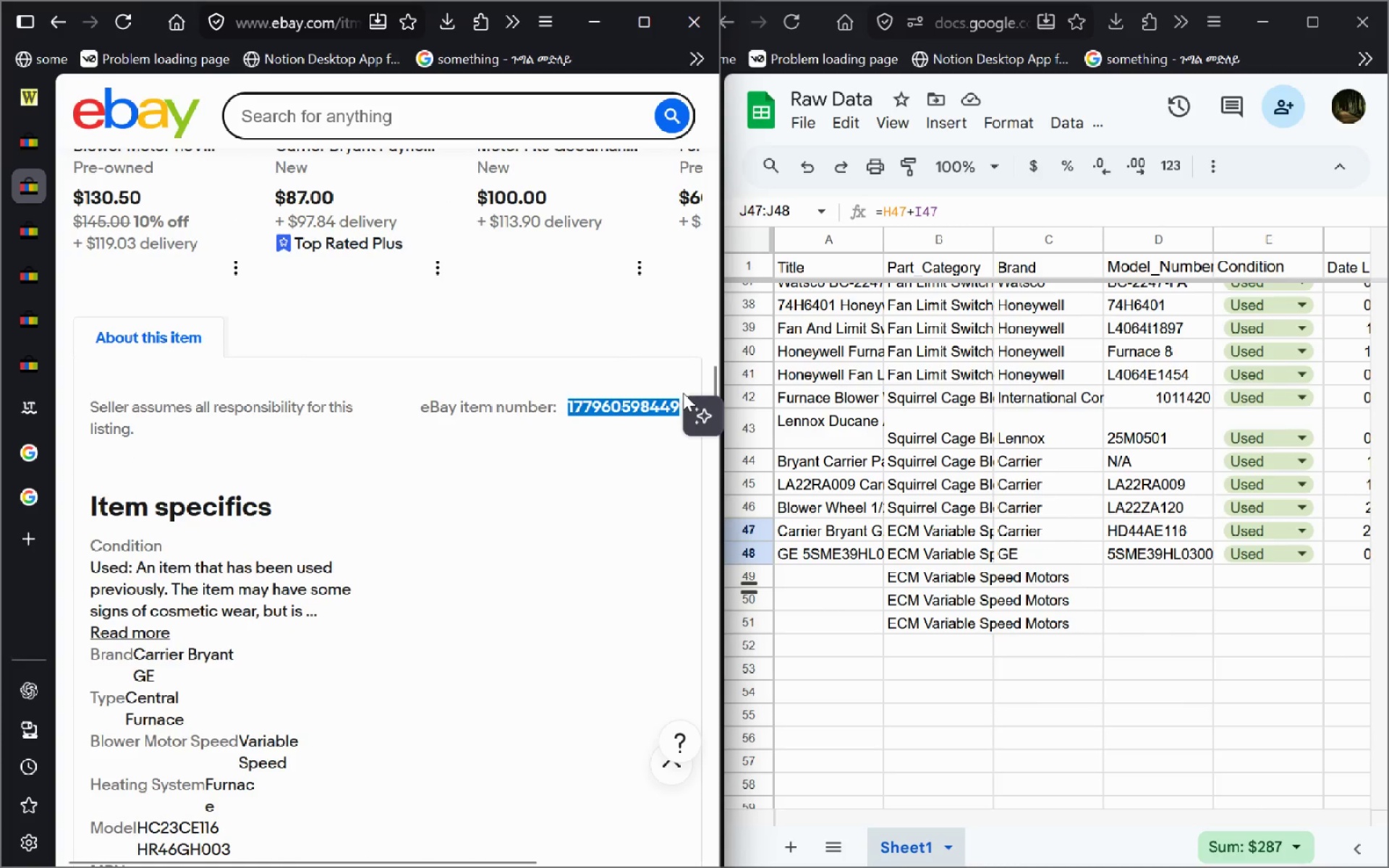 
key(Control+C)
 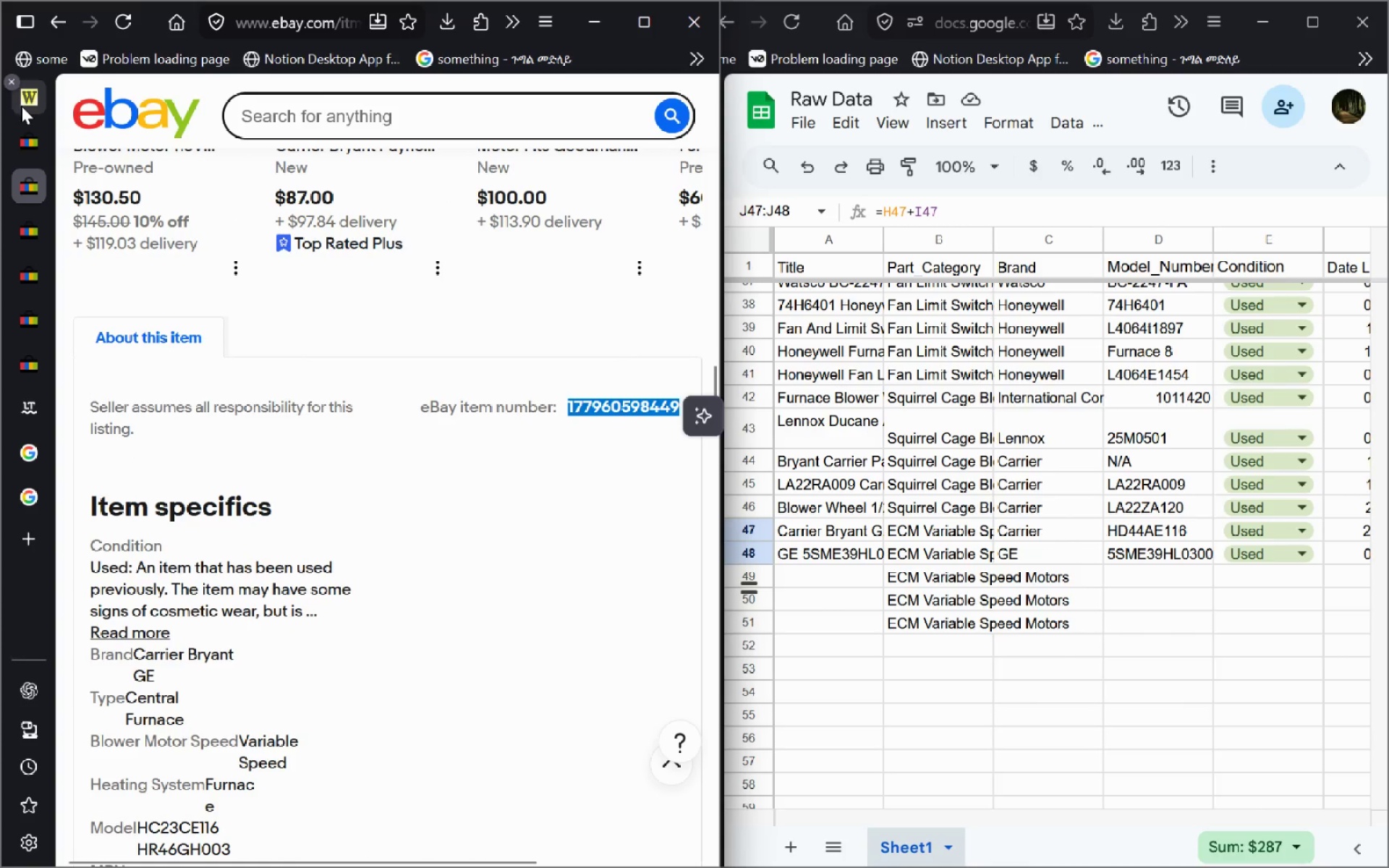 
left_click([29, 106])
 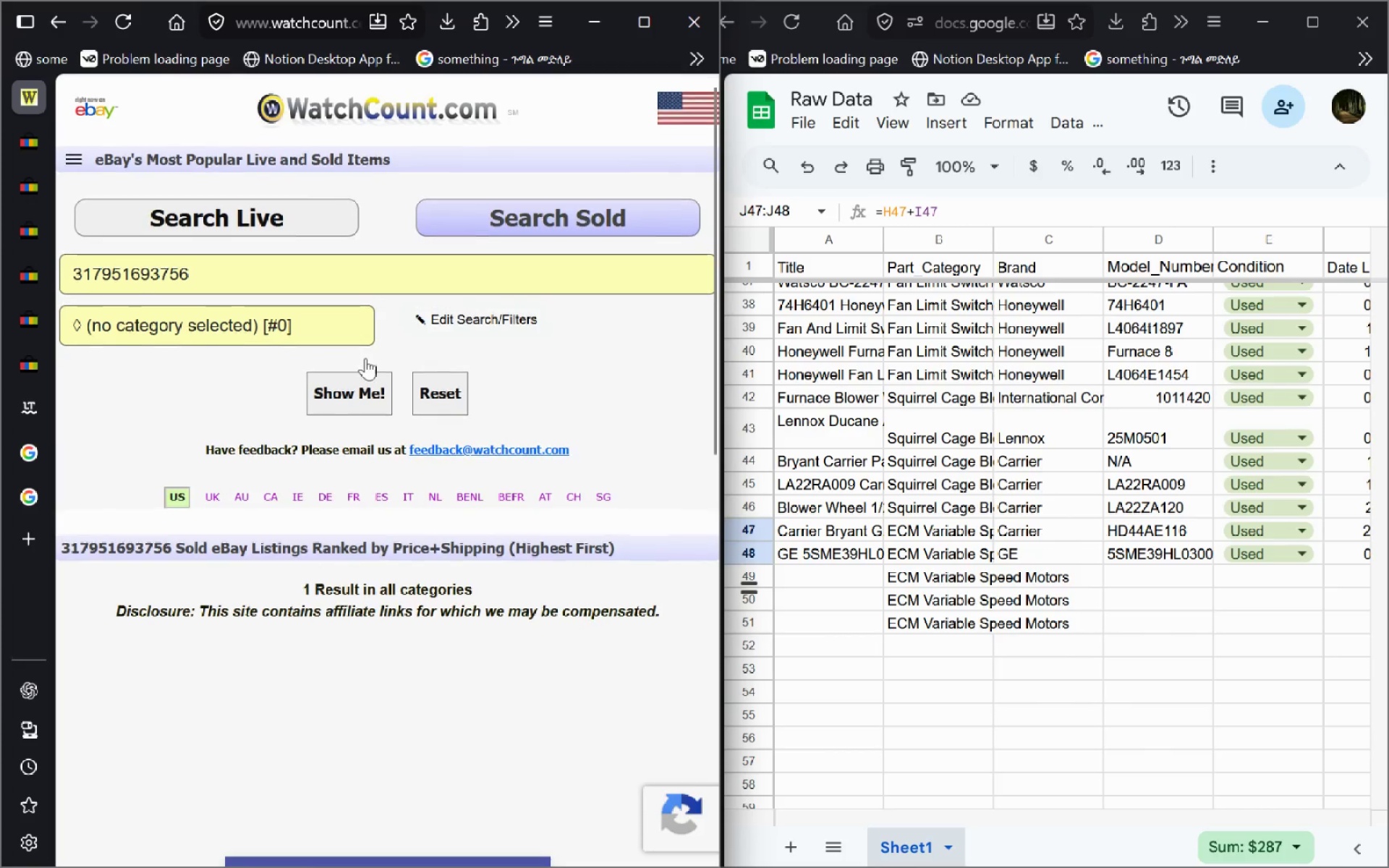 
left_click([393, 271])
 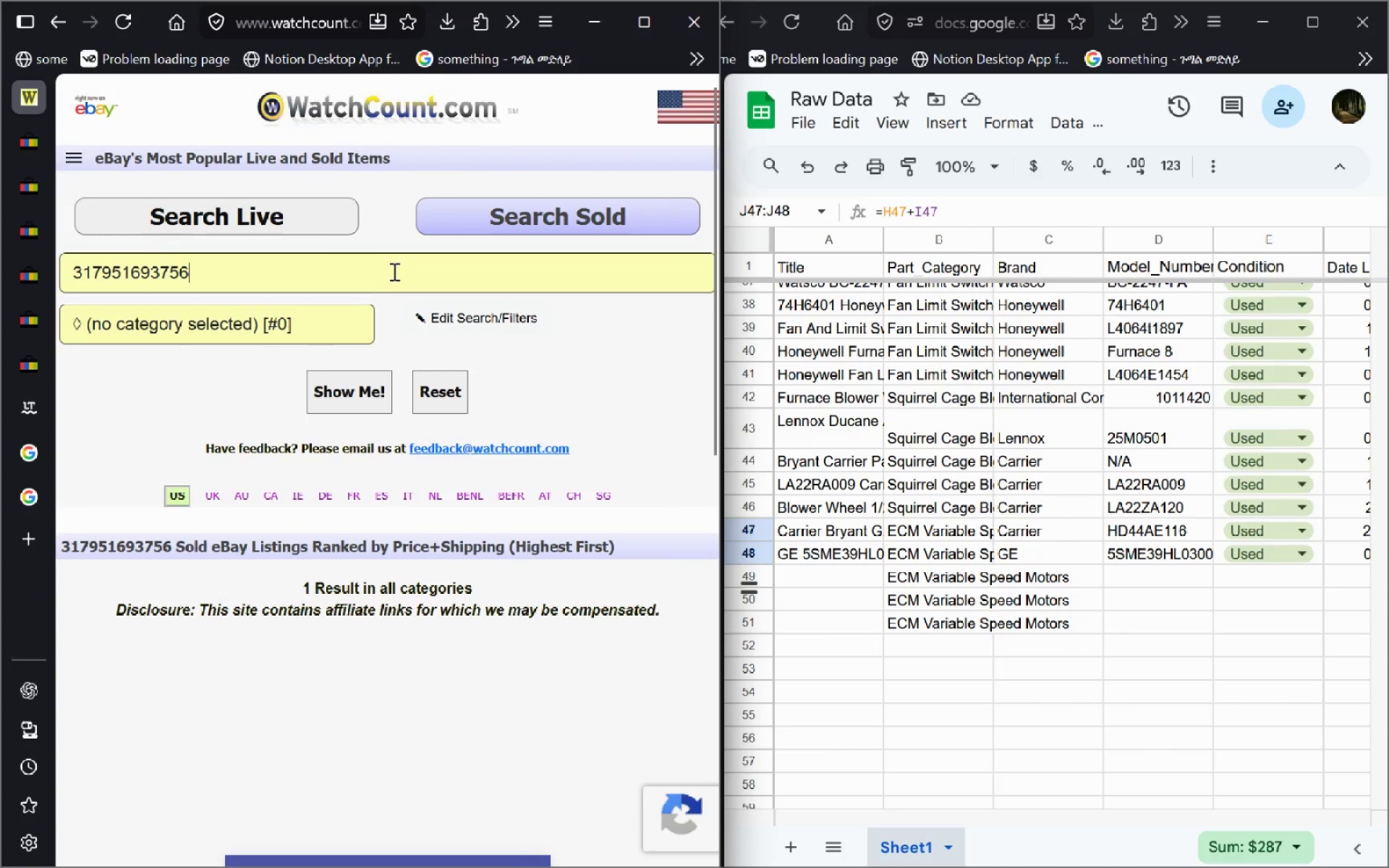 
key(Control+A)
 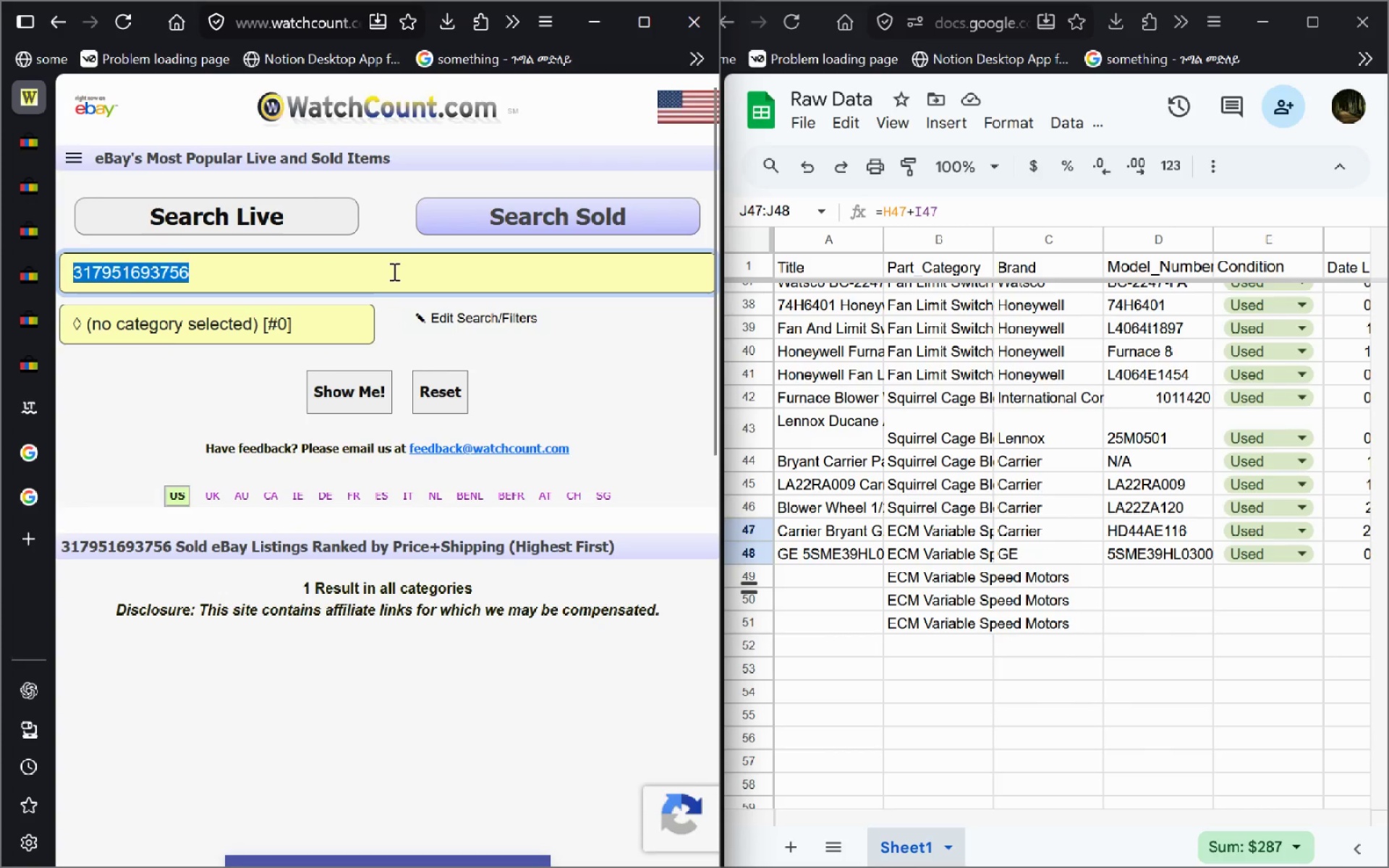 
key(Control+V)
 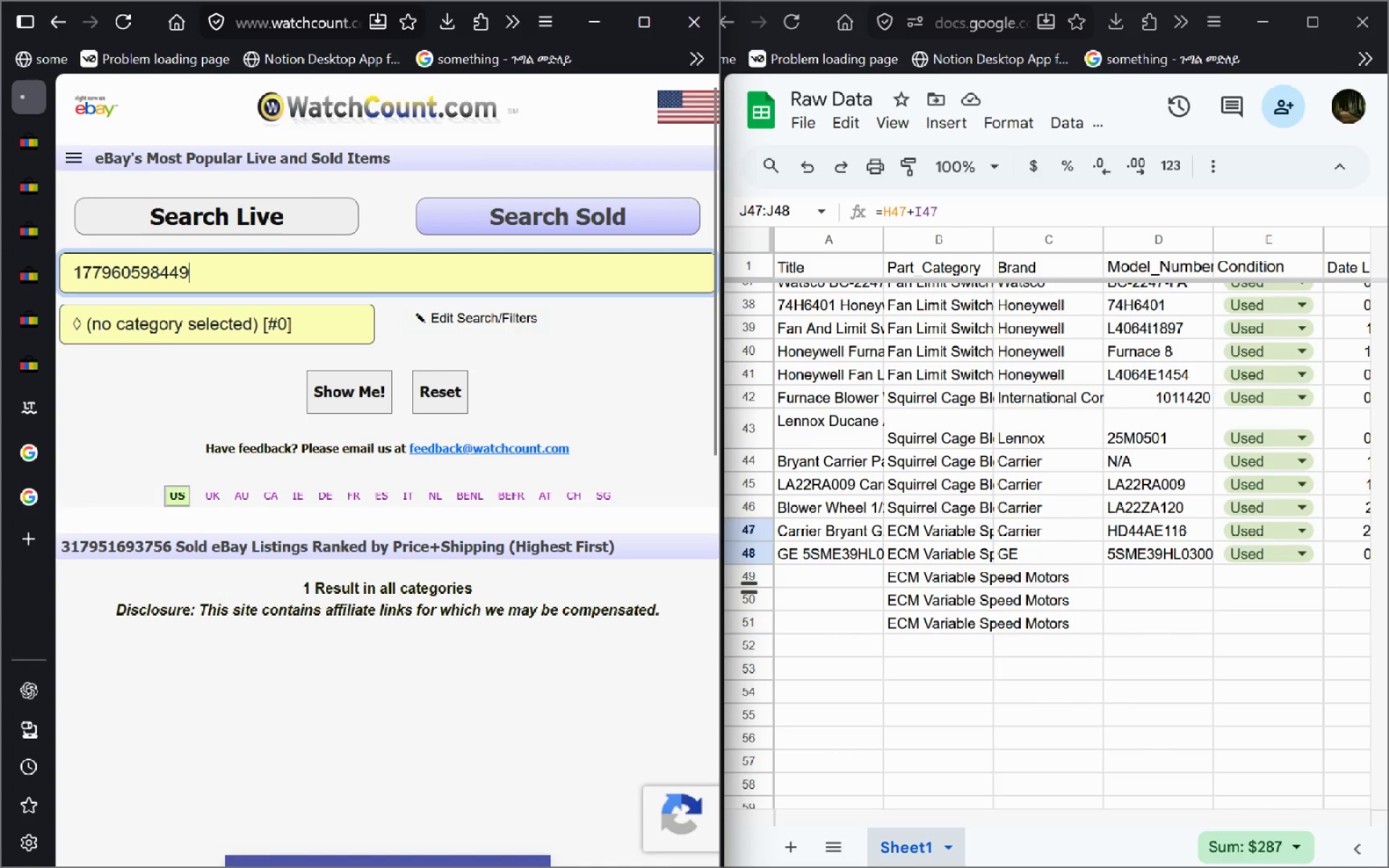 
key(Enter)
 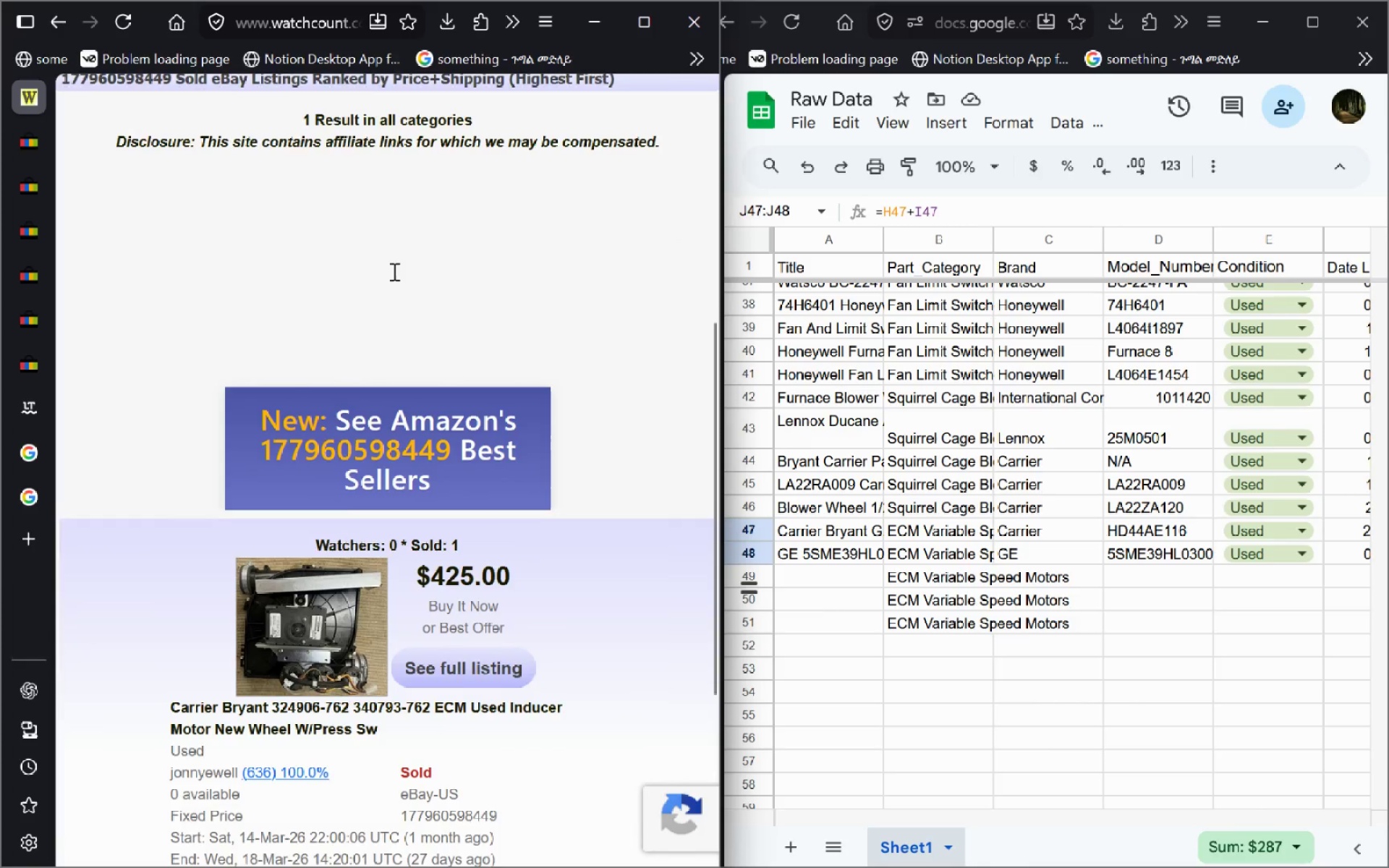 
wait(6.42)
 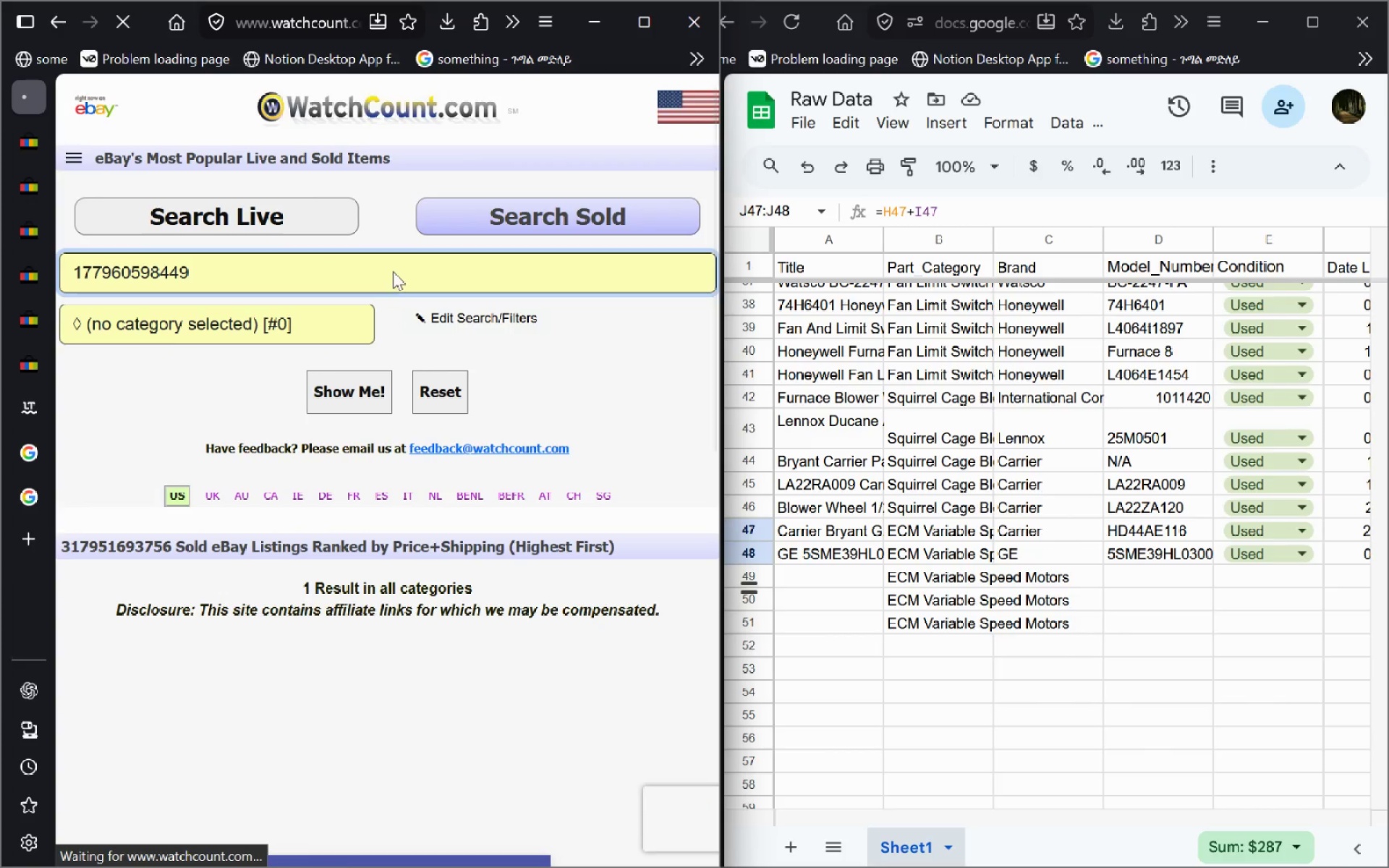 
left_click_drag(start_coordinate=[375, 474], to_coordinate=[162, 456])
 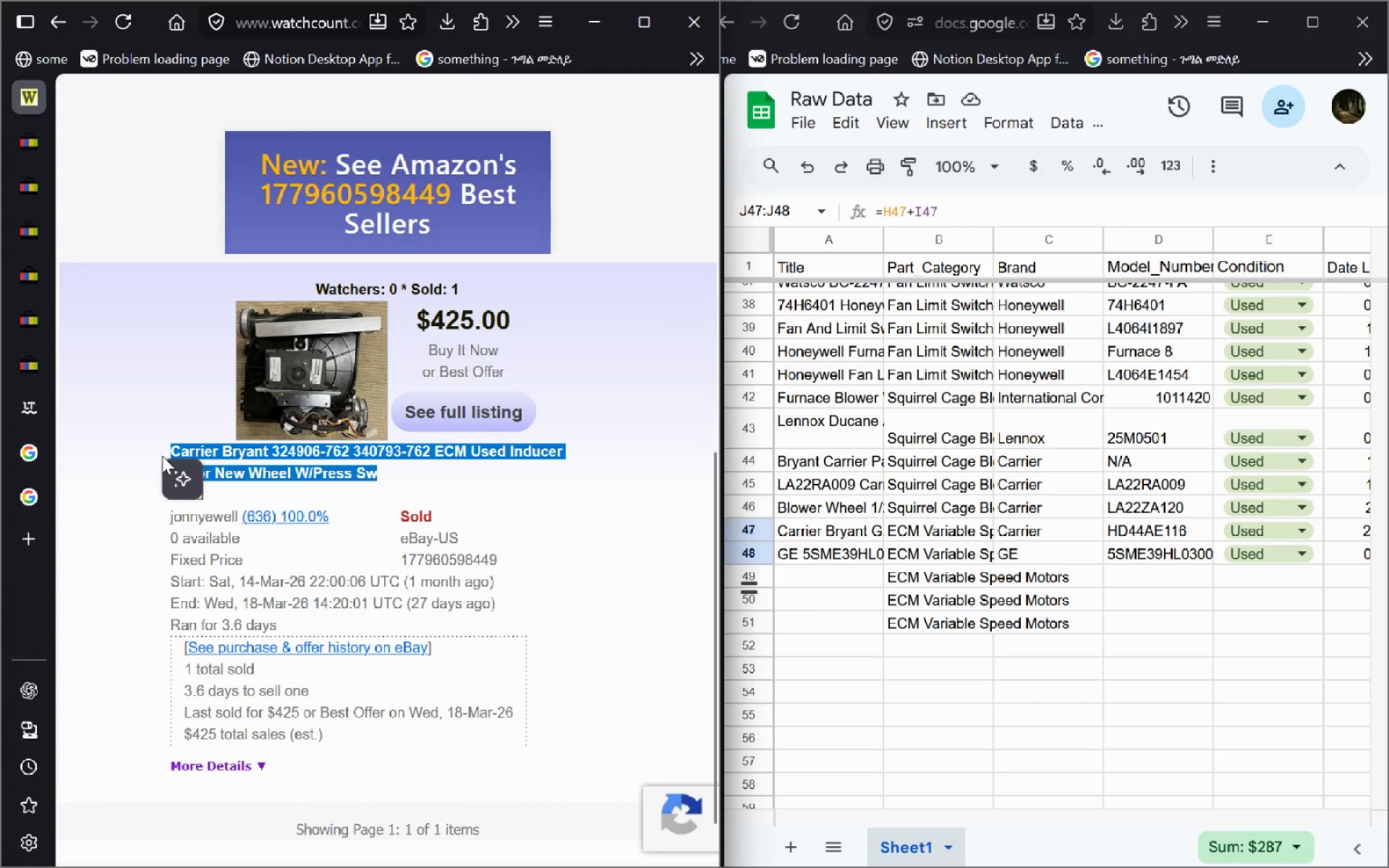 
key(Control+ControlLeft)
 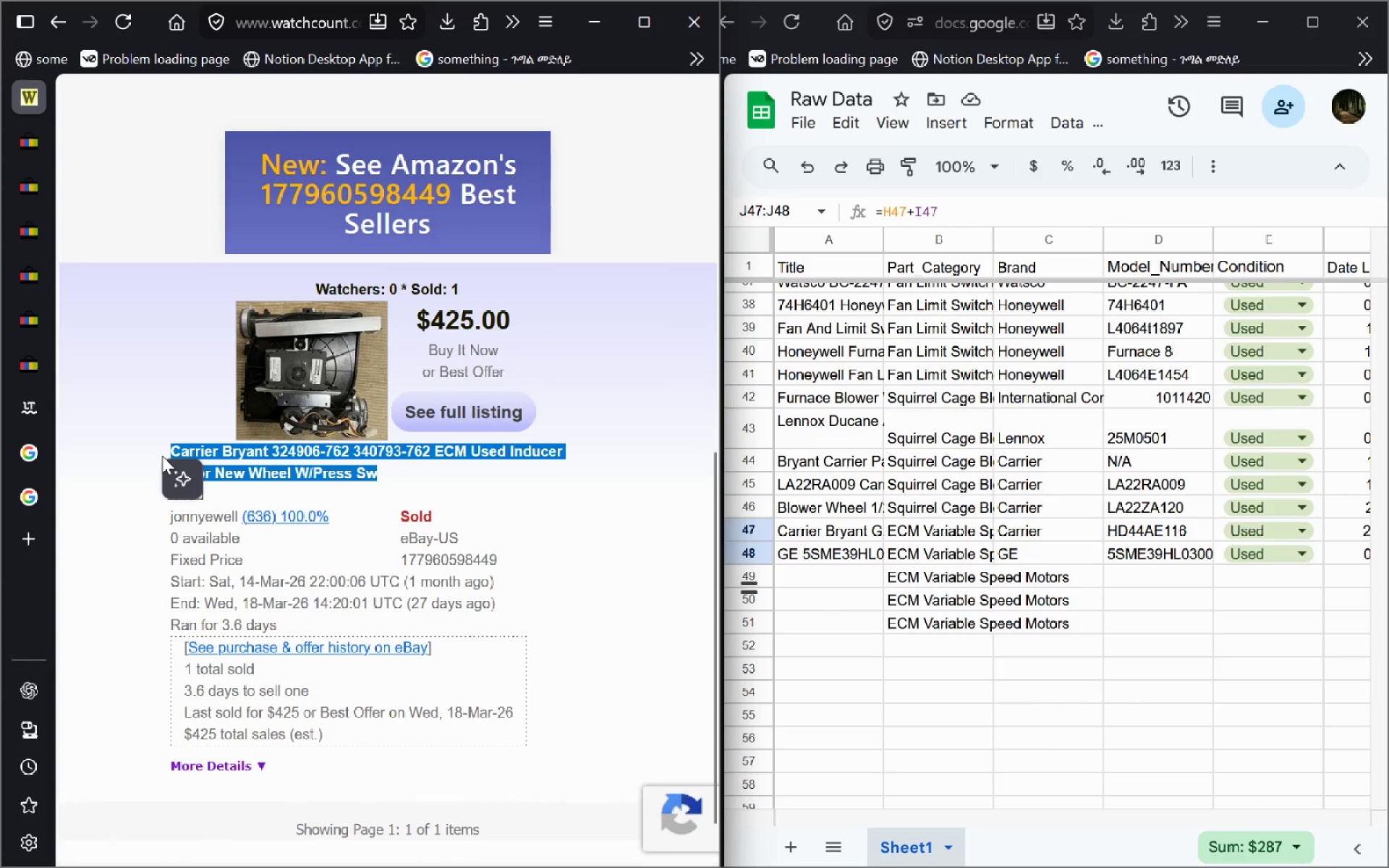 
key(Control+C)
 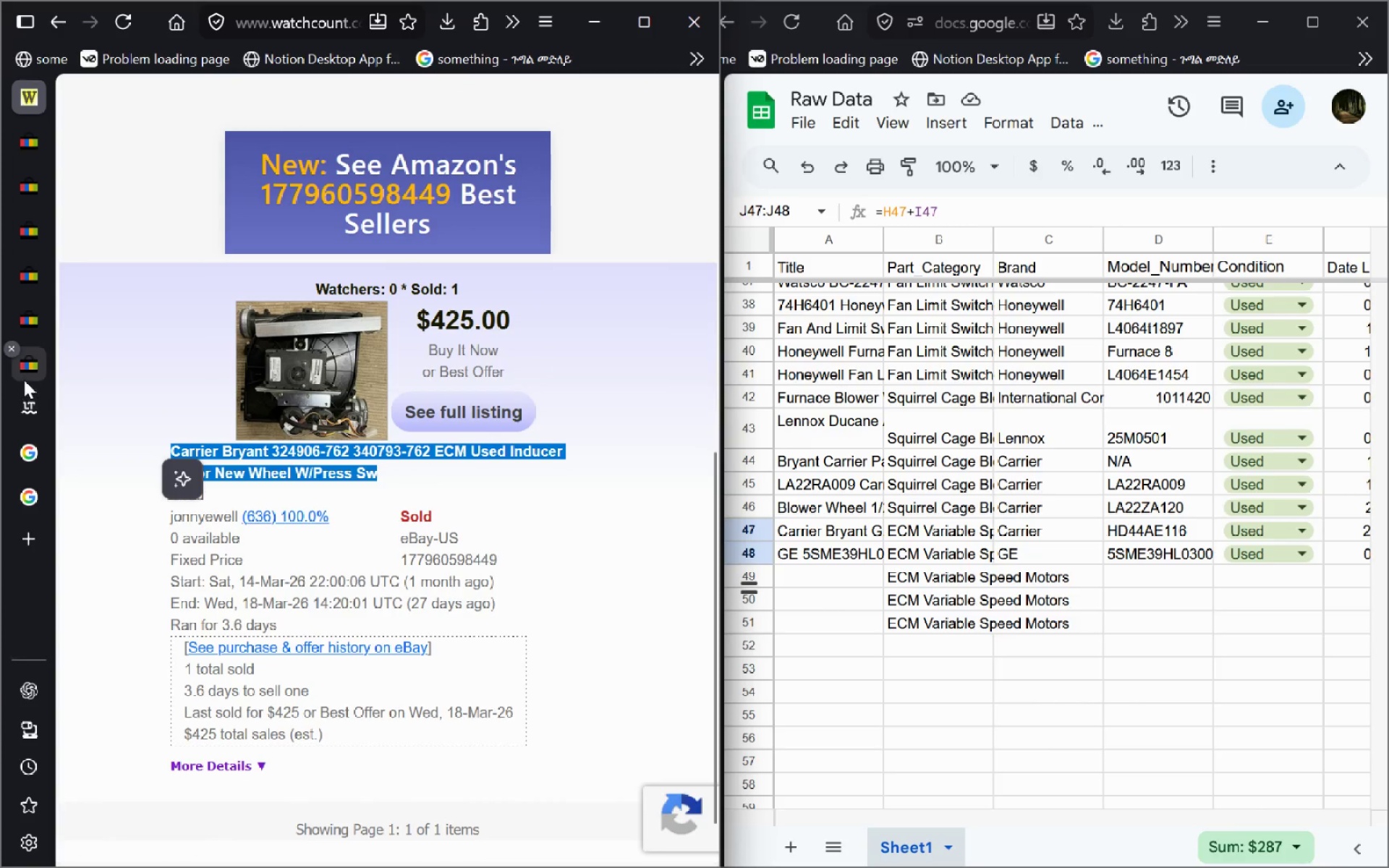 
left_click([24, 380])
 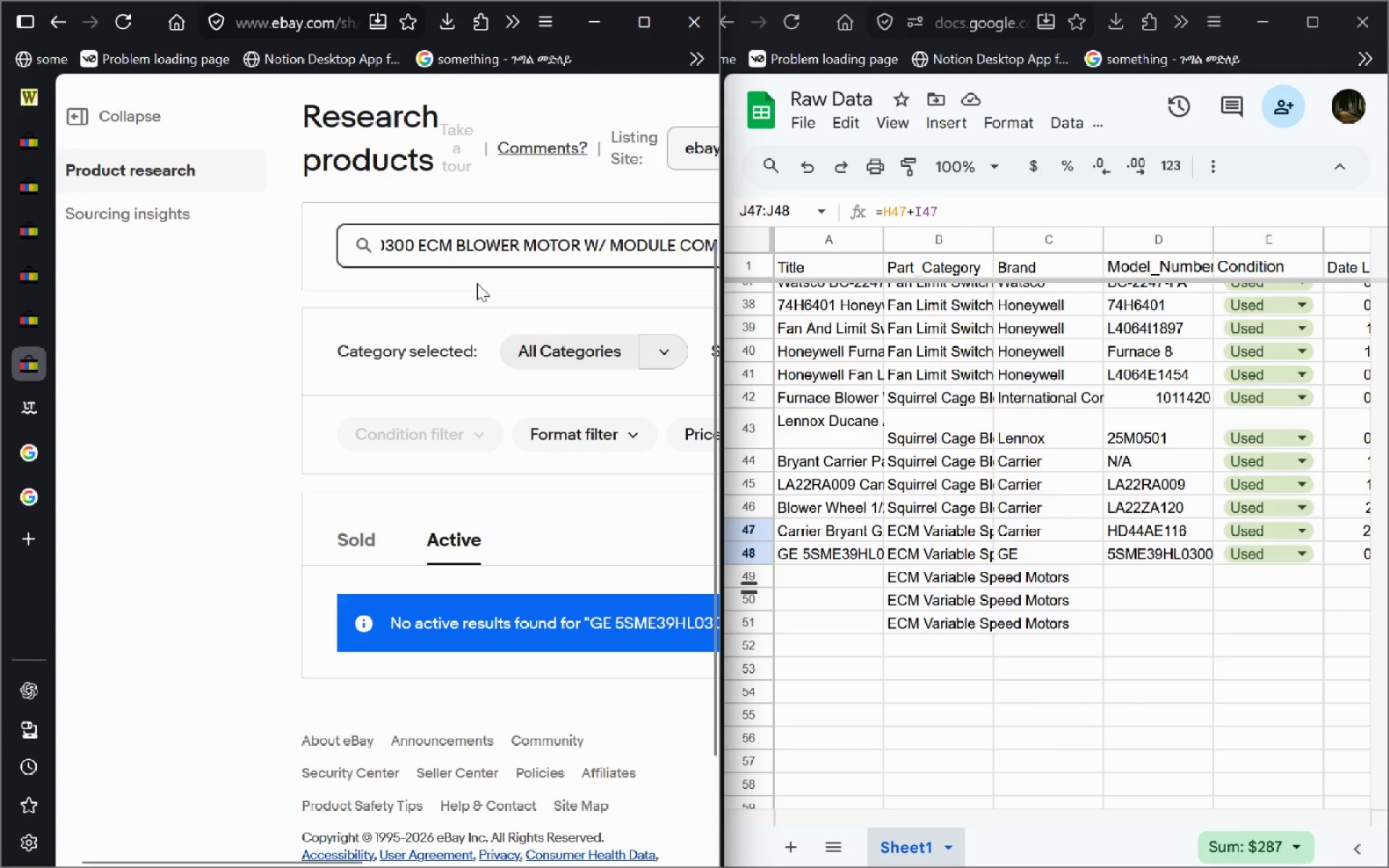 
left_click([511, 246])
 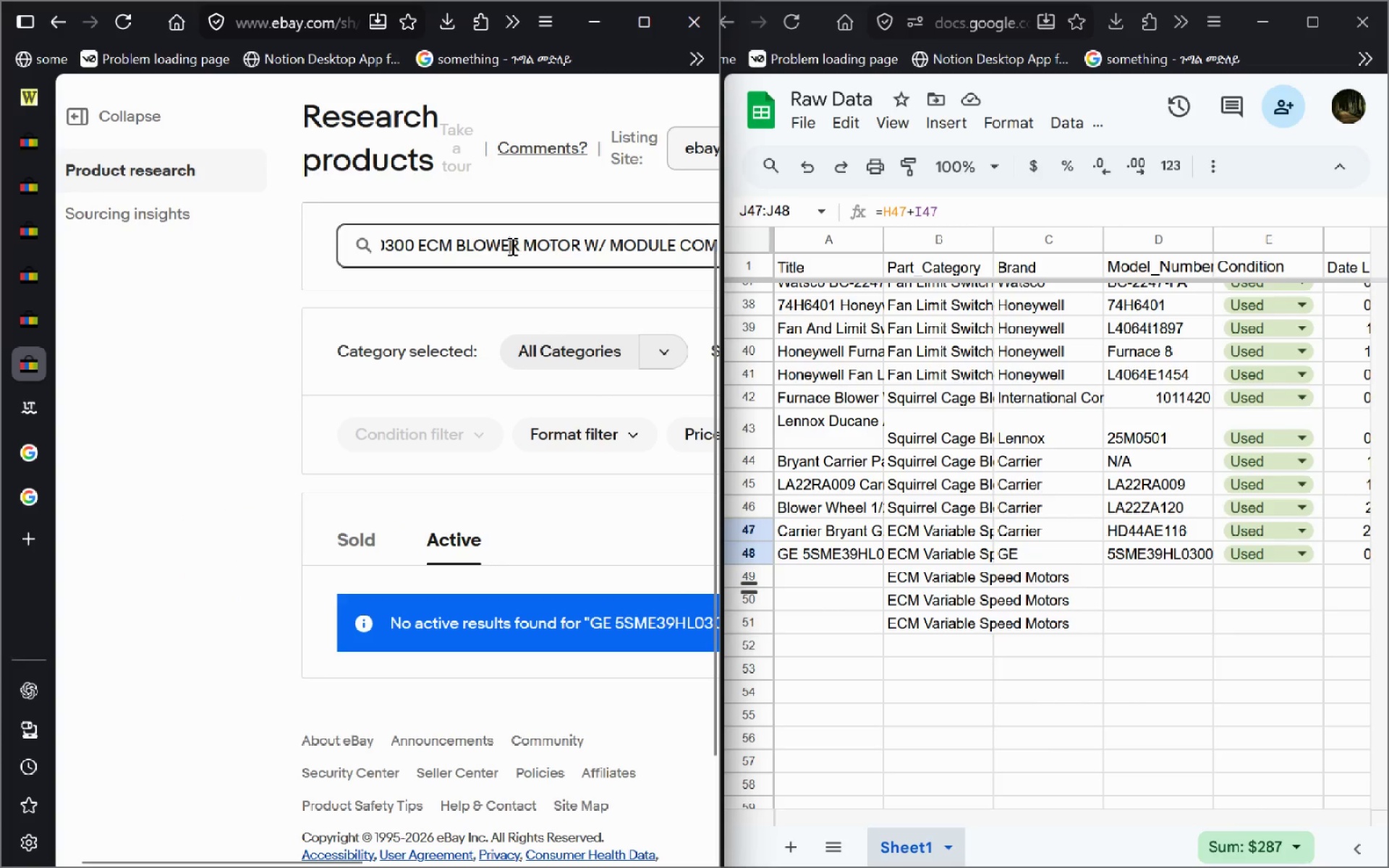 
key(Control+A)
 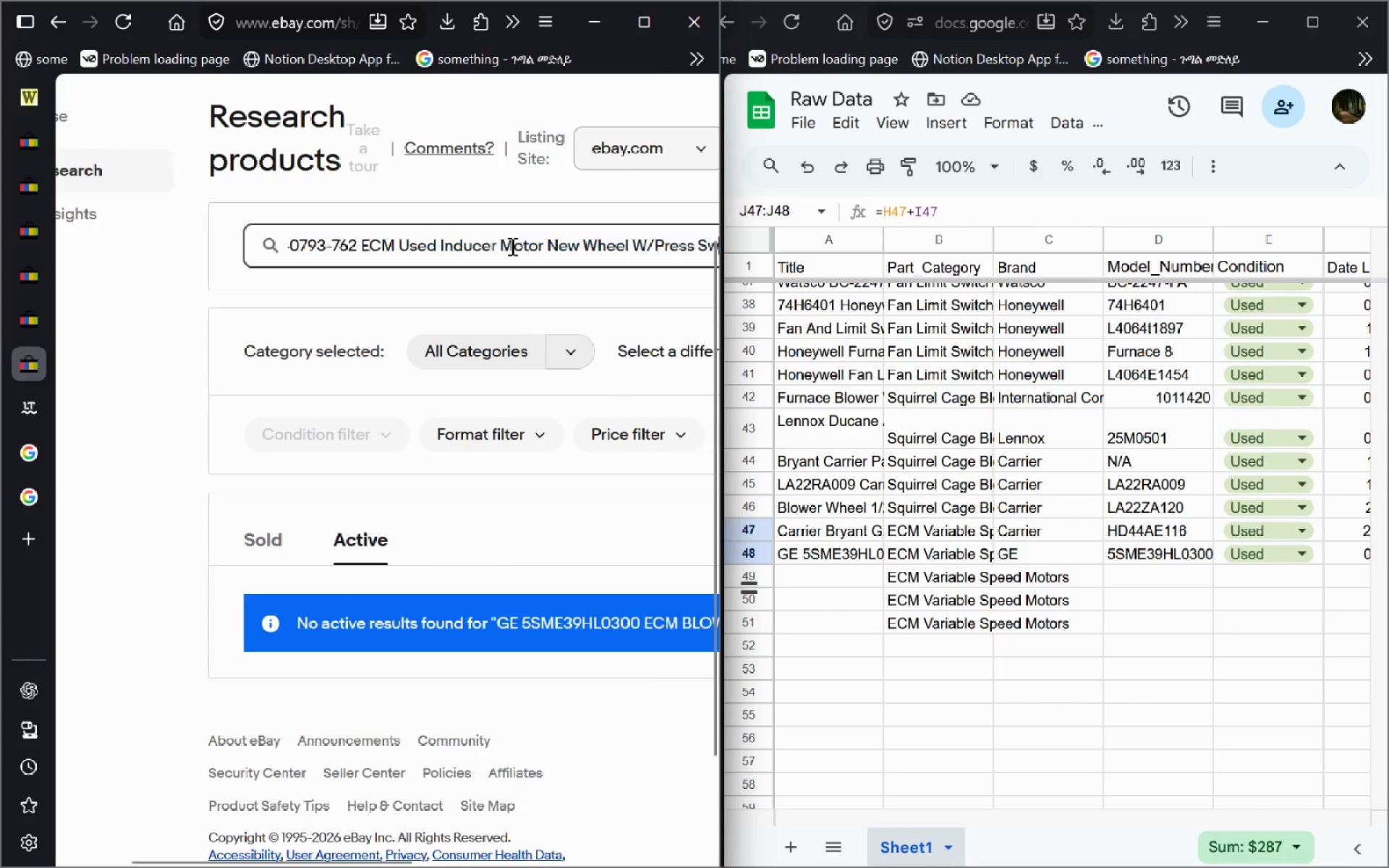 
key(Control+V)
 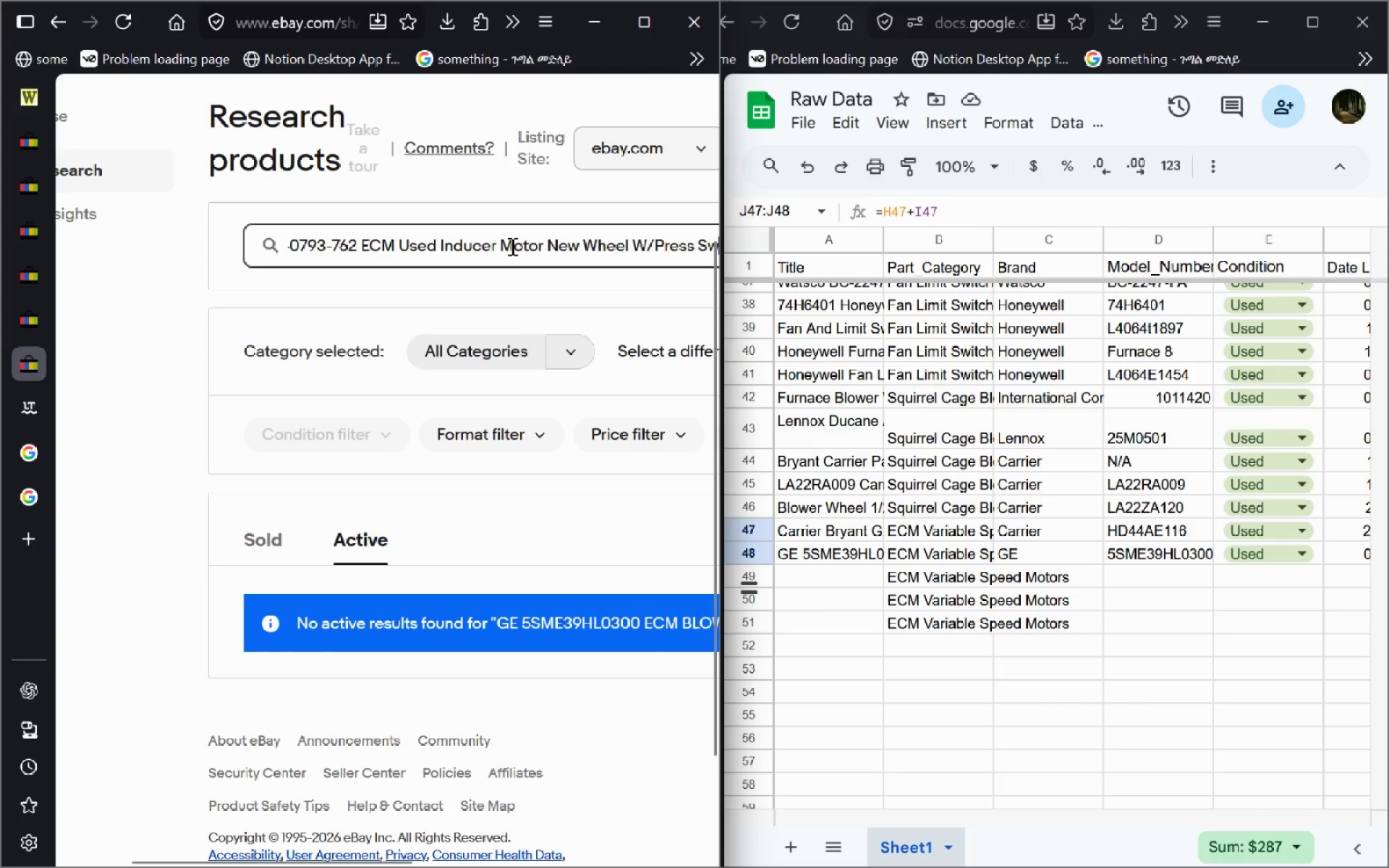 
key(Enter)
 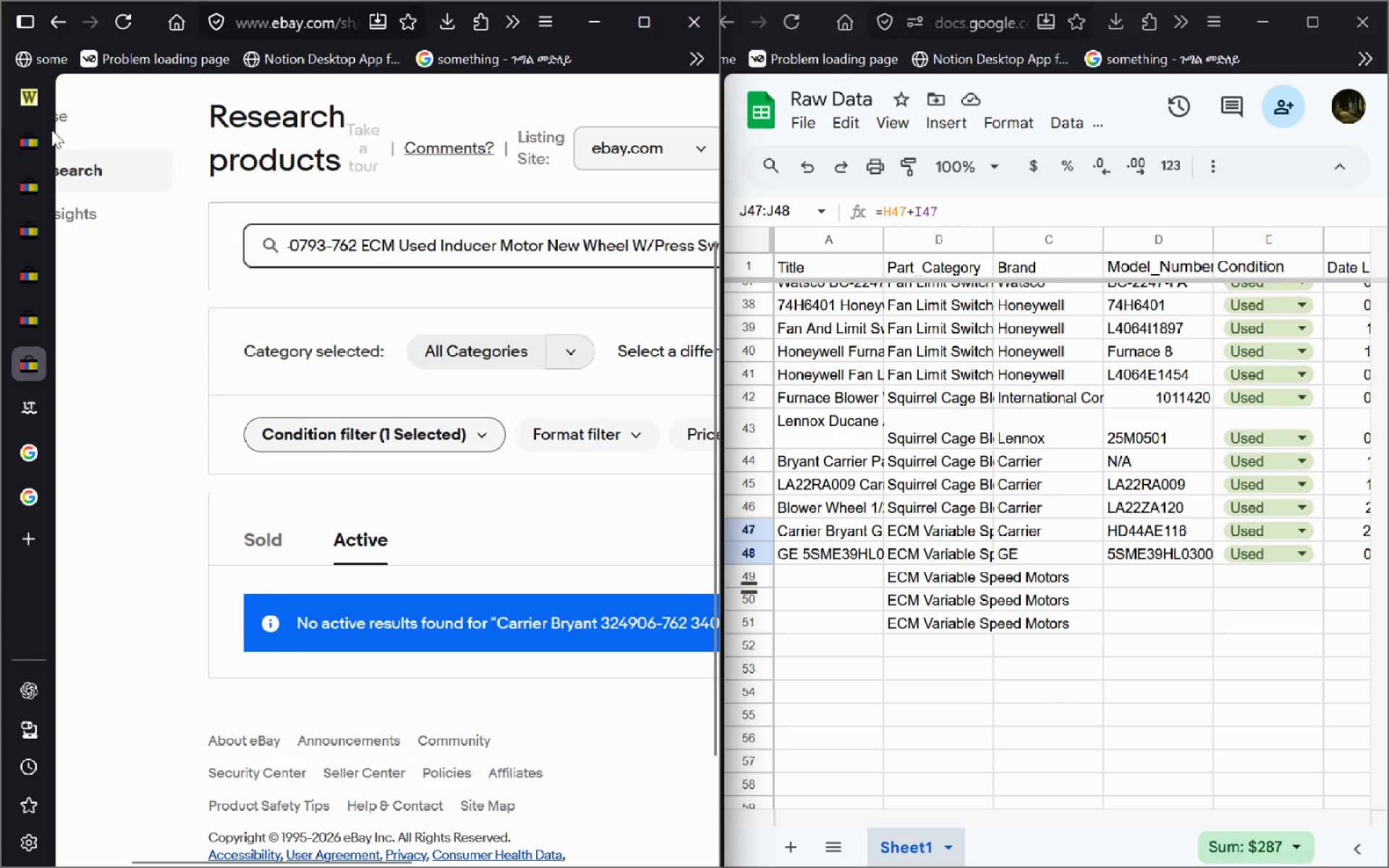 
left_click([35, 176])
 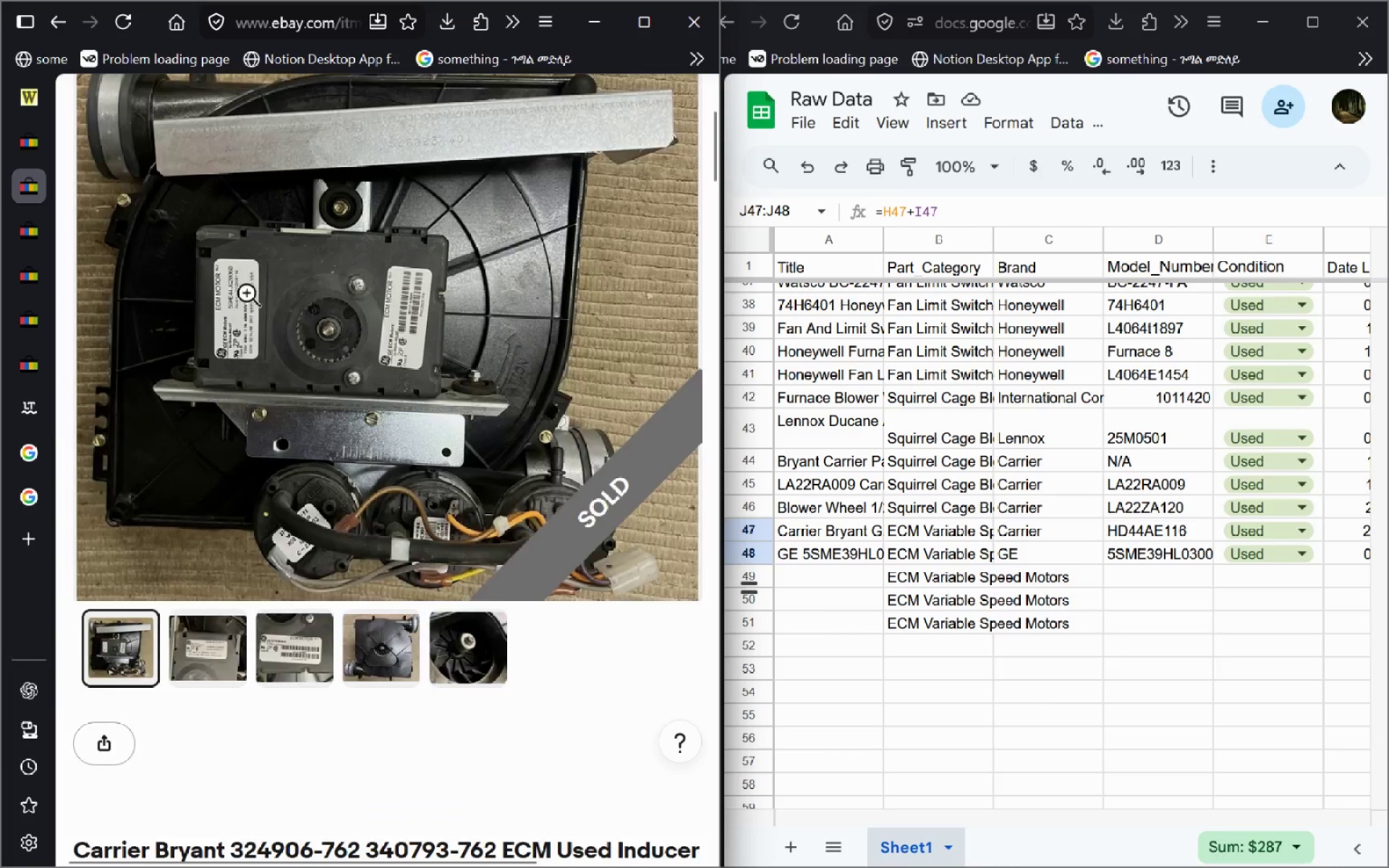 
wait(5.83)
 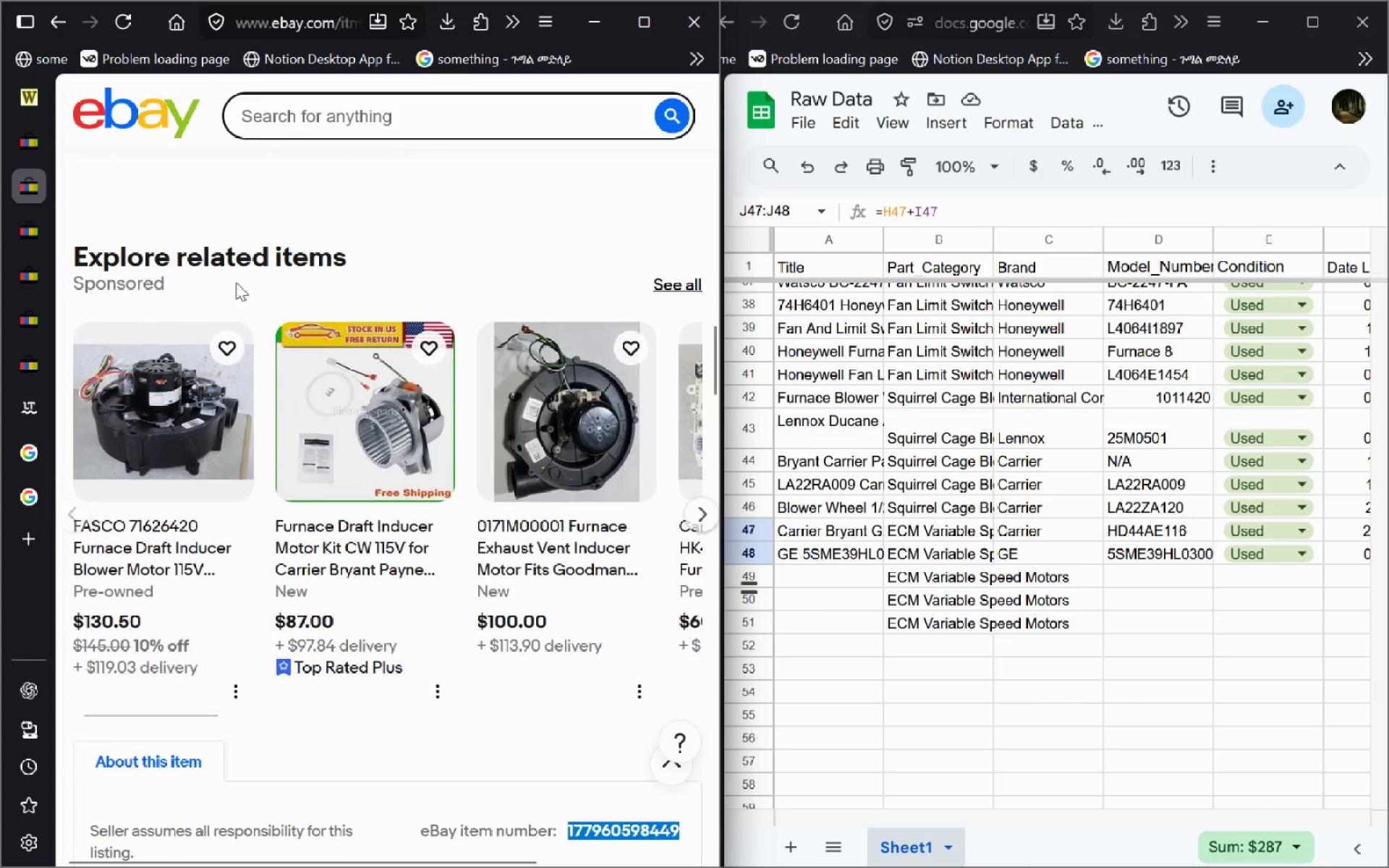 
left_click([193, 509])
 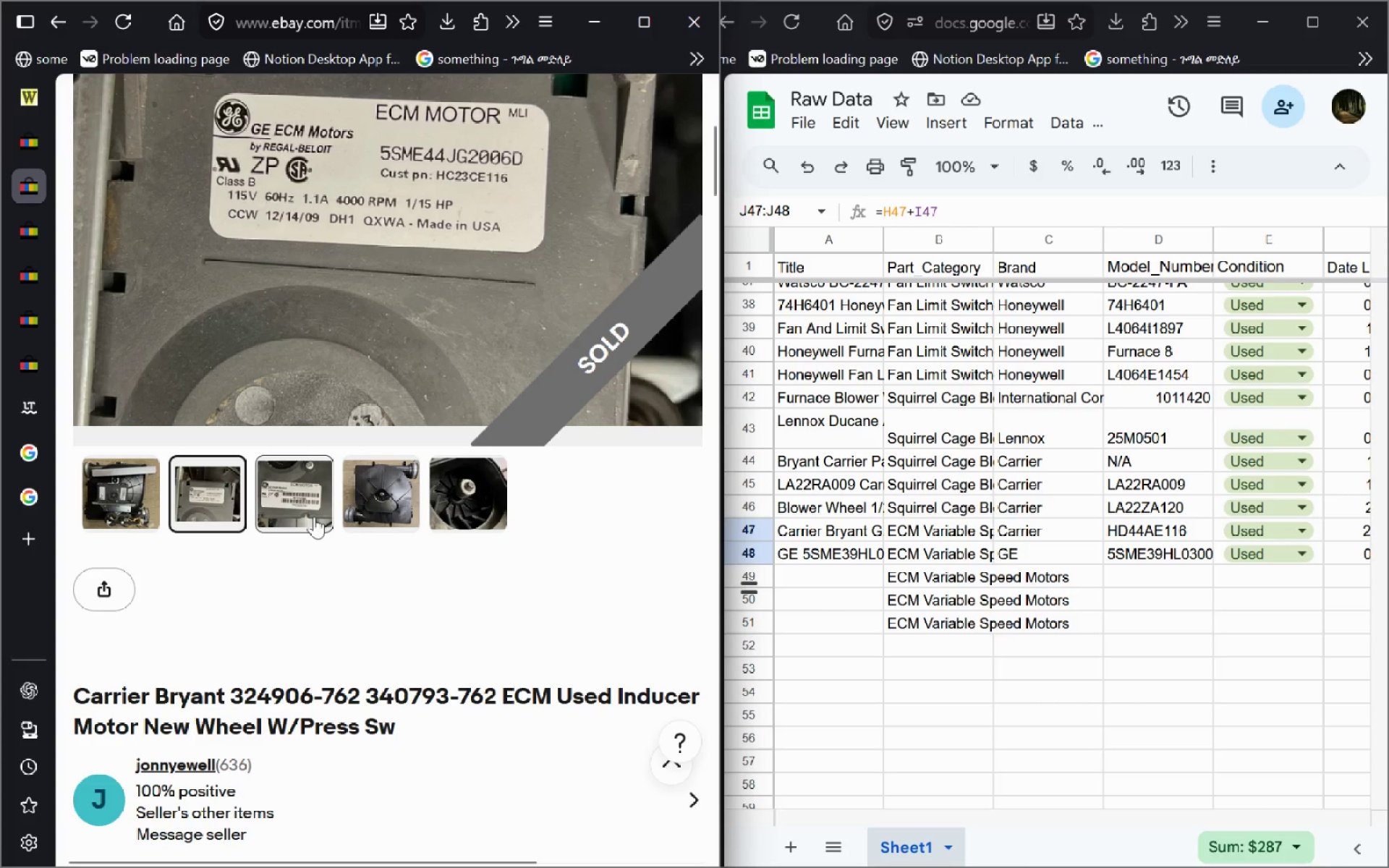 
left_click([314, 516])
 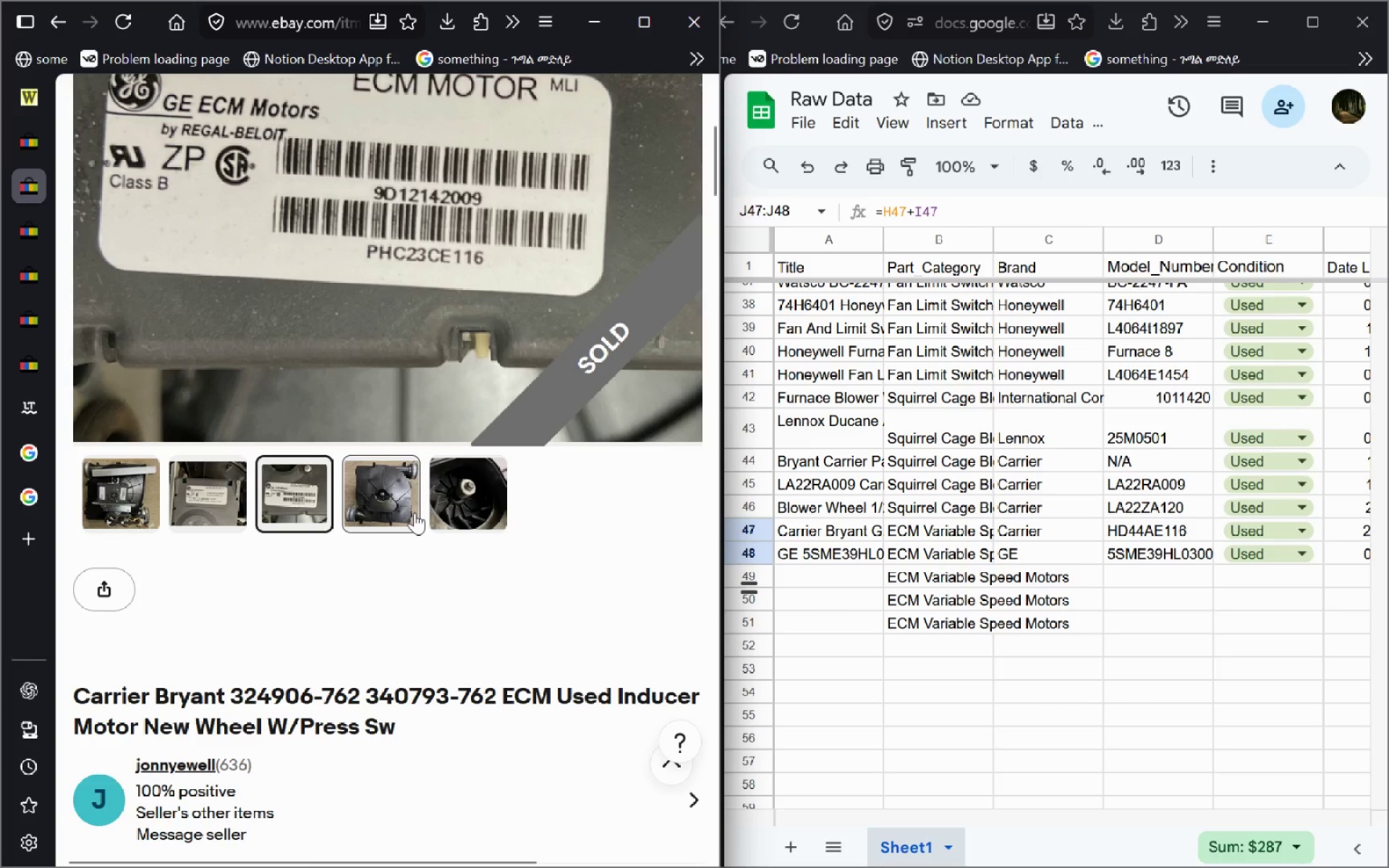 
left_click([415, 512])
 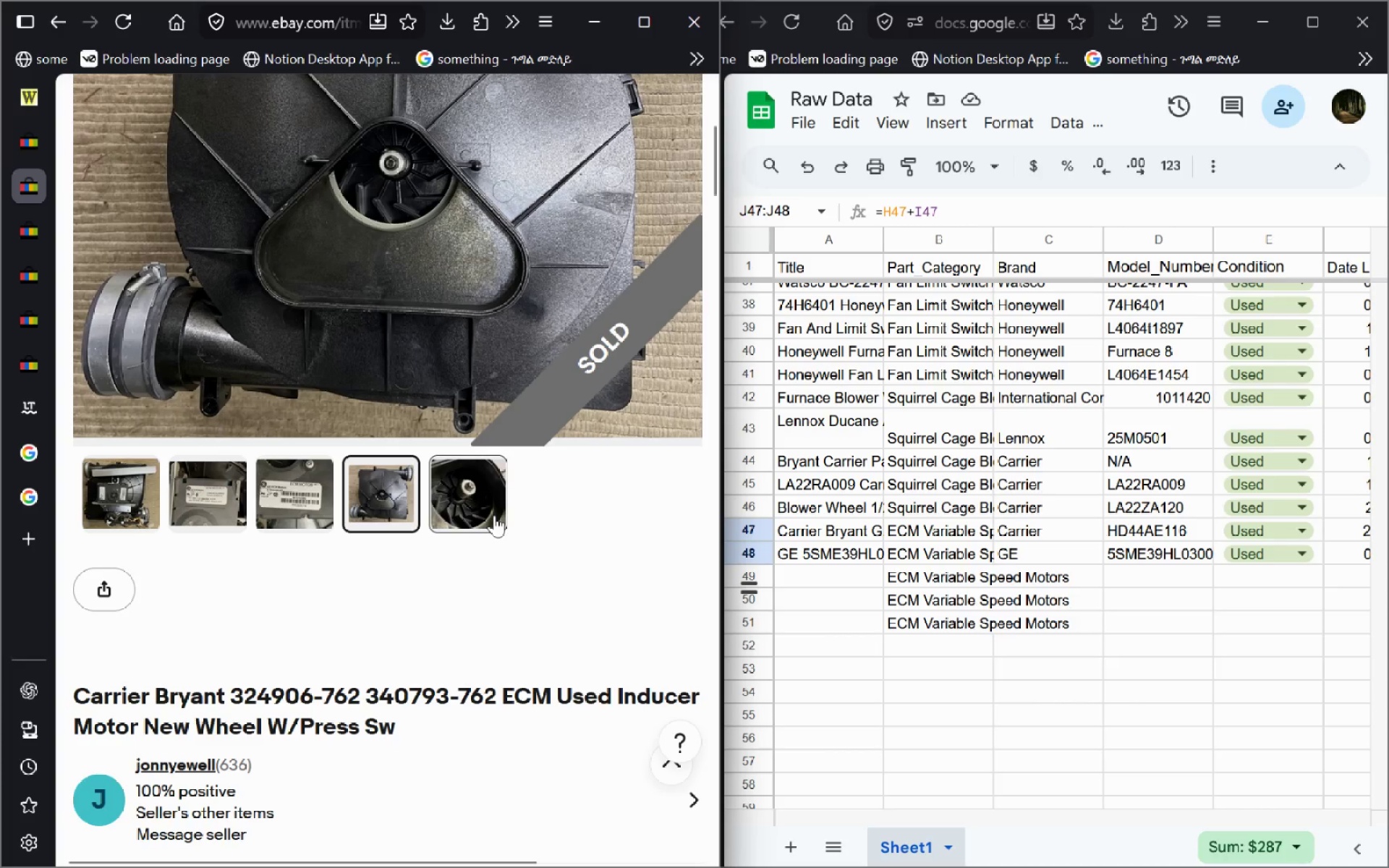 
left_click([494, 515])
 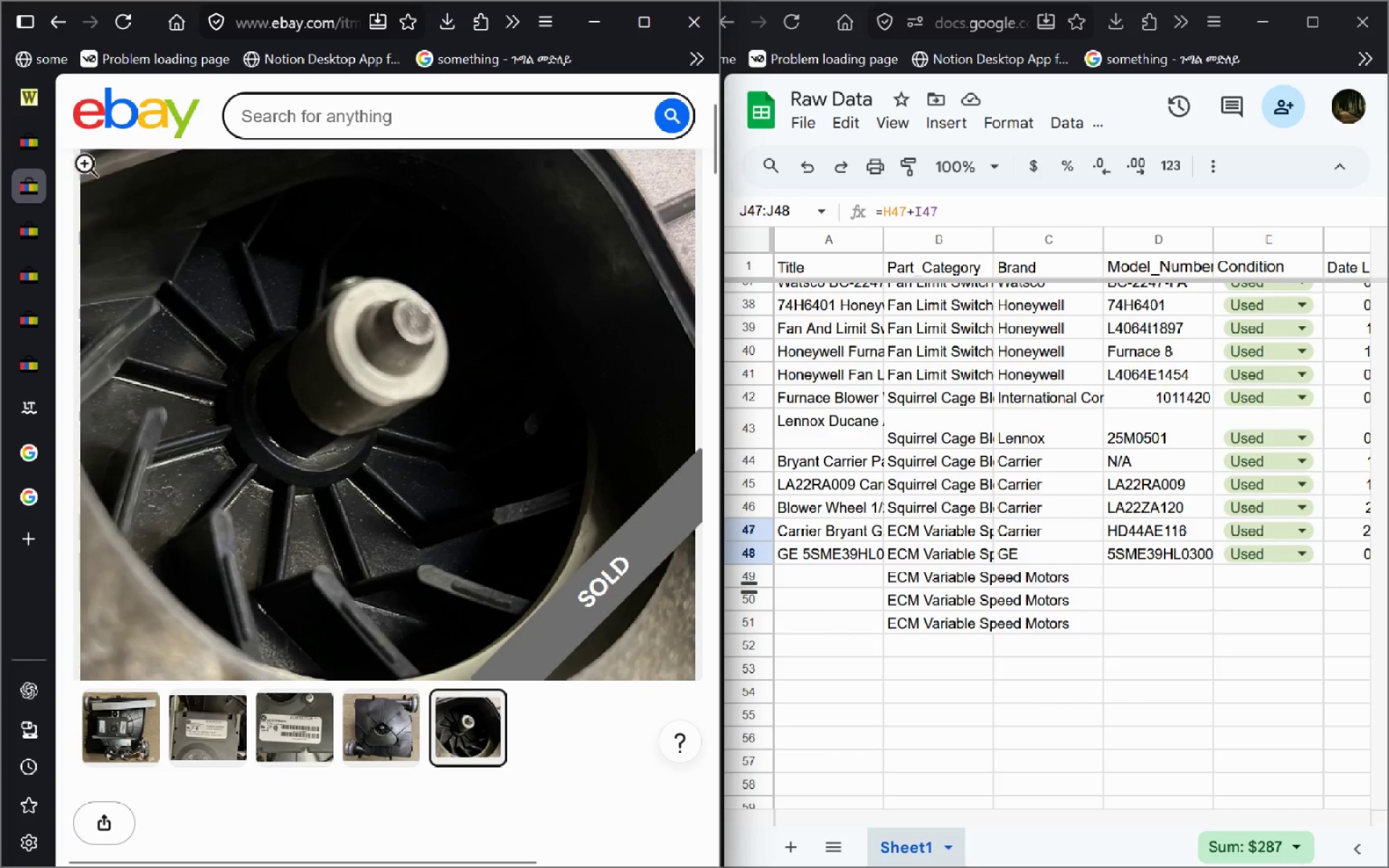 
left_click([31, 144])
 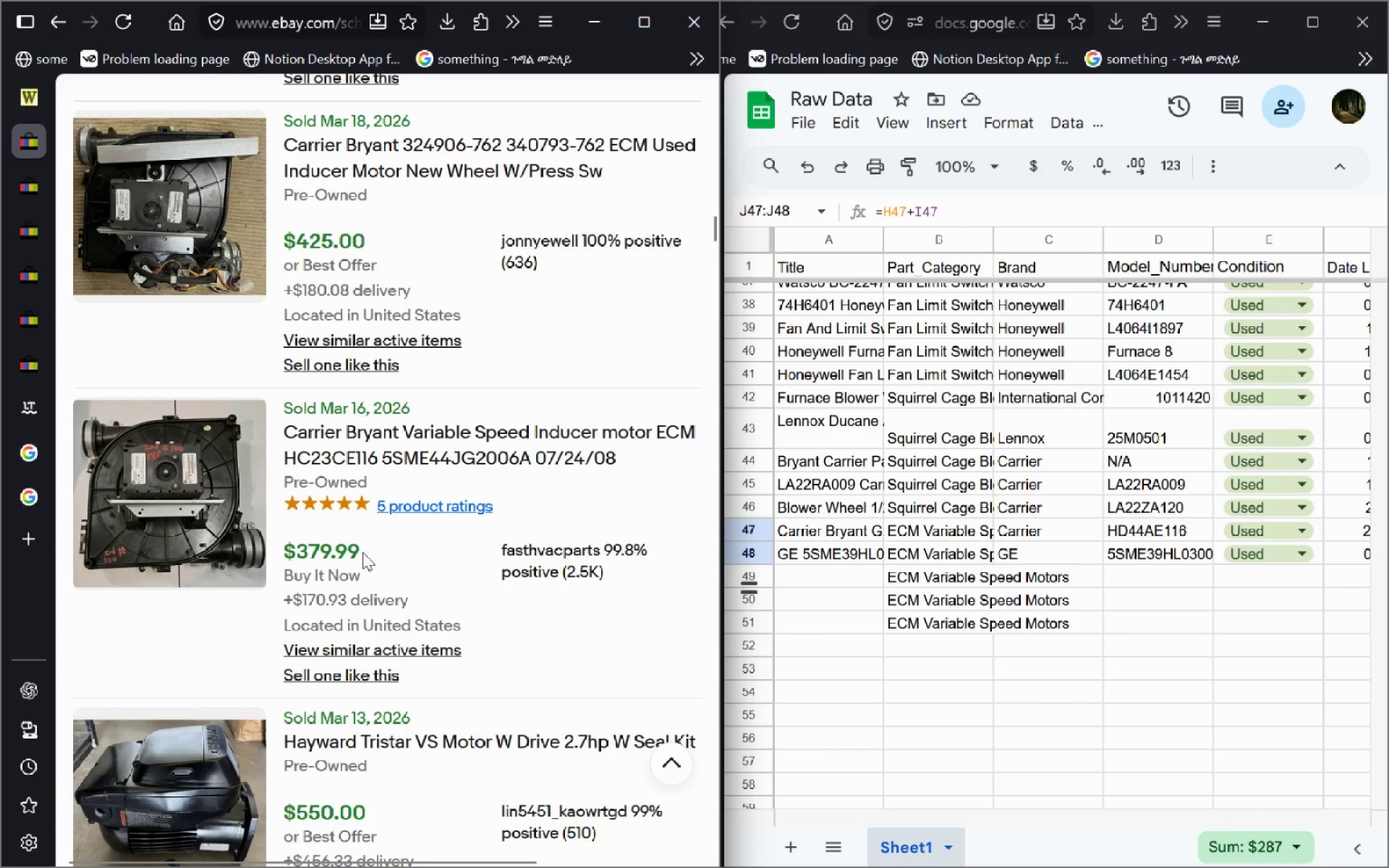 
left_click([422, 425])
 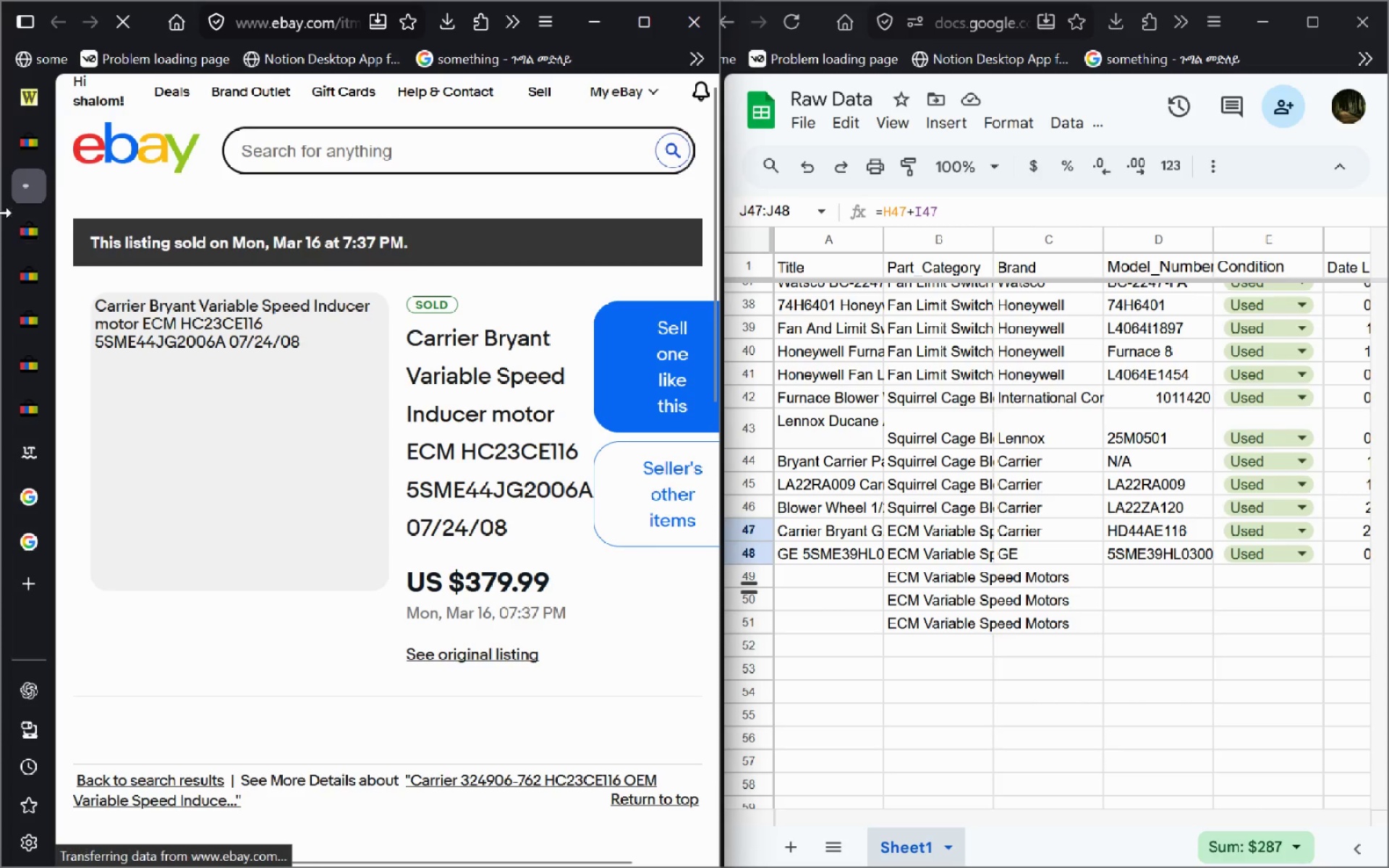 
left_click([13, 220])
 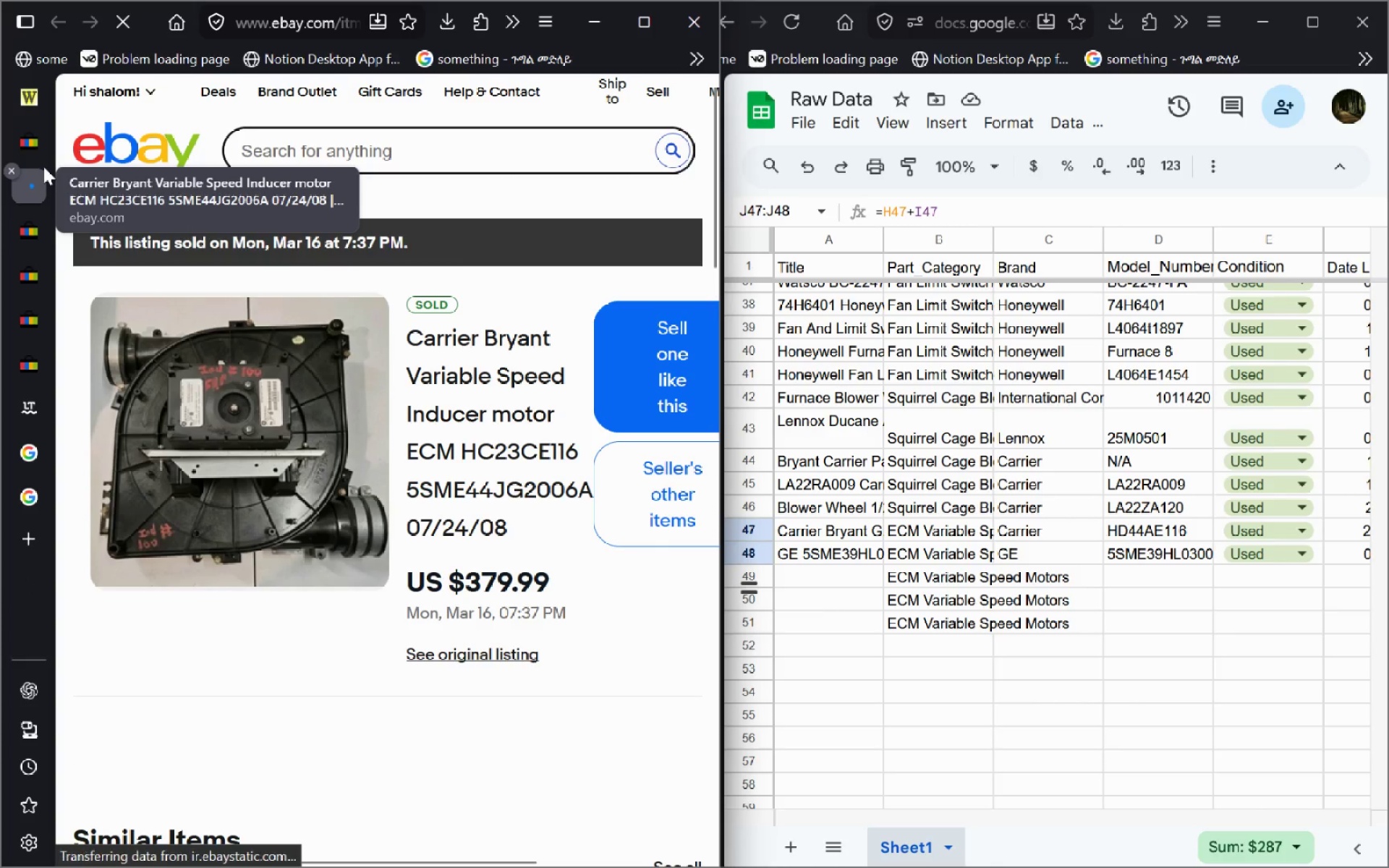 
left_click([35, 183])
 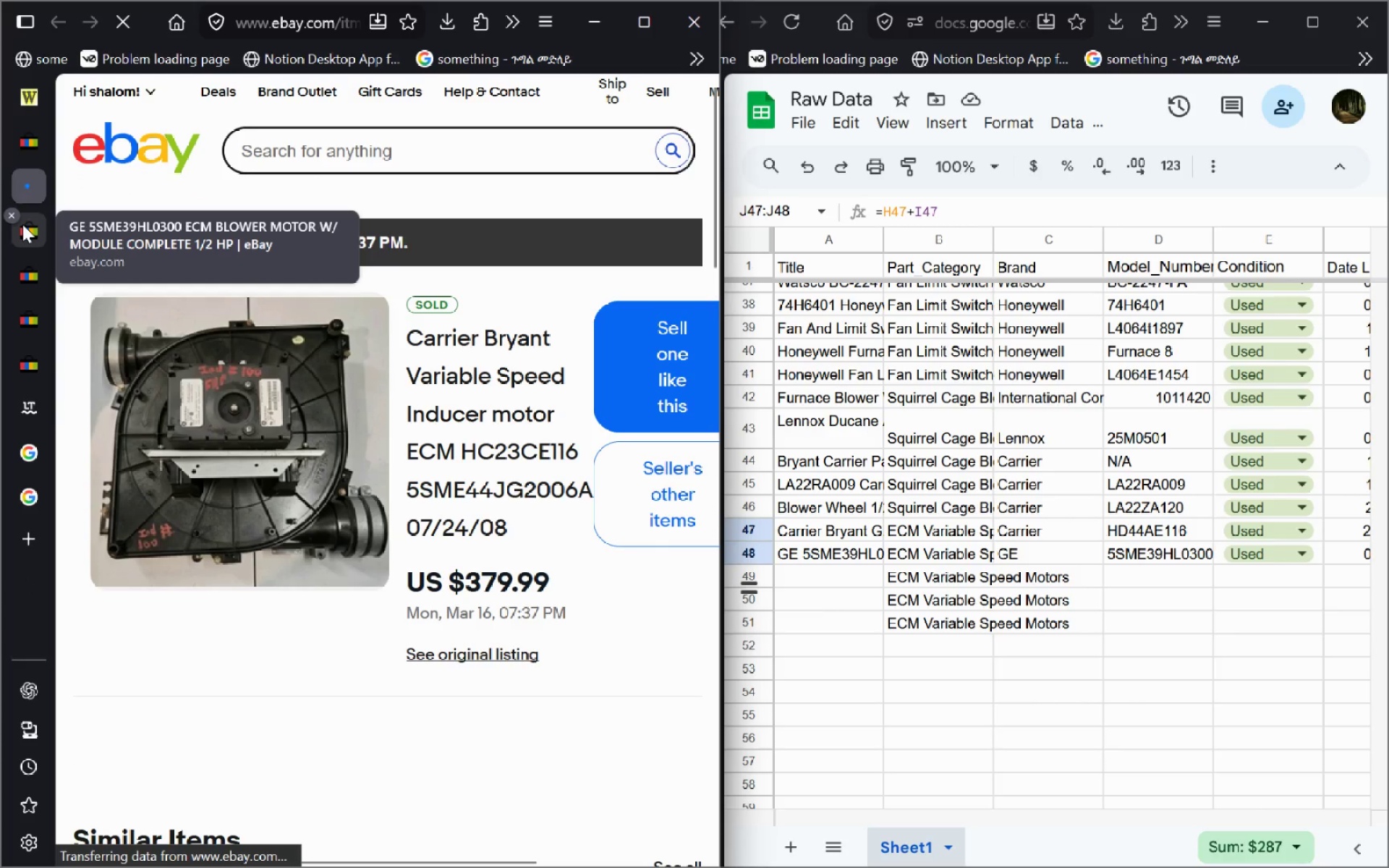 
left_click([22, 224])
 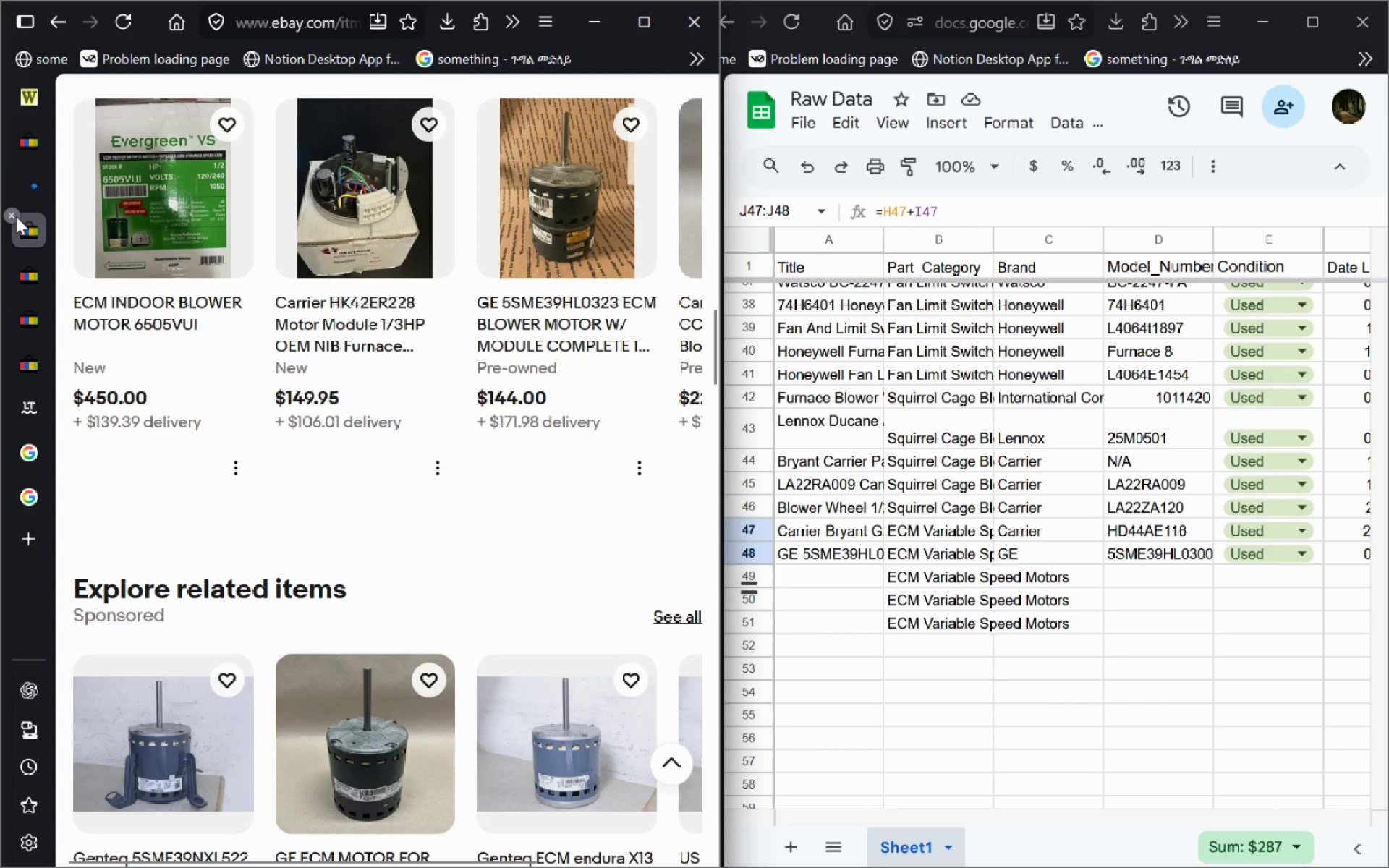 
left_click([16, 216])
 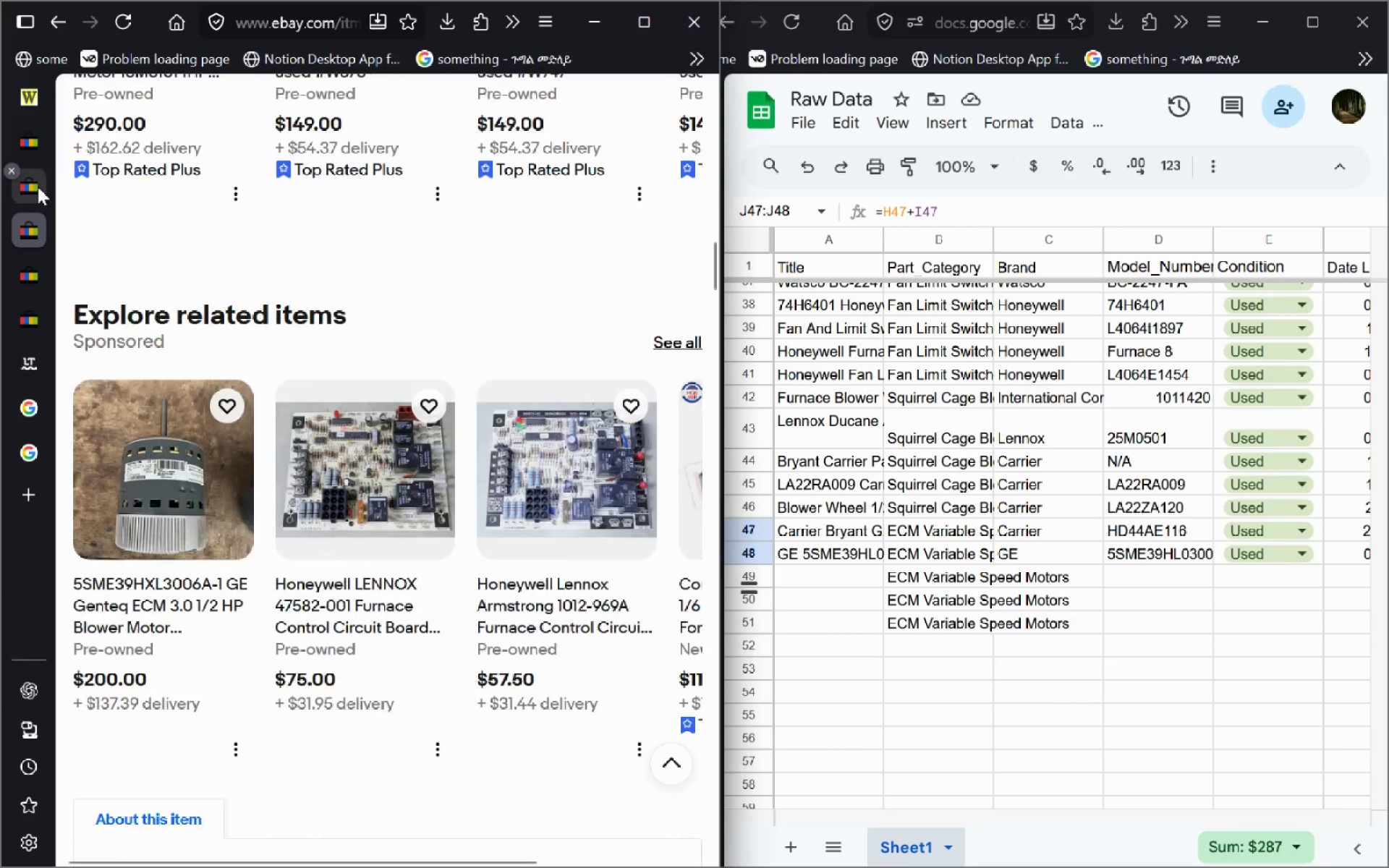 
left_click([38, 187])
 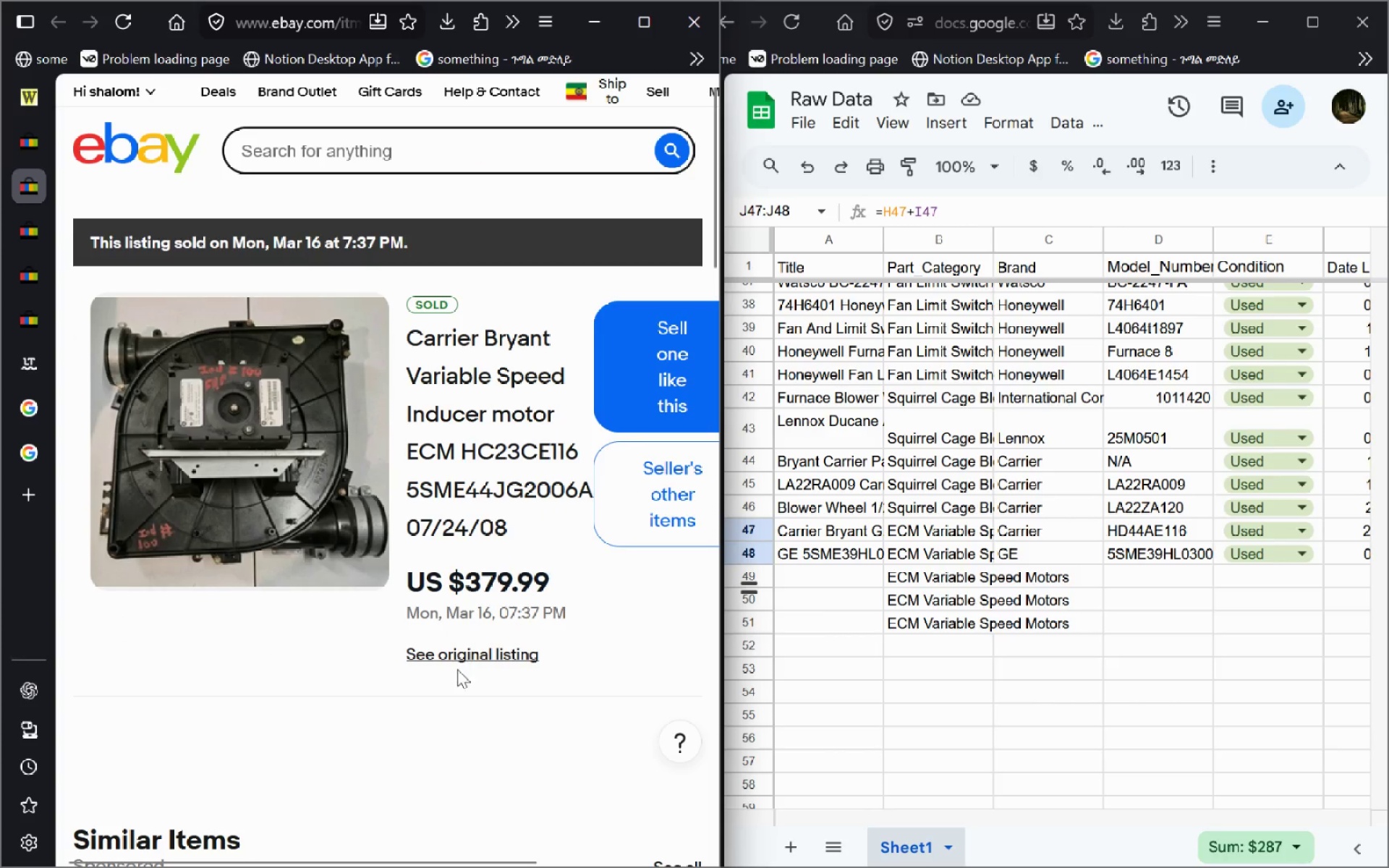 
left_click([463, 654])
 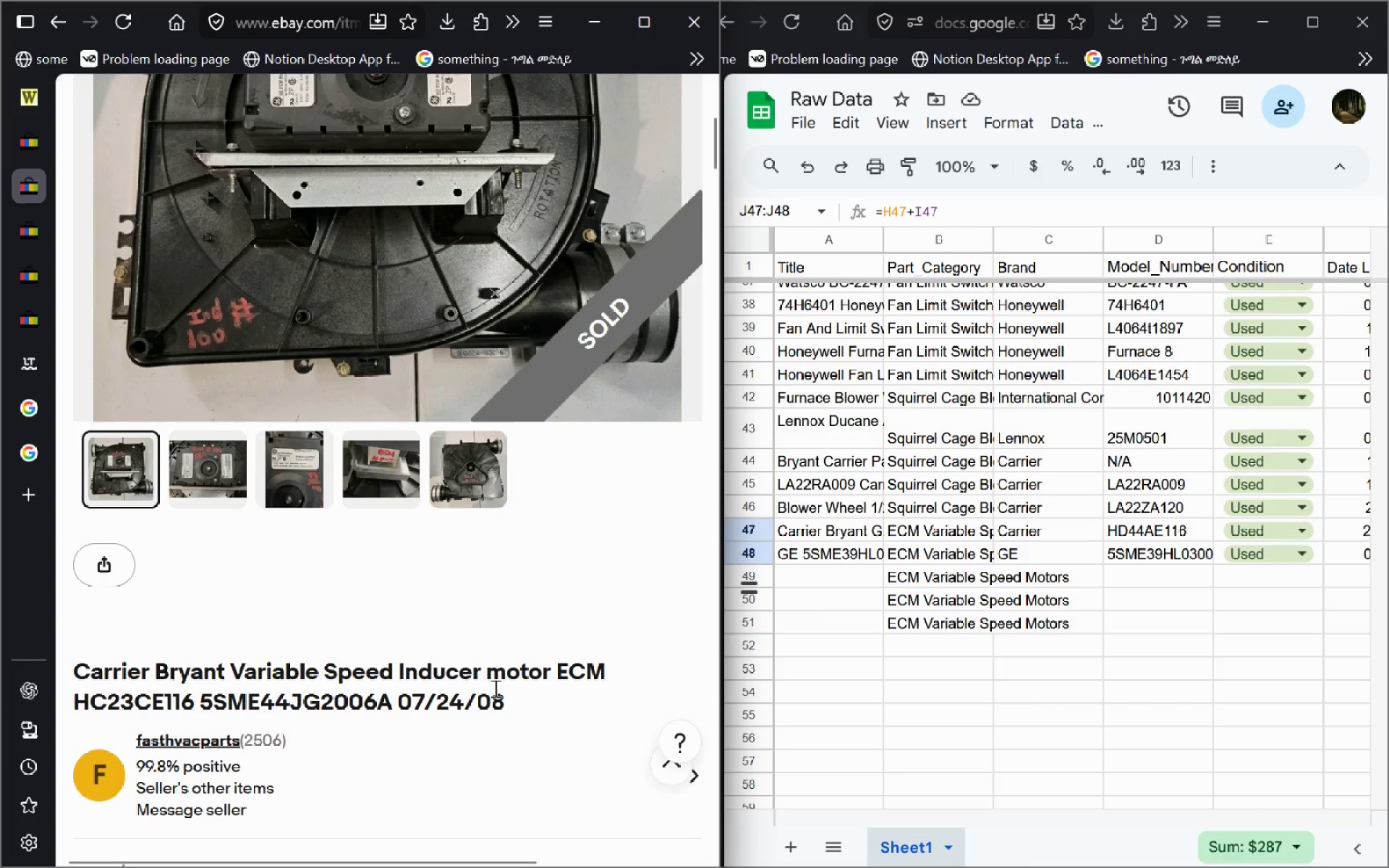 
left_click_drag(start_coordinate=[506, 704], to_coordinate=[50, 663])
 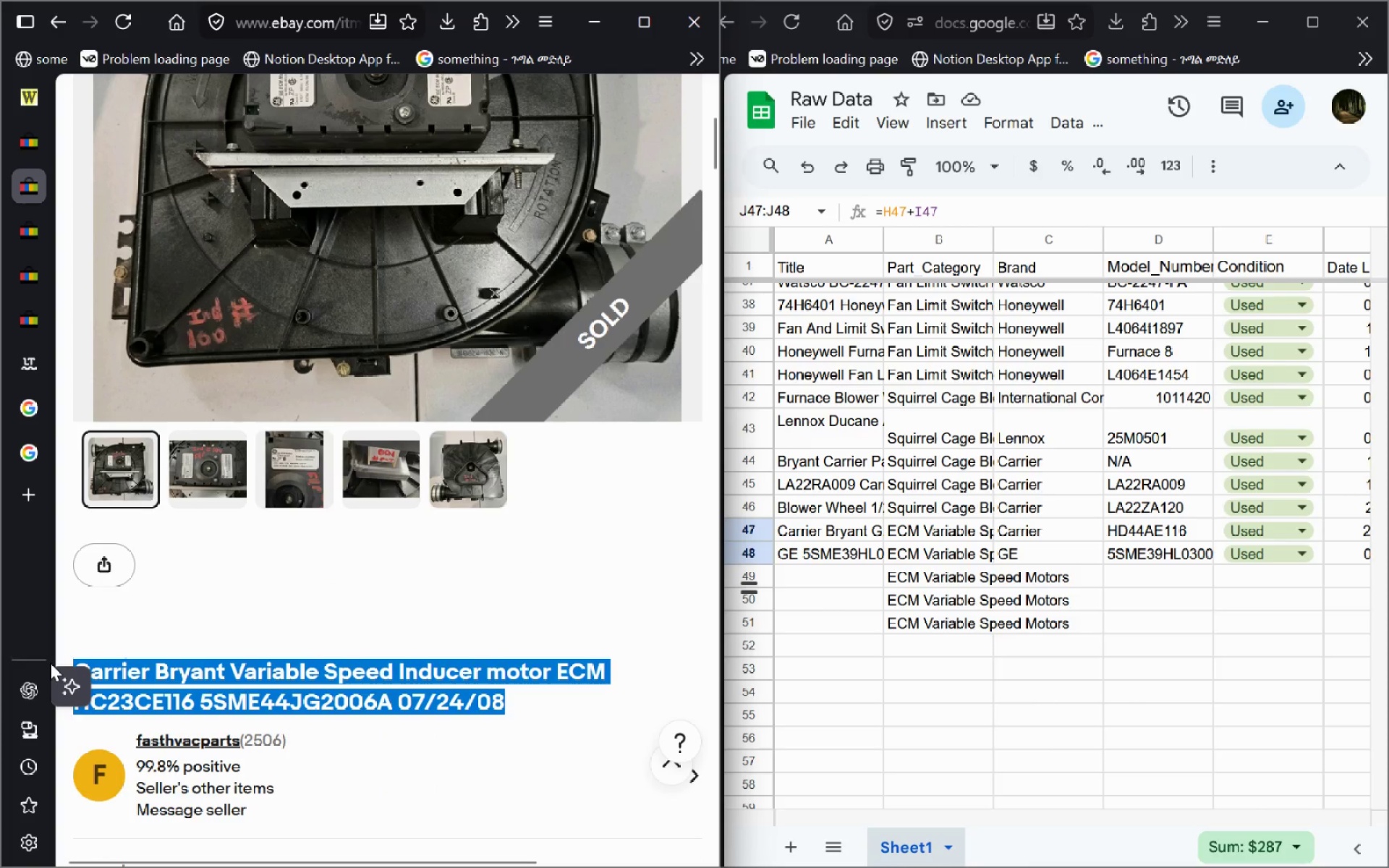 
key(Control+ControlLeft)
 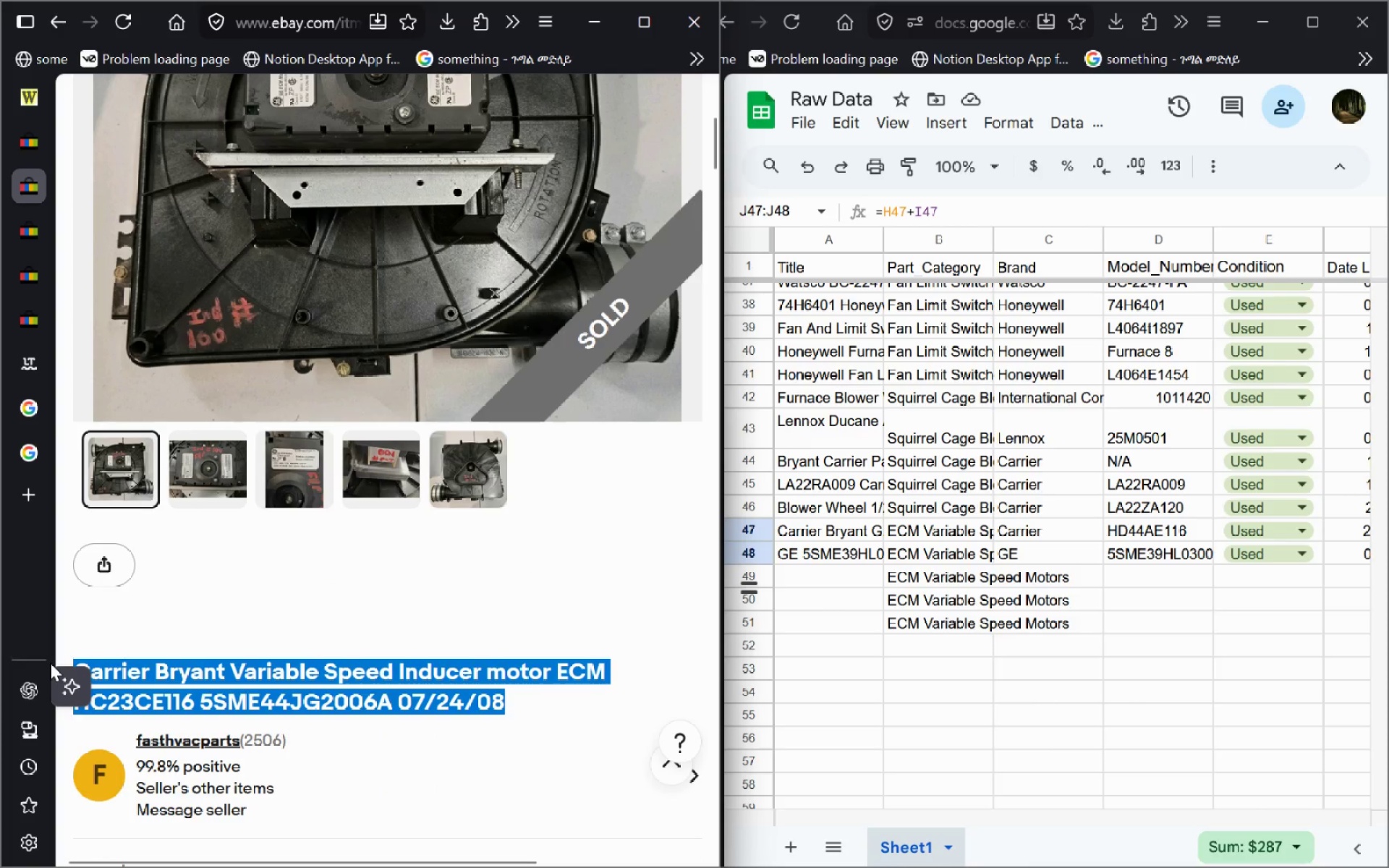 
key(Control+C)
 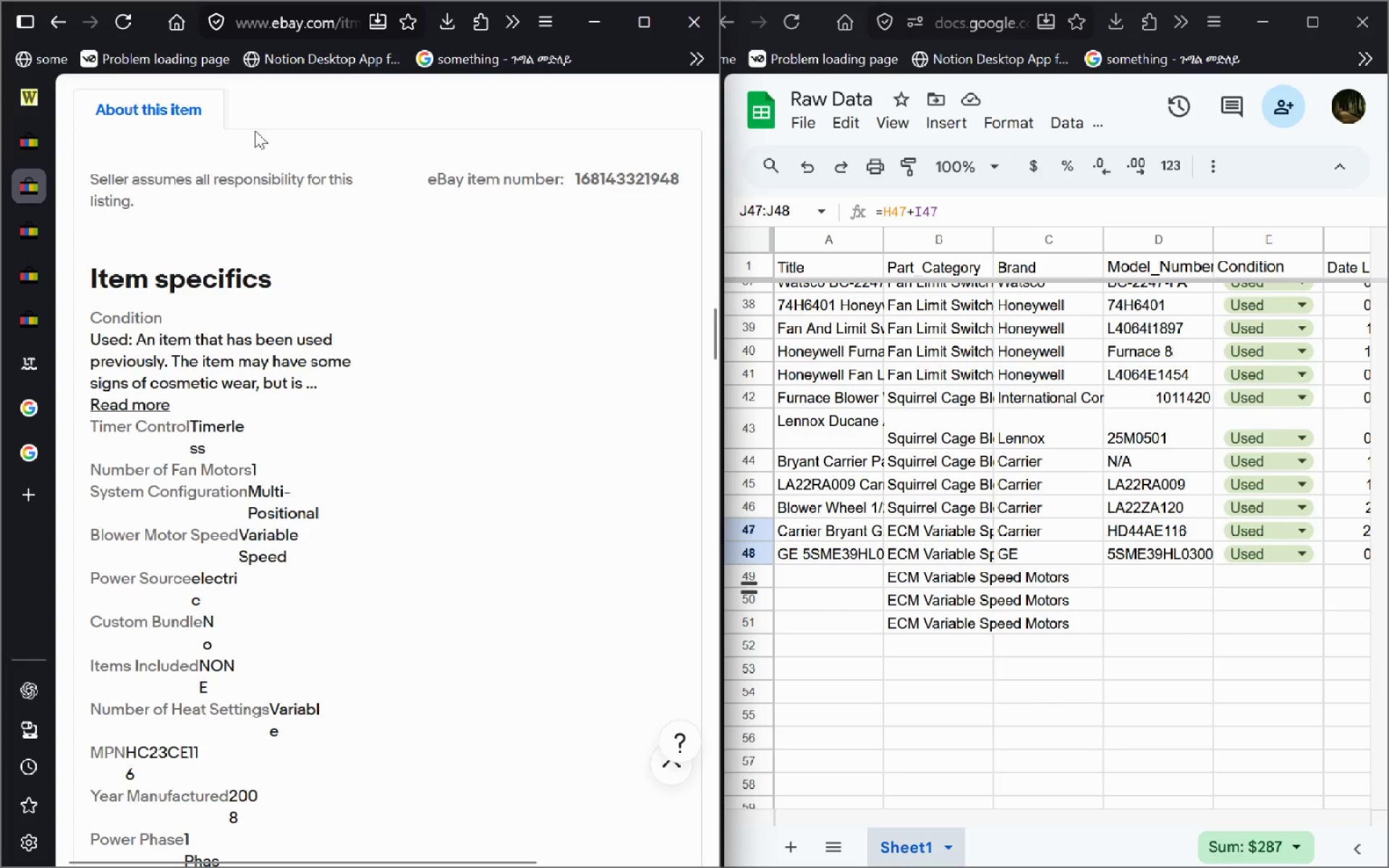 
wait(11.83)
 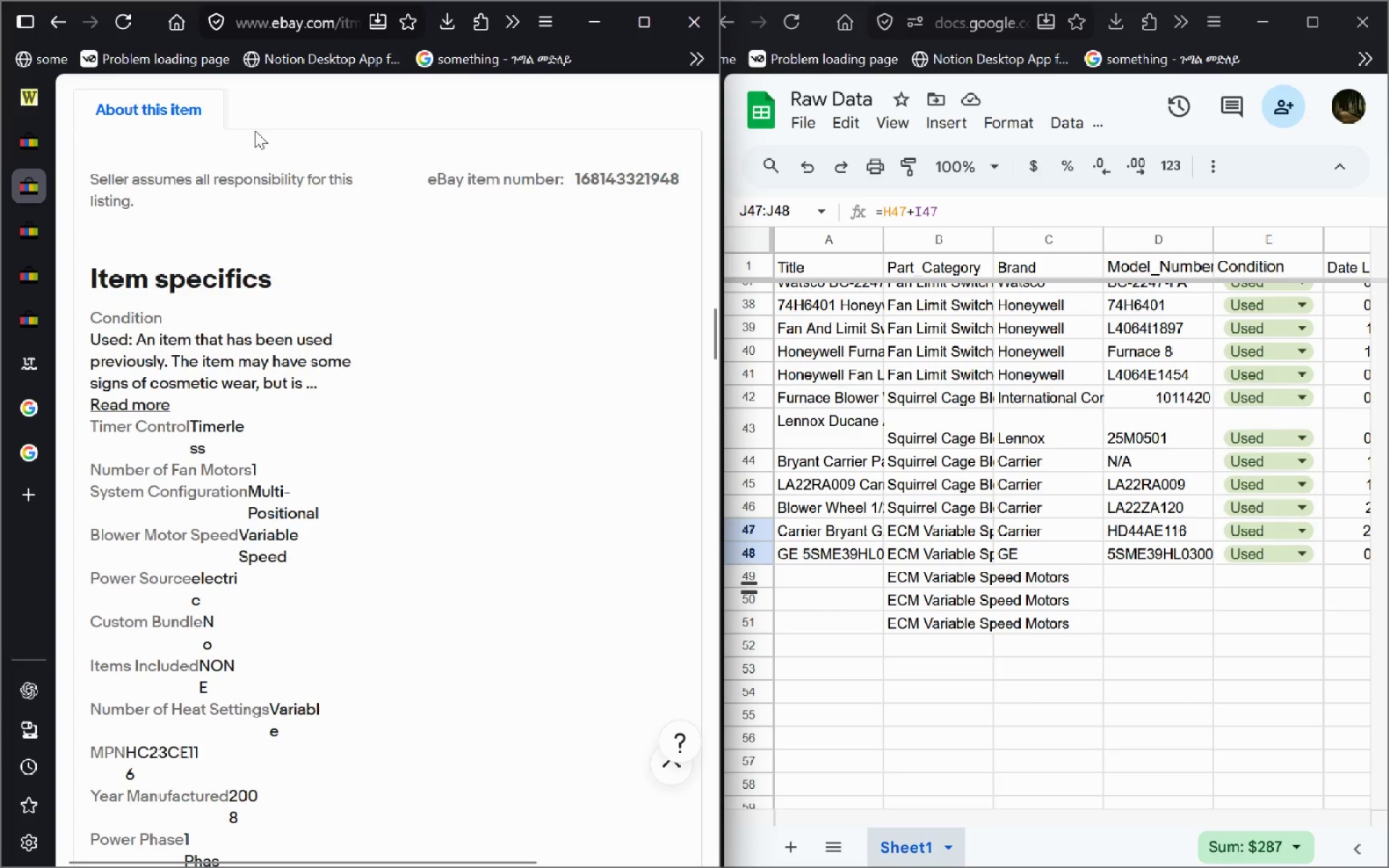 
left_click([33, 318])
 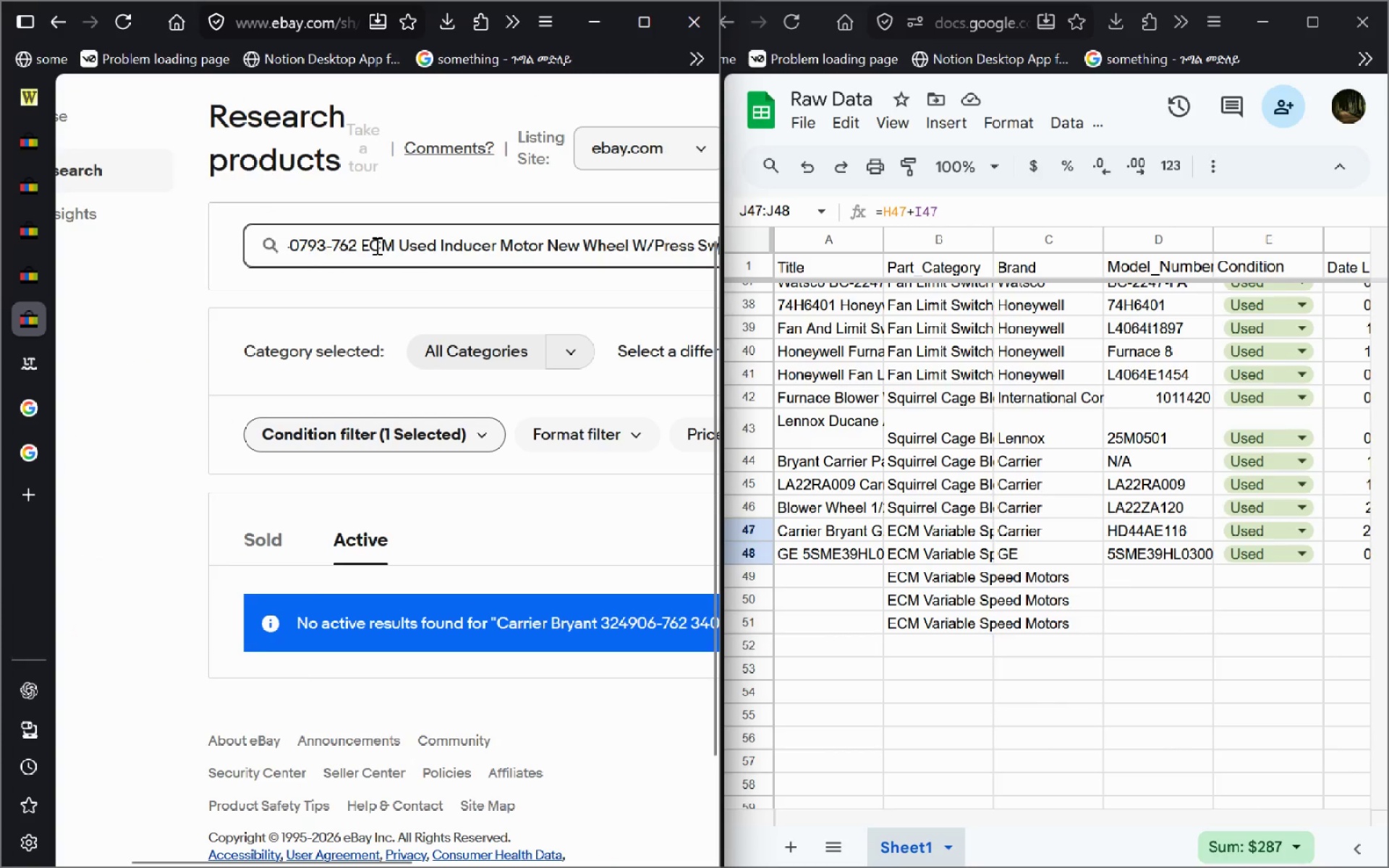 
left_click([375, 245])
 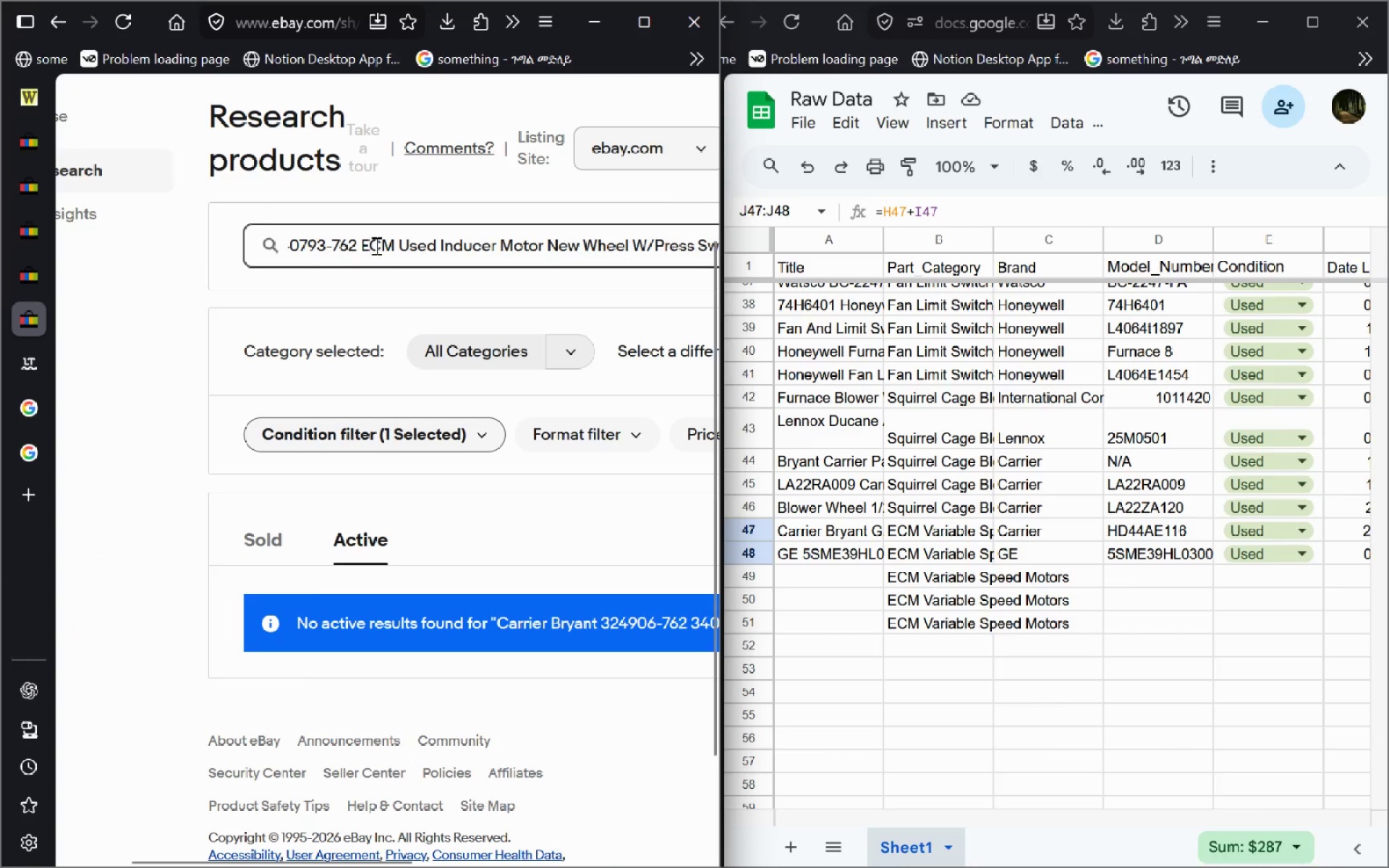 
key(Control+A)
 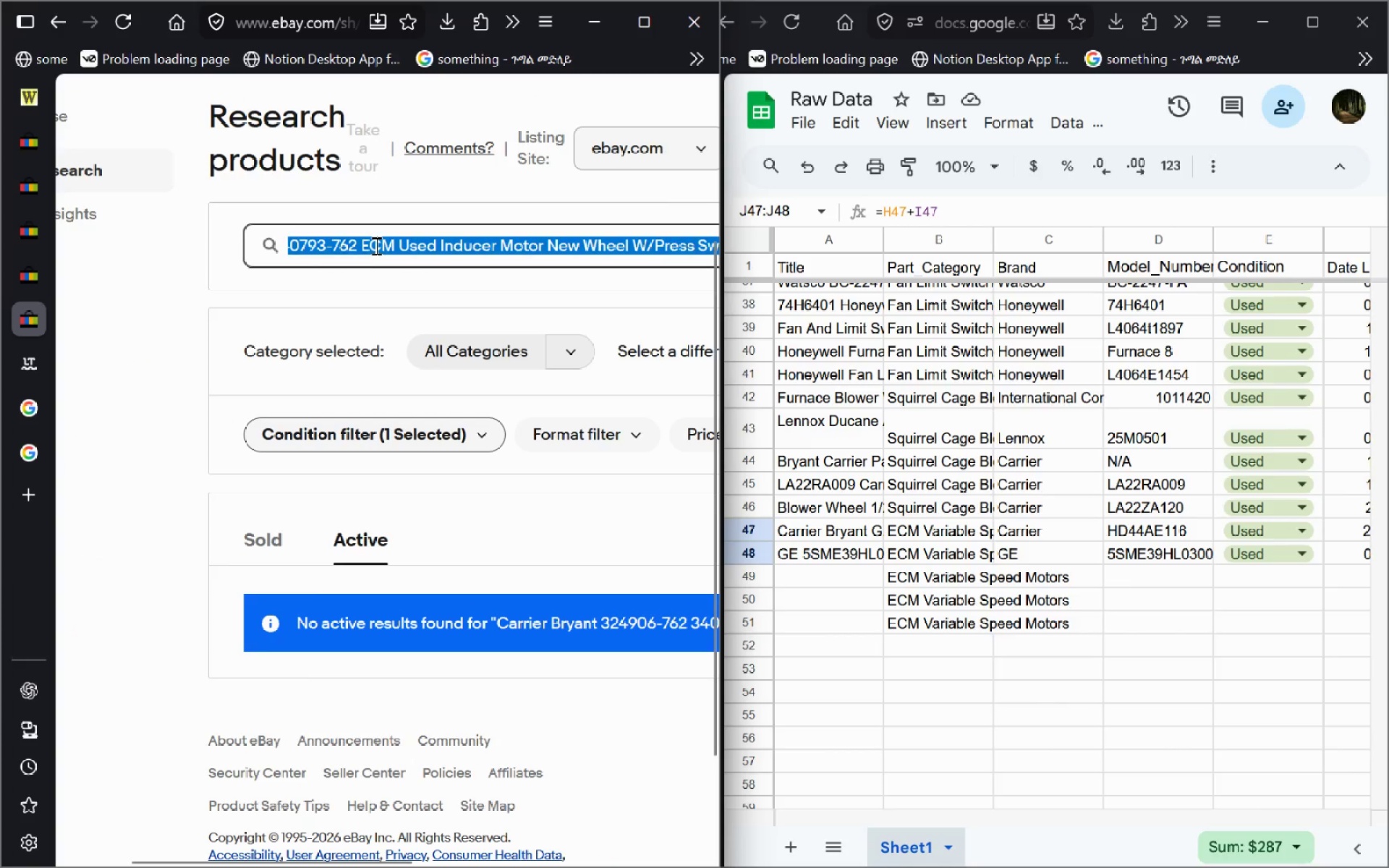 
key(Control+V)
 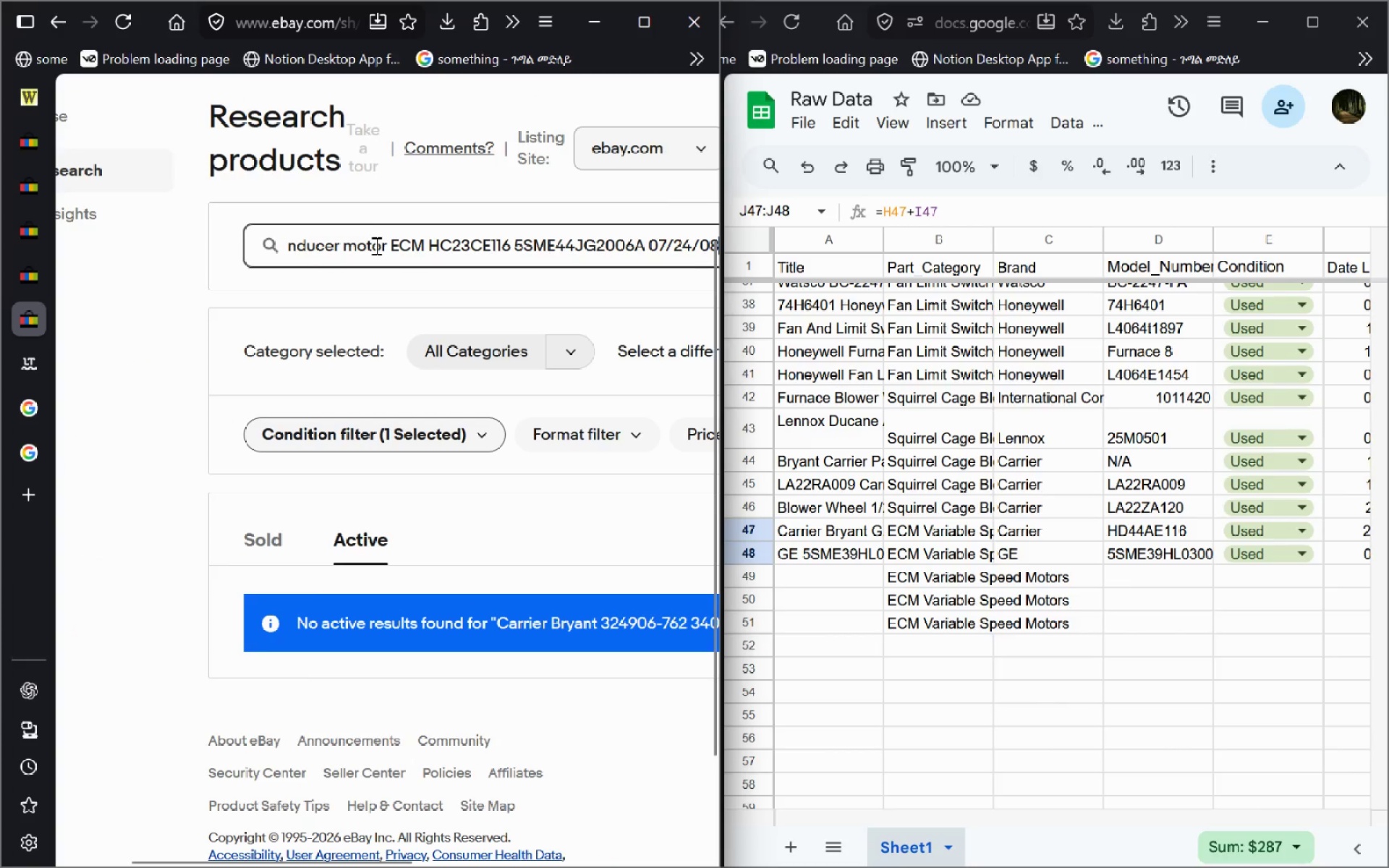 
key(Enter)
 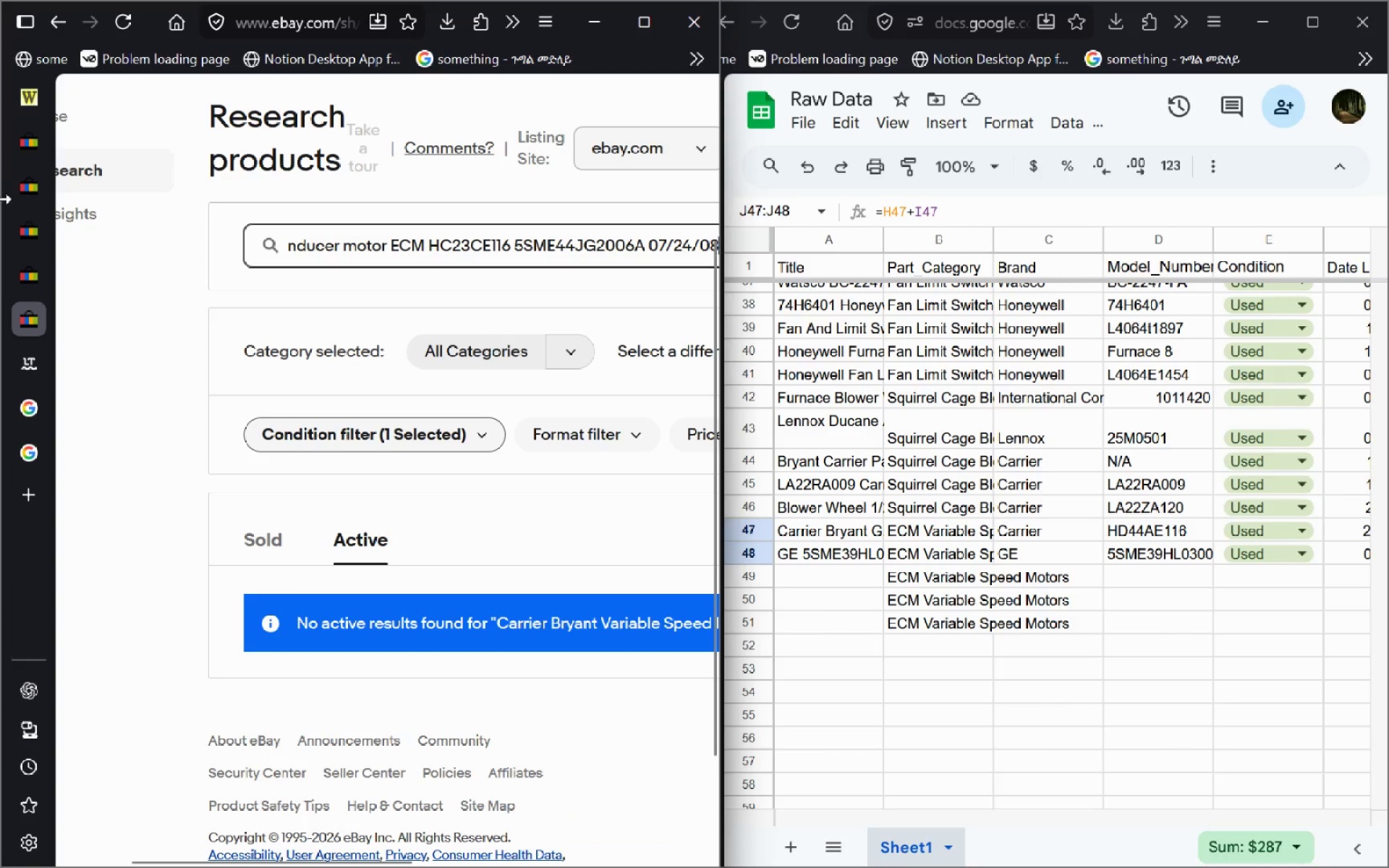 
left_click([34, 150])
 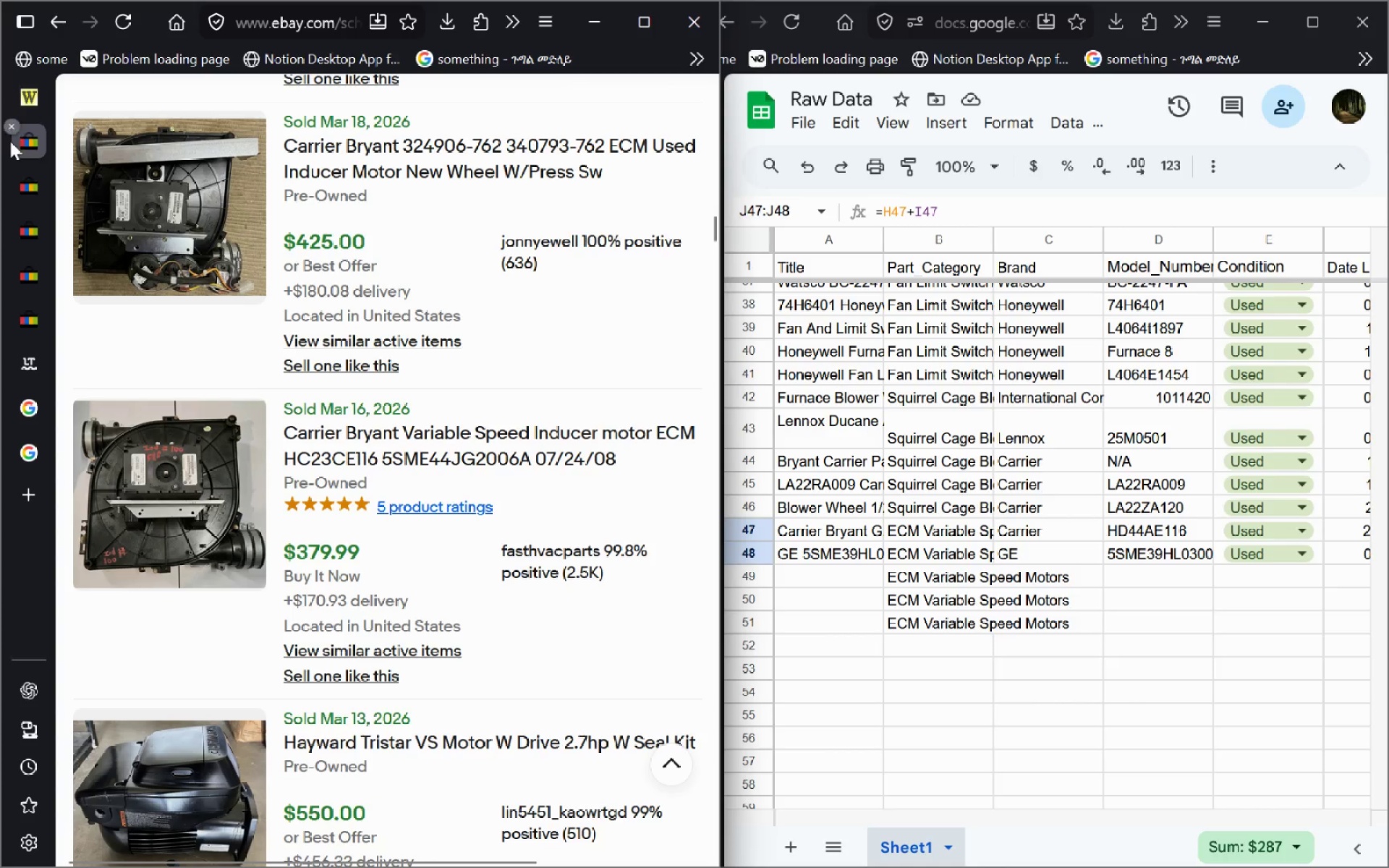 
left_click([33, 196])
 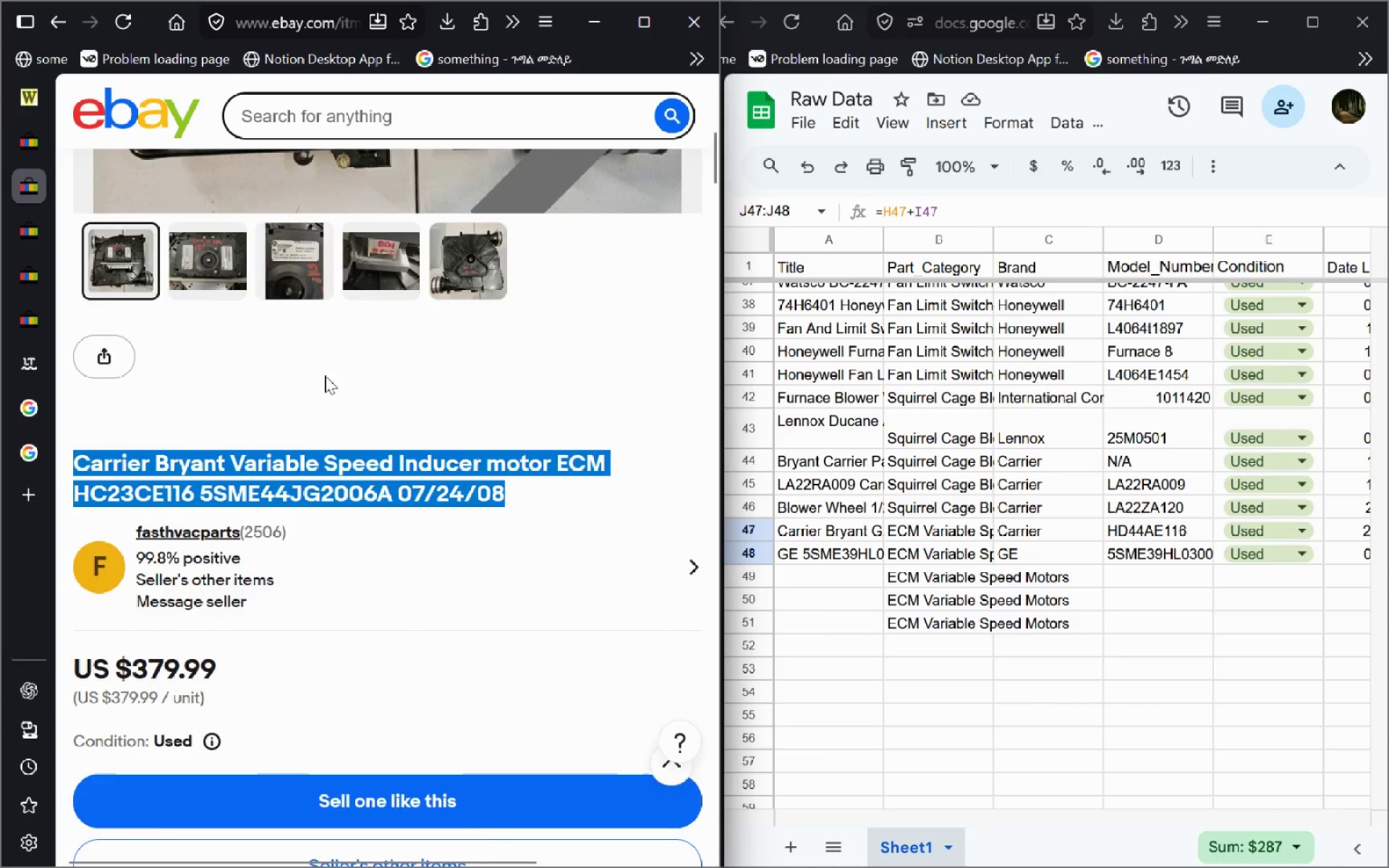 
key(Control+C)
 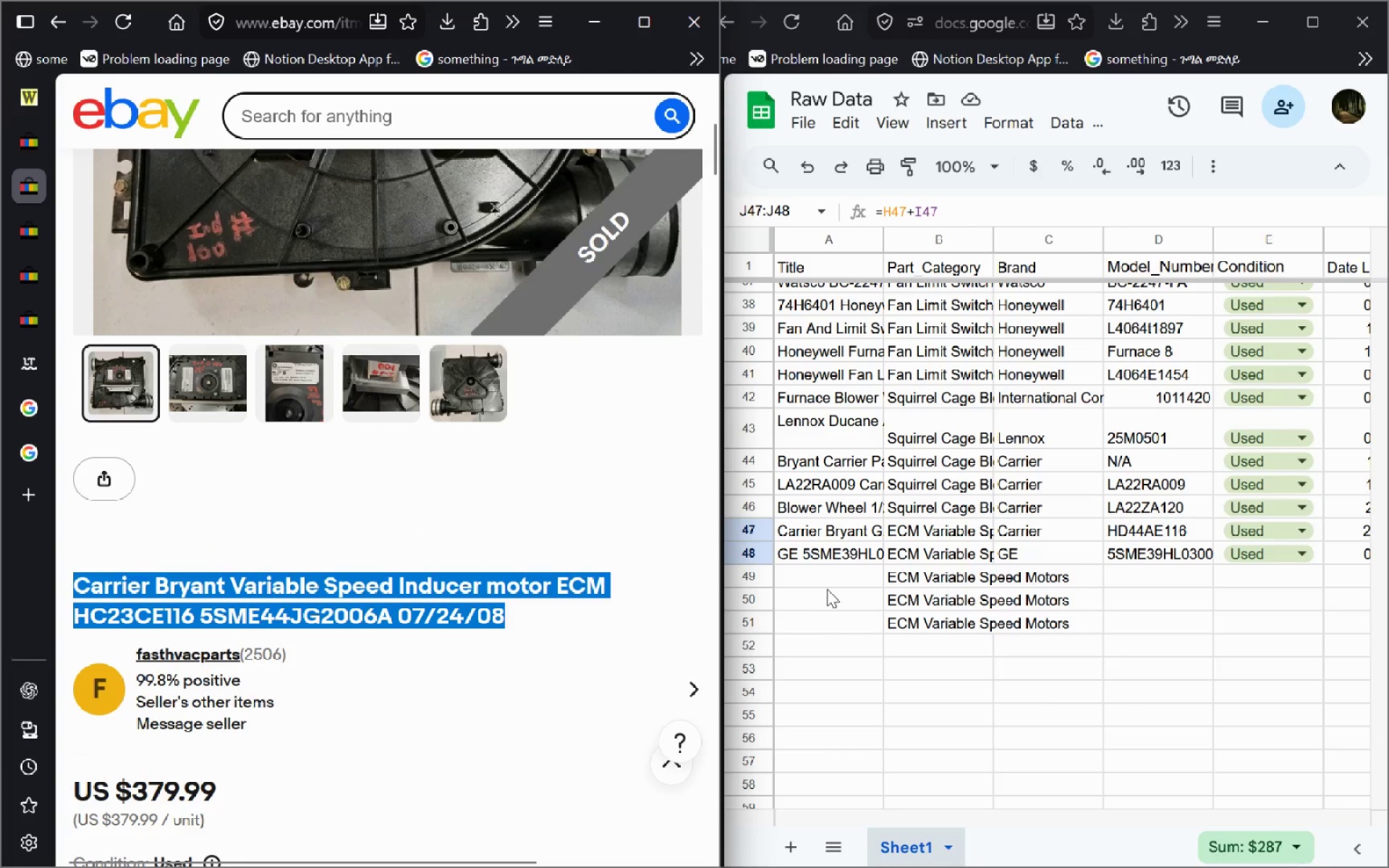 
left_click([828, 587])
 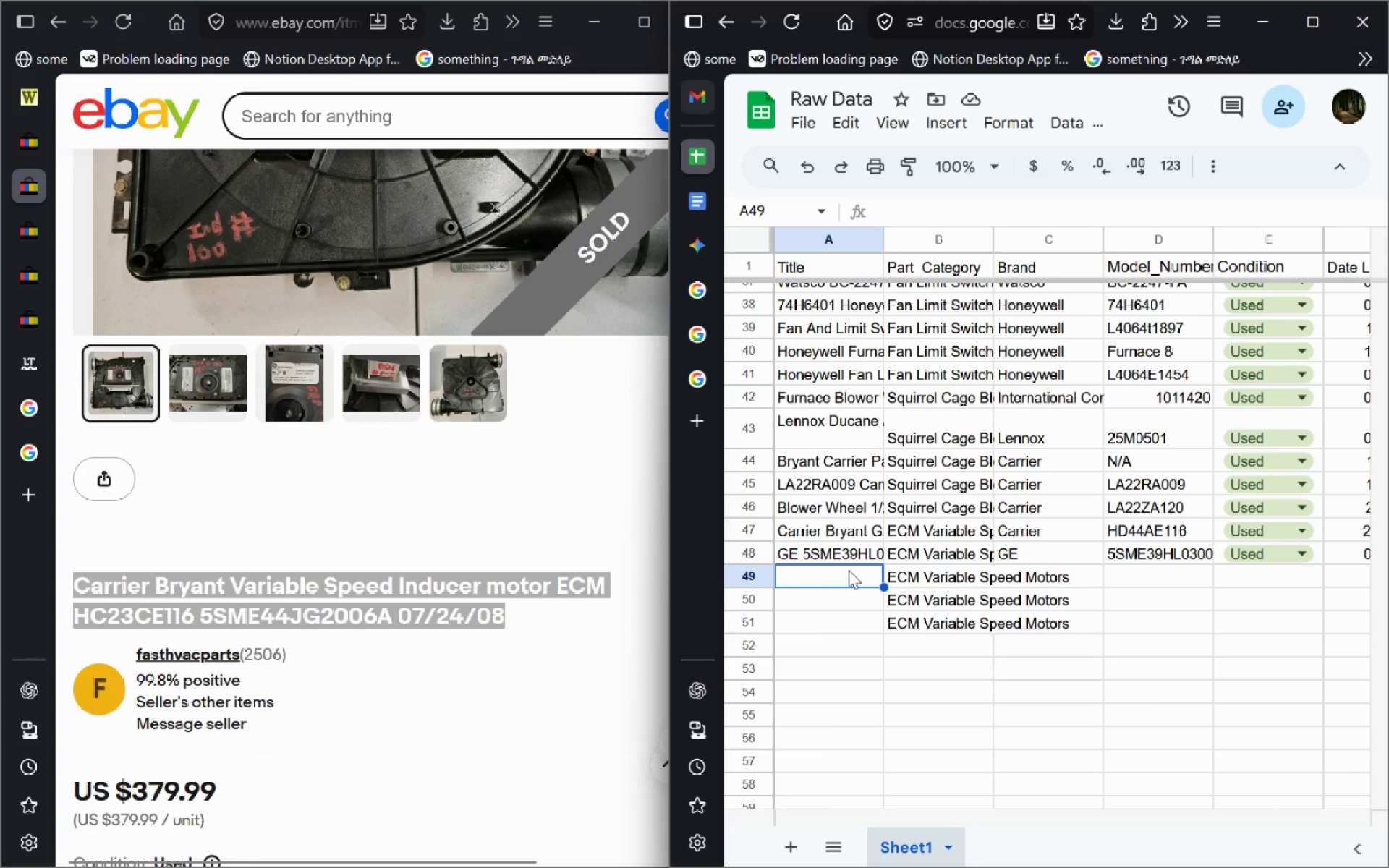 
key(Control+V)
 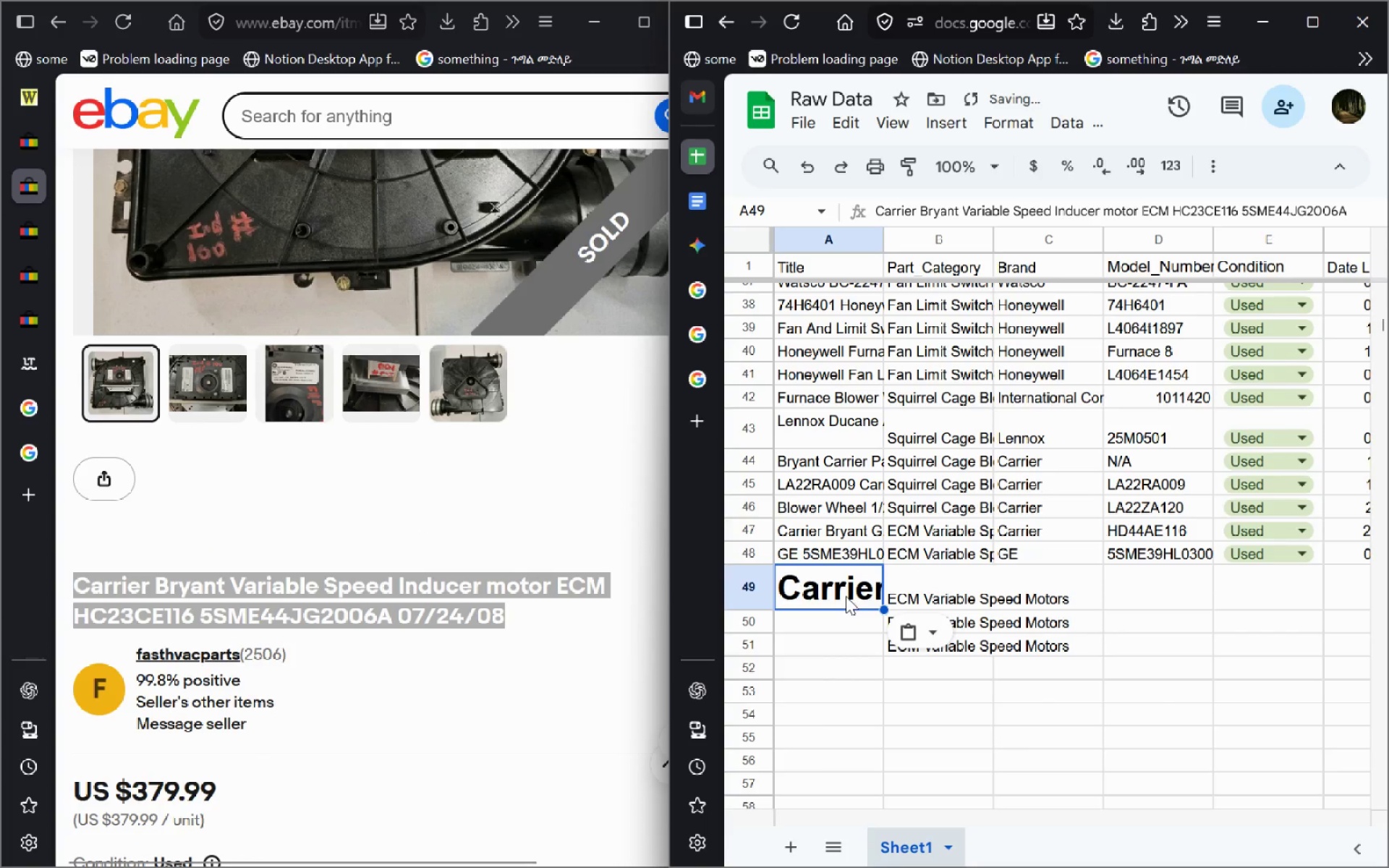 
left_click([845, 596])
 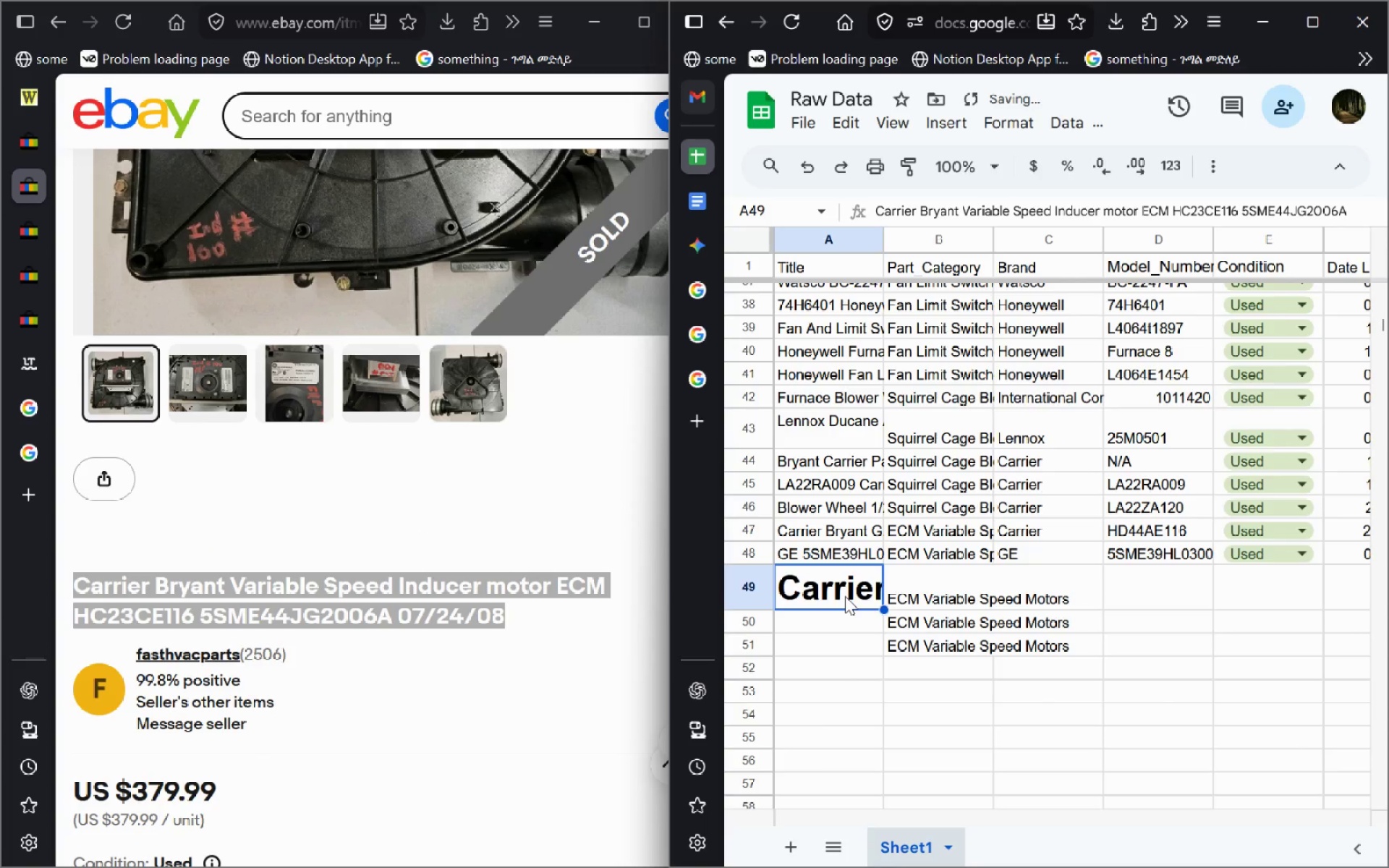 
double_click([845, 596])
 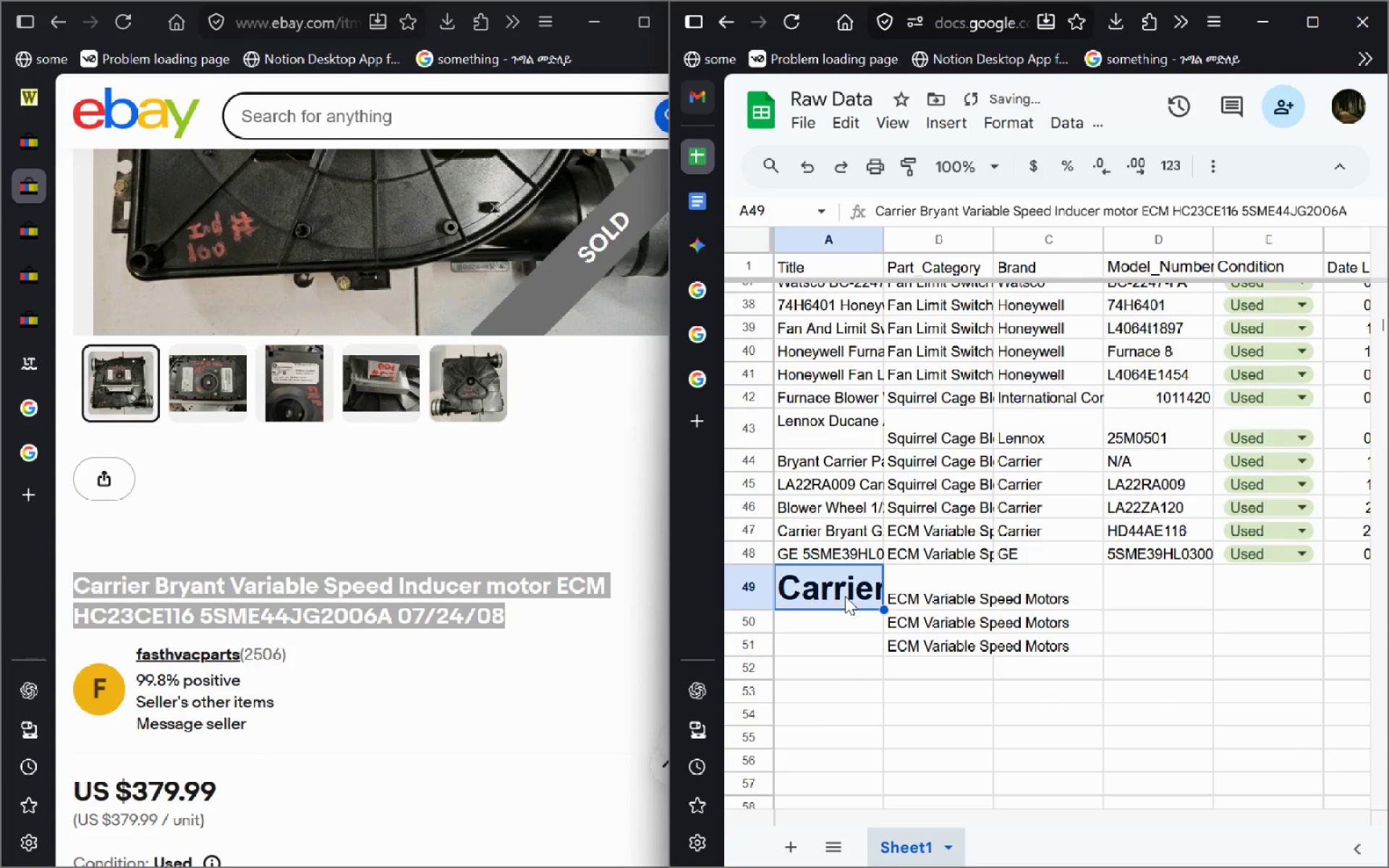 
key(Control+A)
 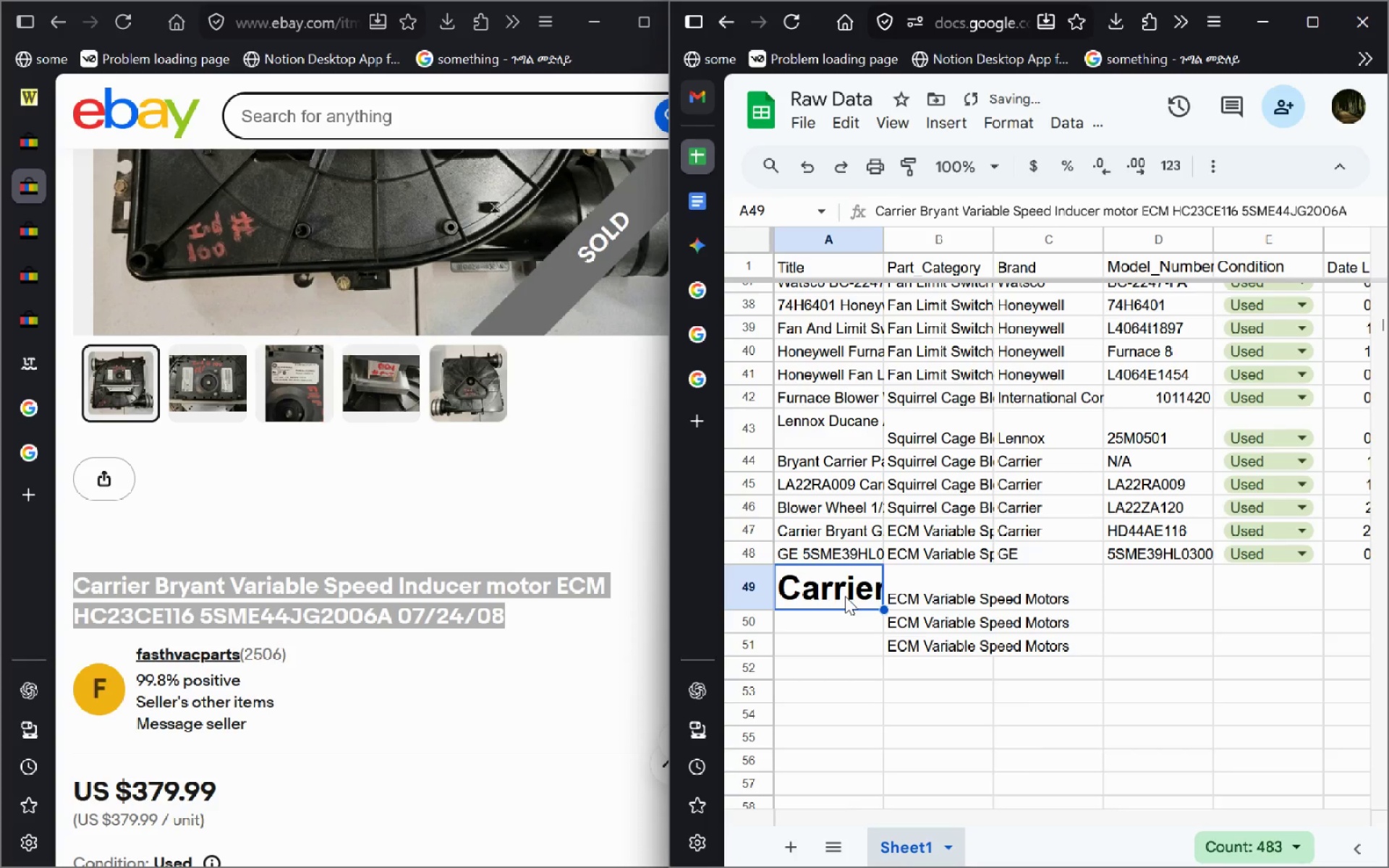 
double_click([845, 596])
 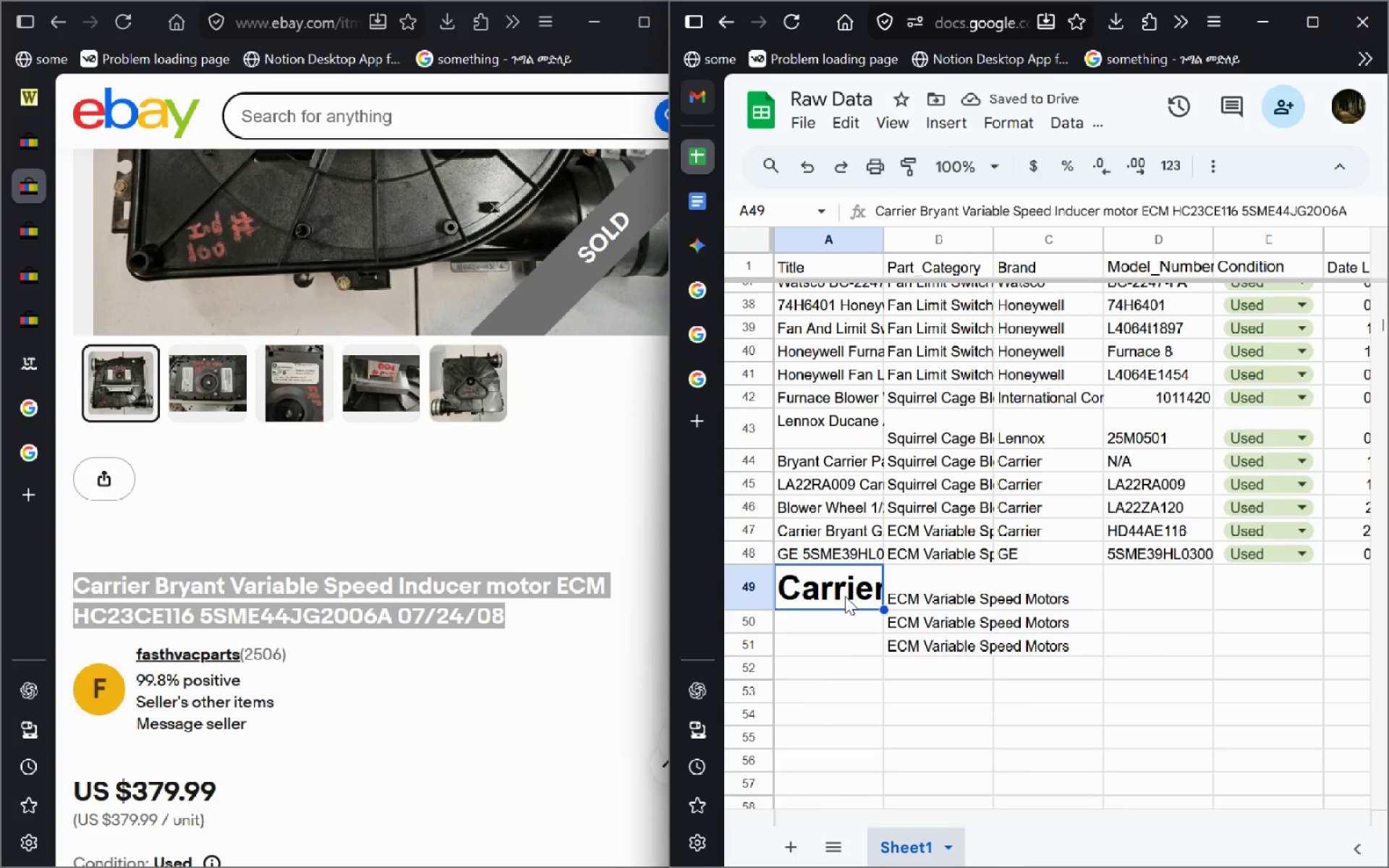 
key(Control+A)
 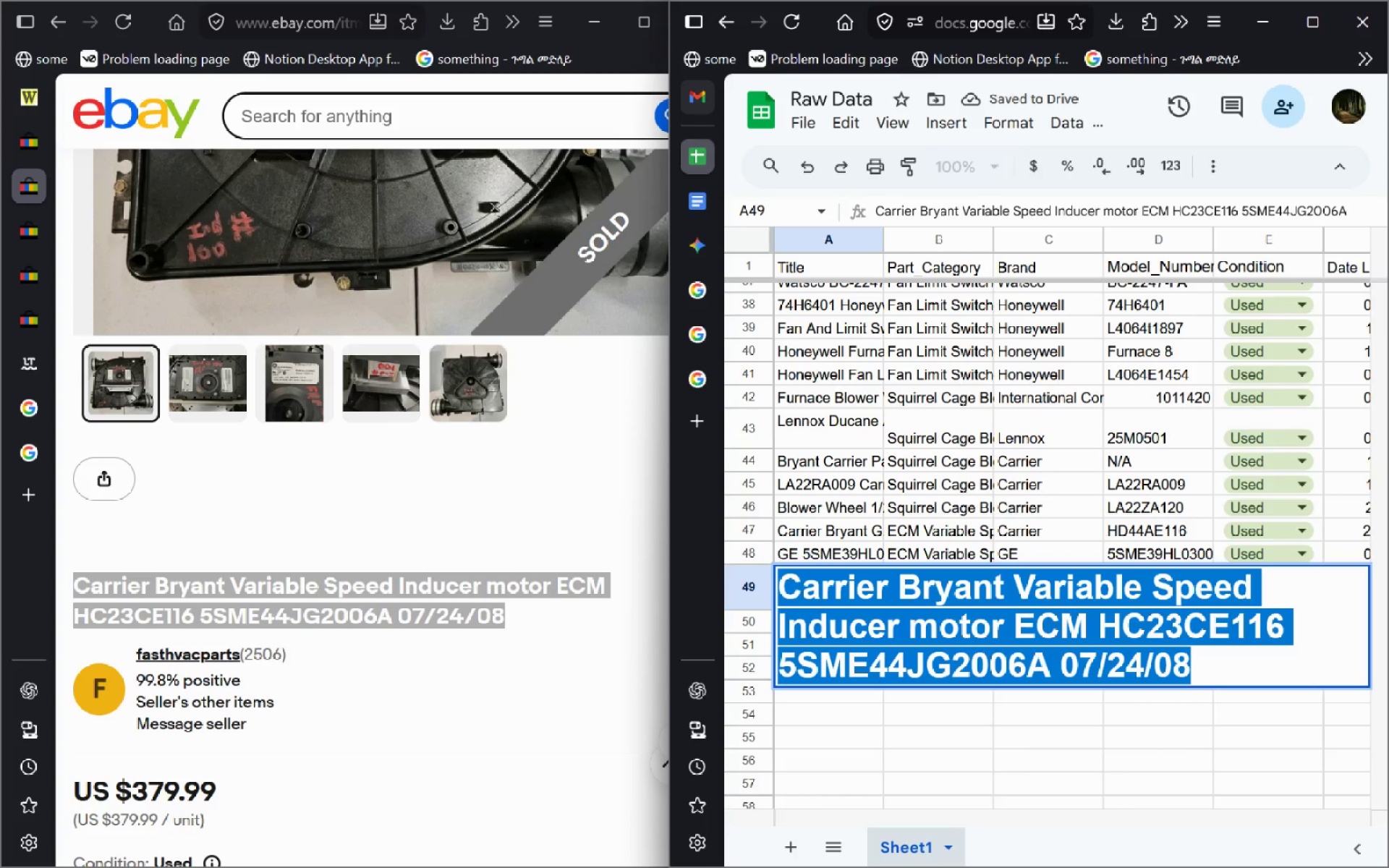 
hold_key(key=ShiftLeft, duration=0.38)
 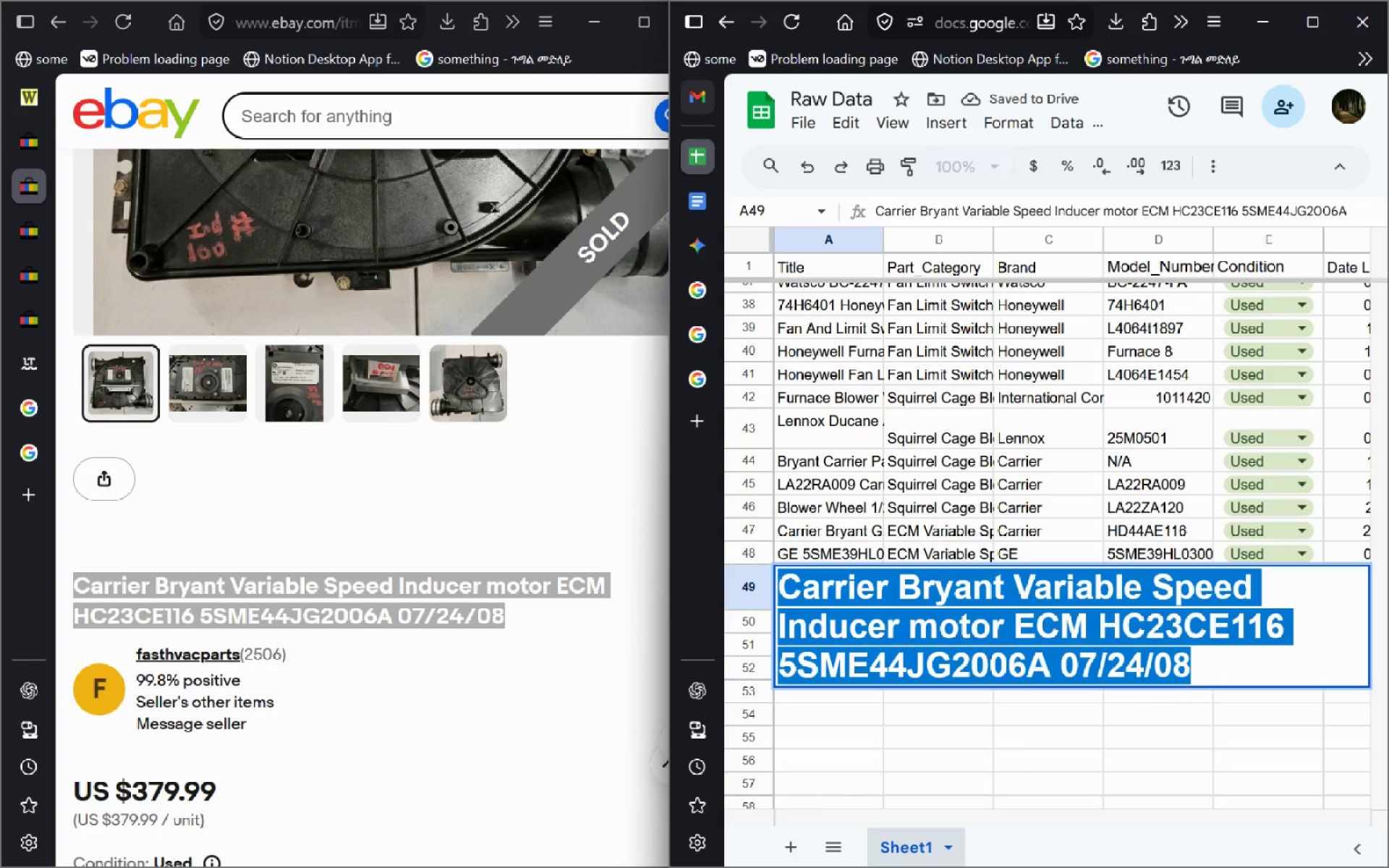 
key(Control+Shift+ShiftLeft)
 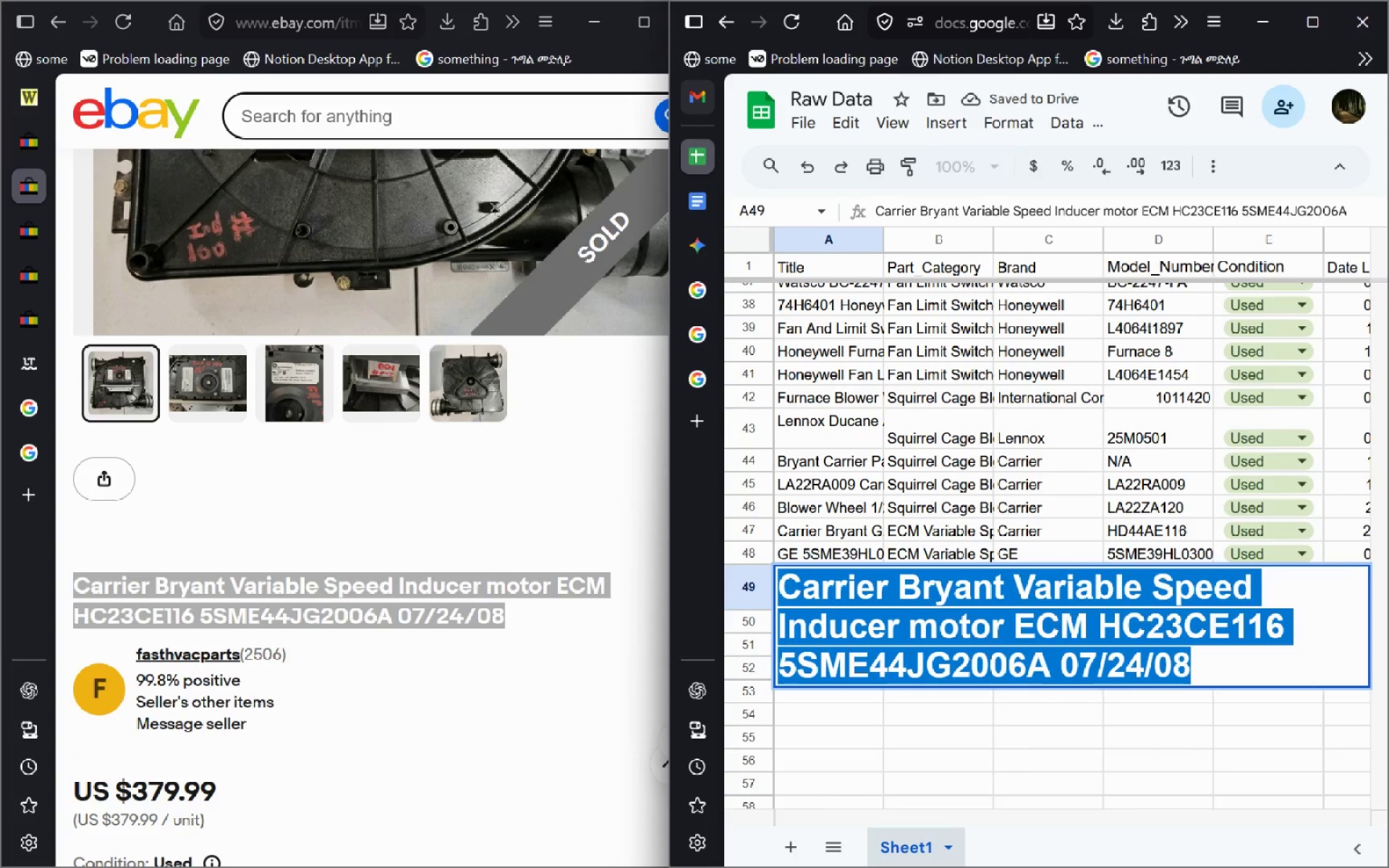 
key(Control+B)
 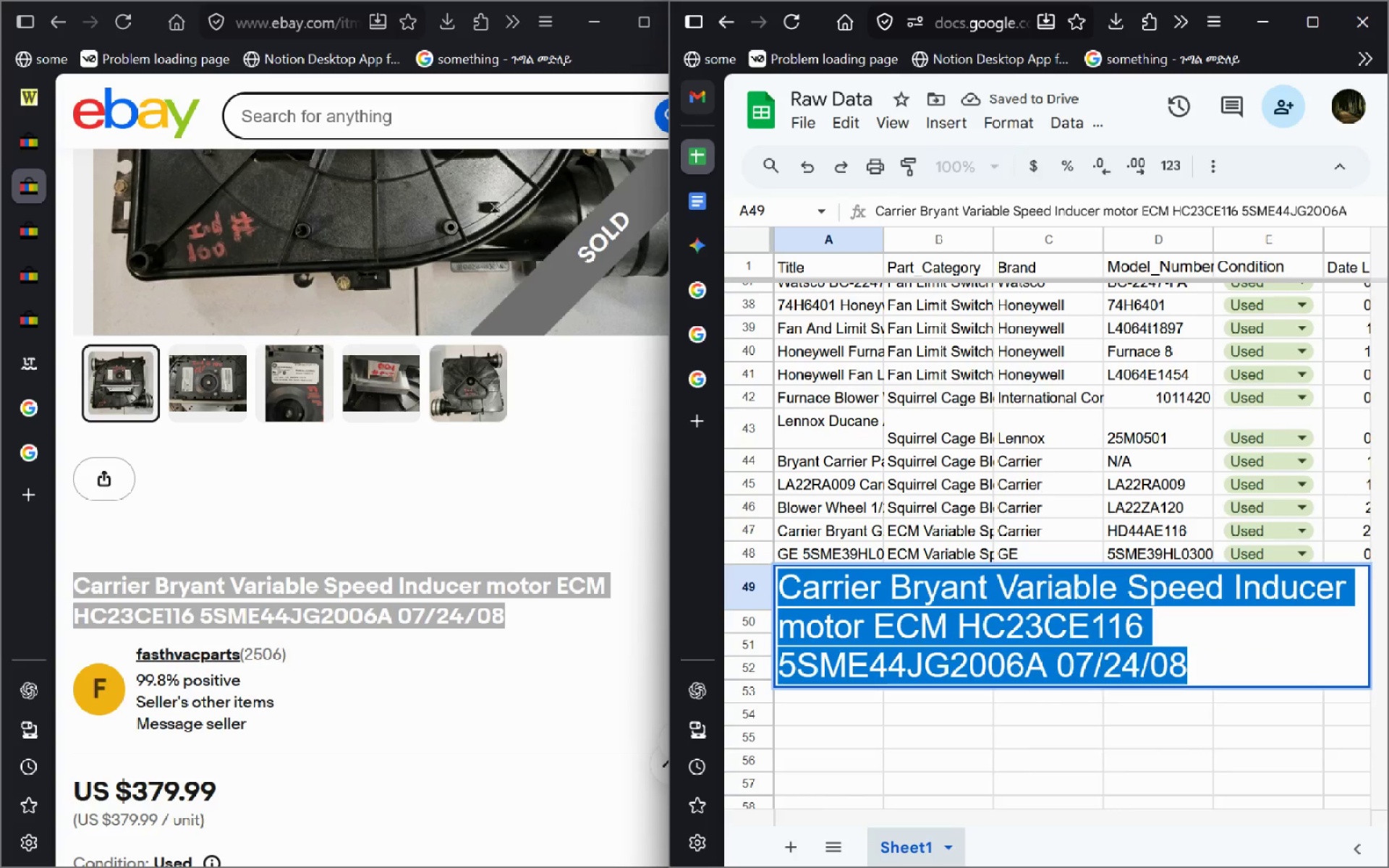 
key(Control+Shift+Comma)
 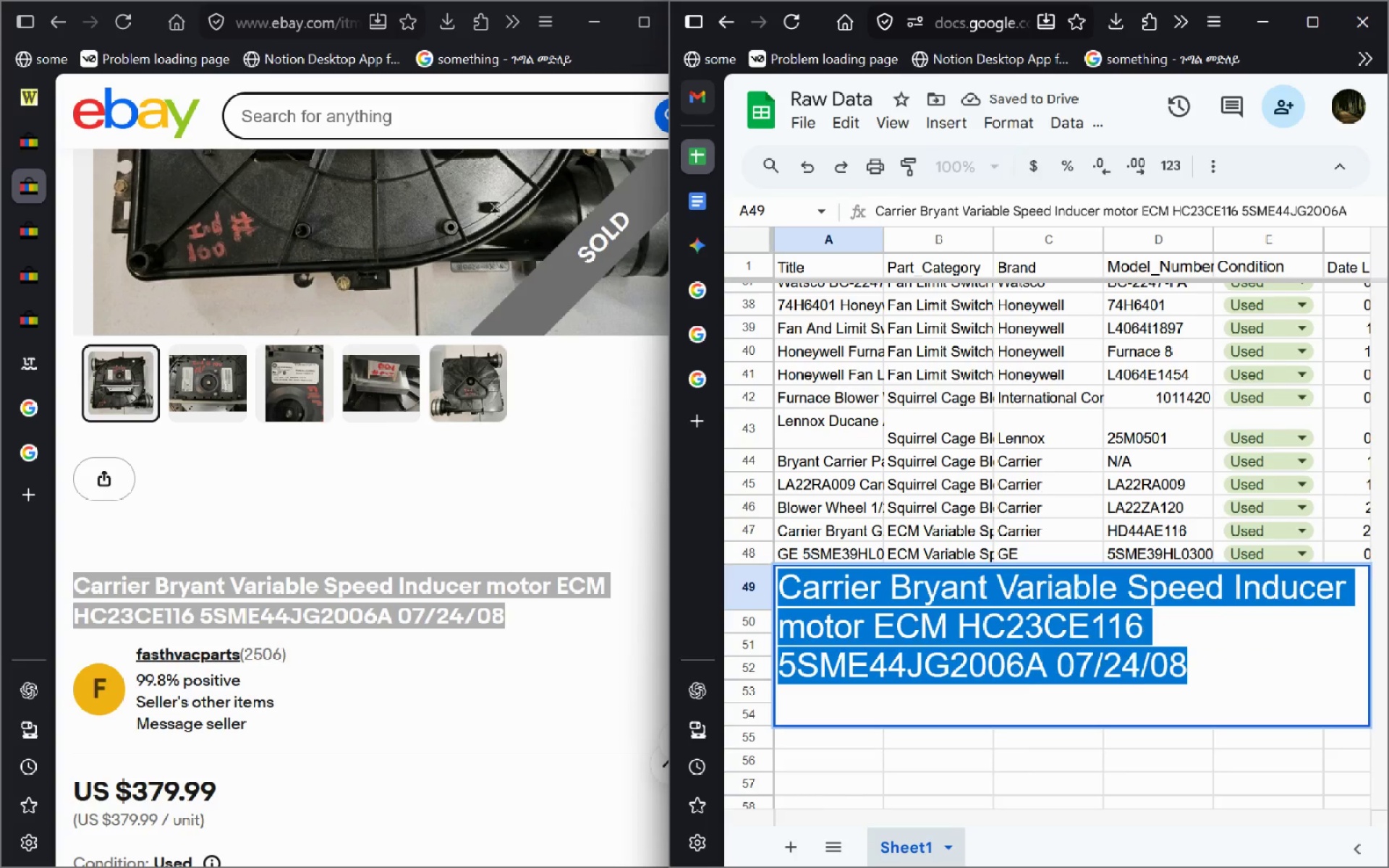 
key(Control+Shift+Comma)
 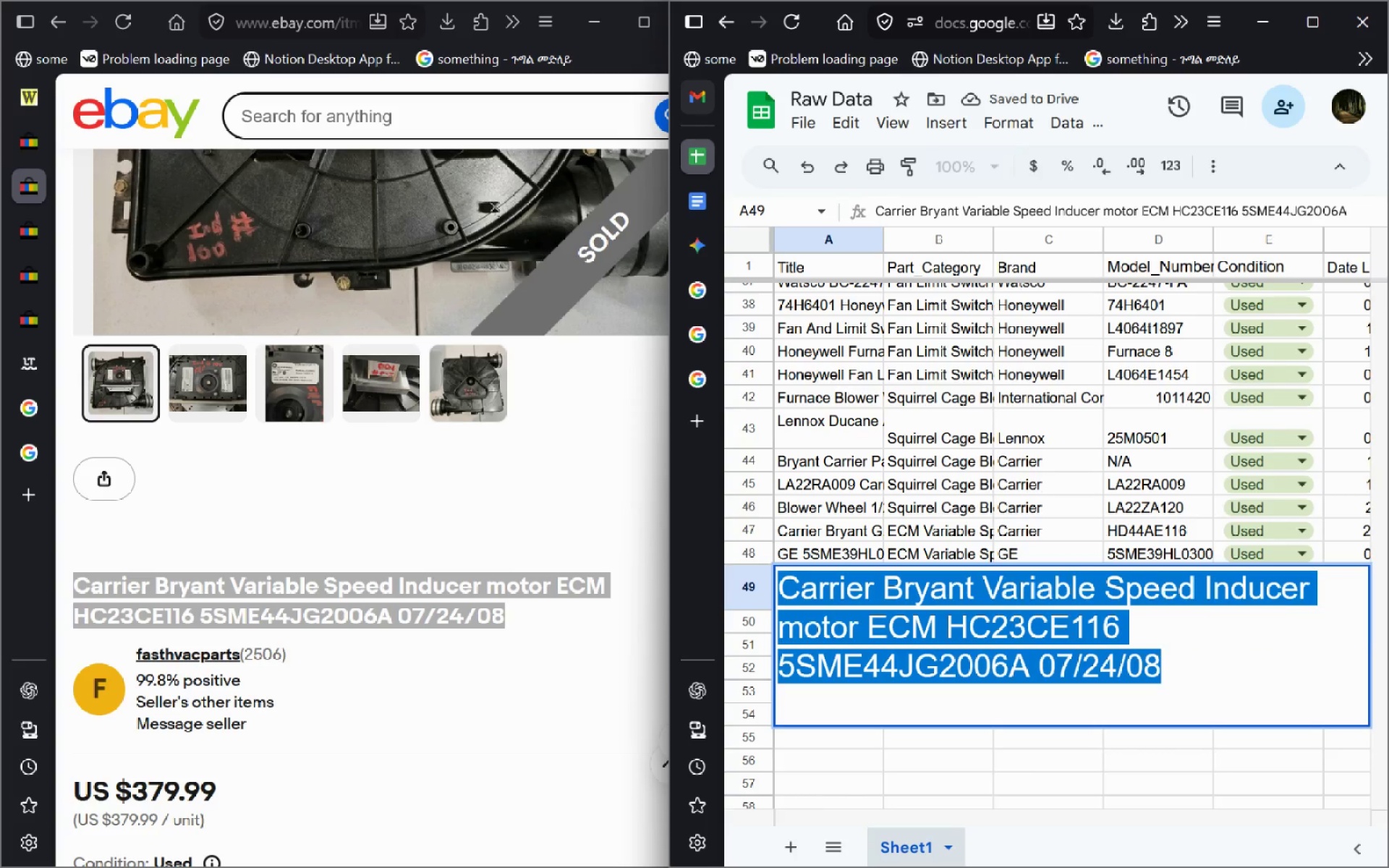 
hold_key(key=Comma, duration=0.81)
 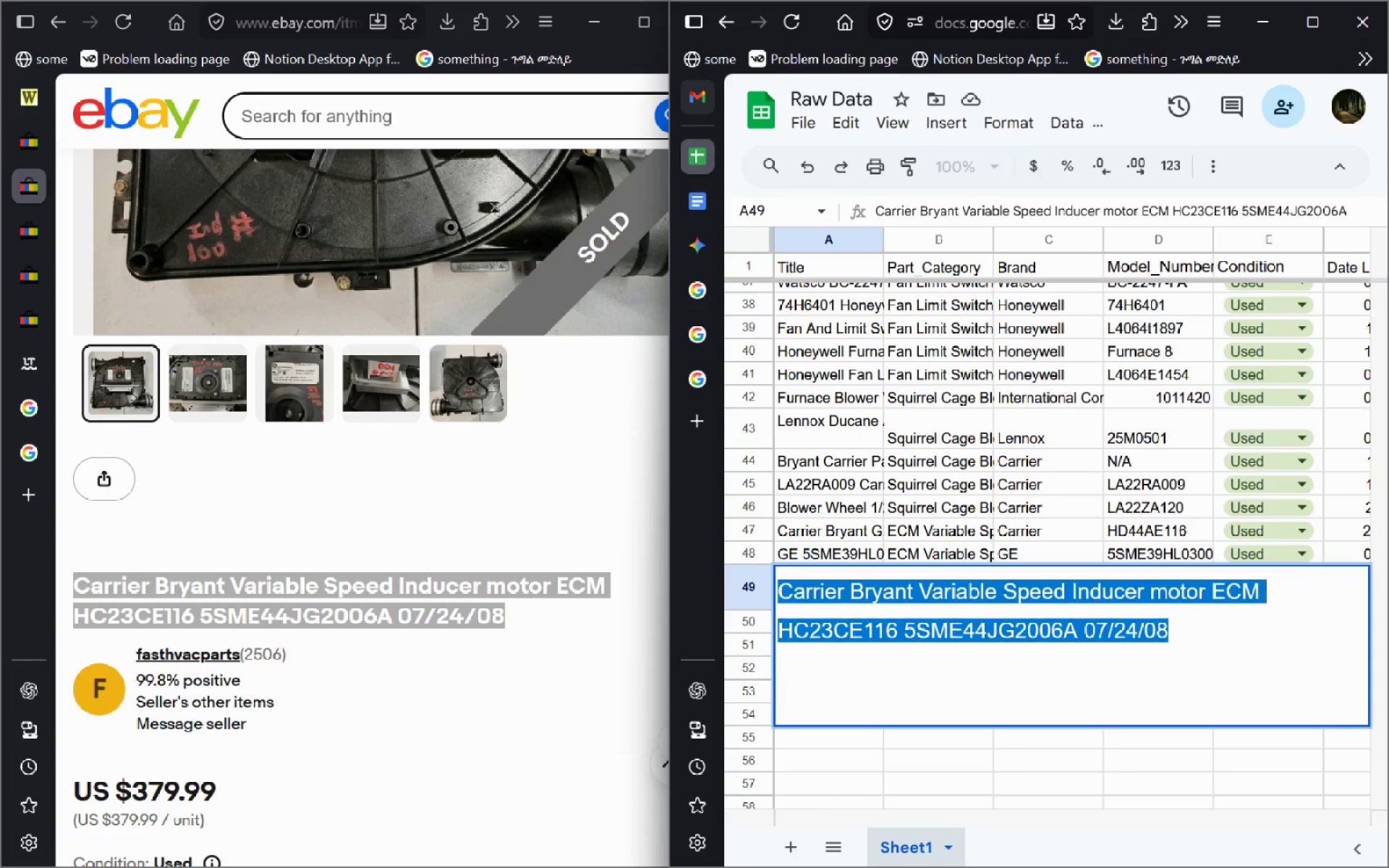 
key(Control+Shift+Comma)
 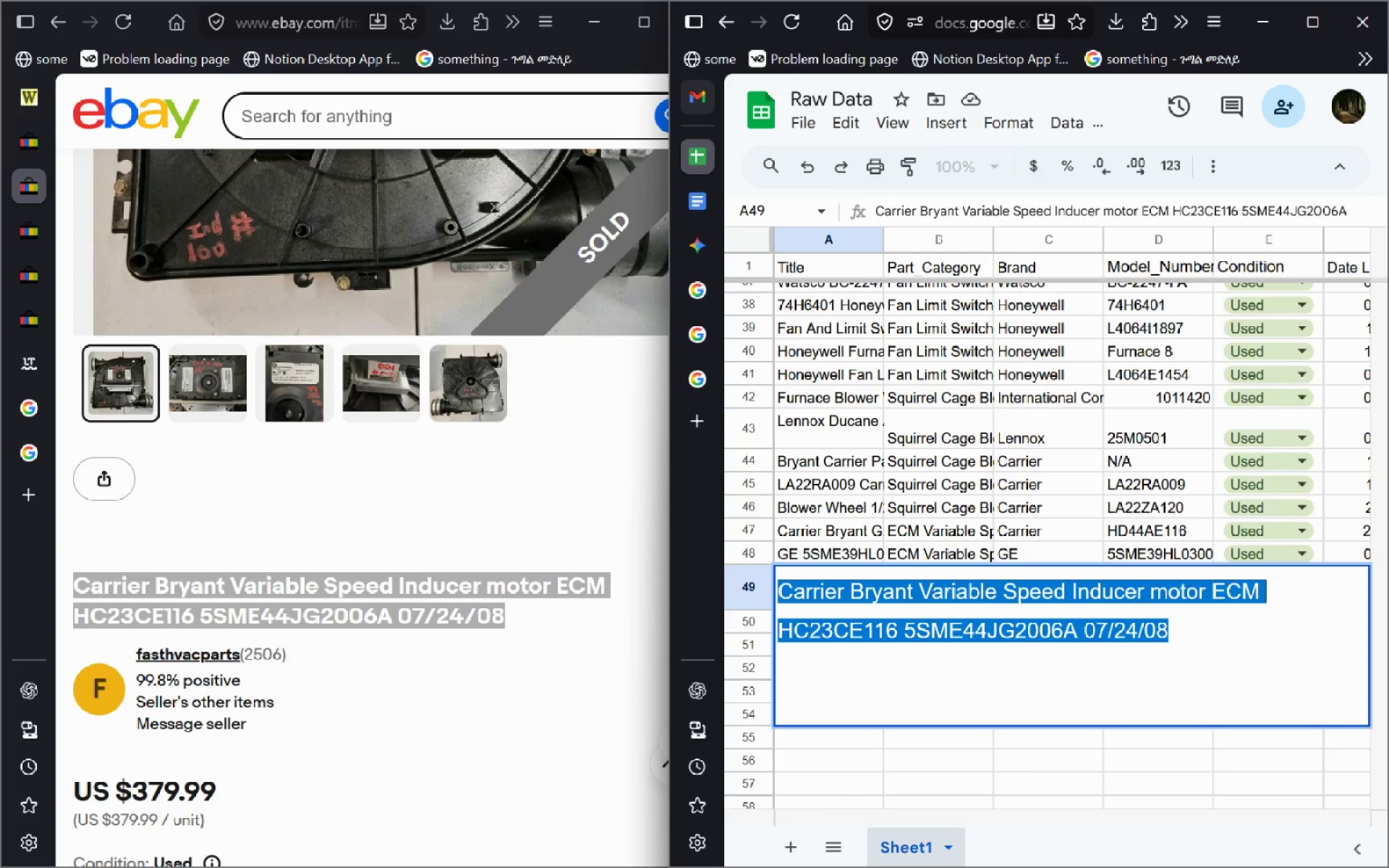 
key(Control+Shift+Comma)
 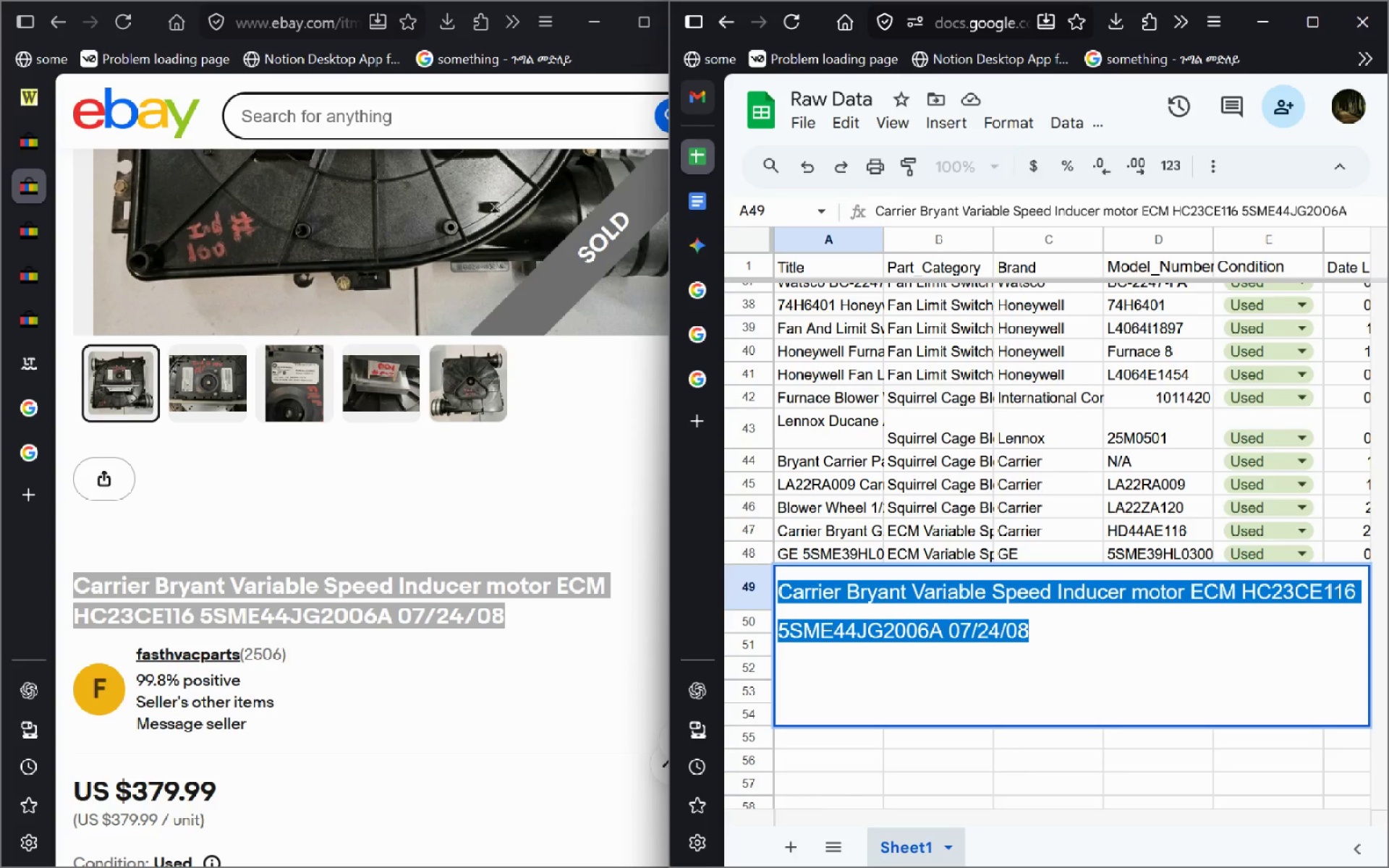 
key(Control+Shift+Comma)
 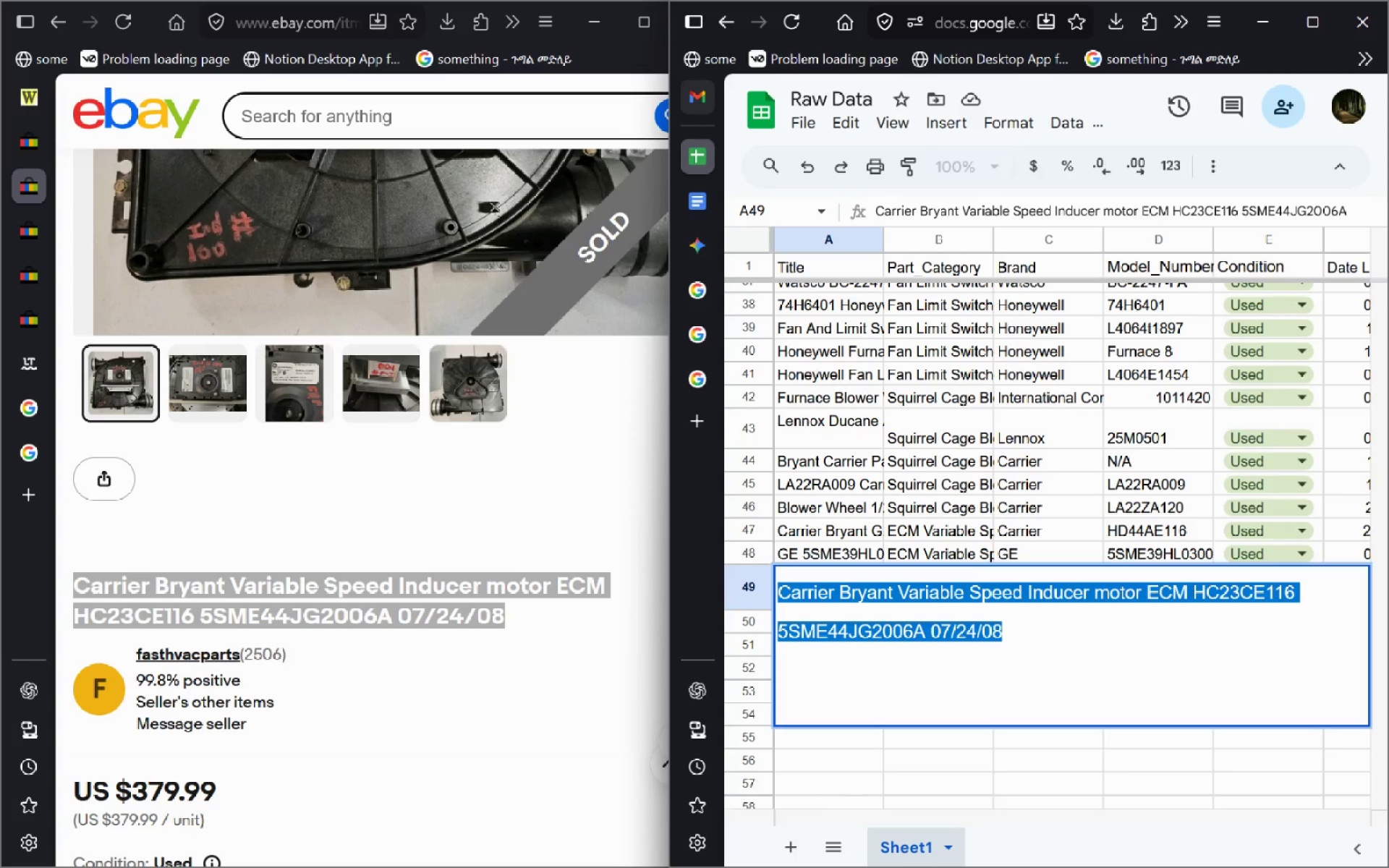 
key(Control+Shift+Comma)
 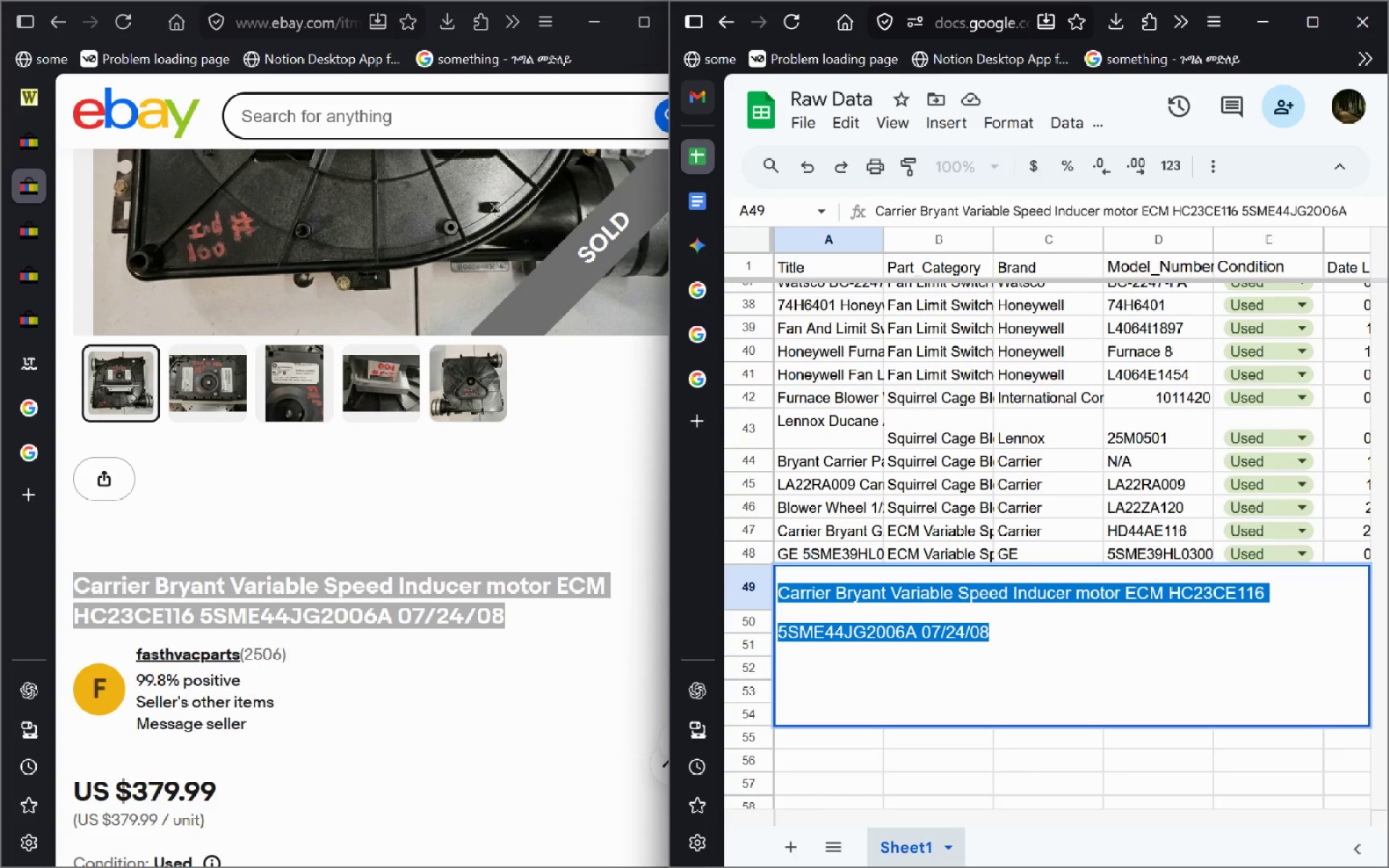 
key(Control+Shift+Comma)
 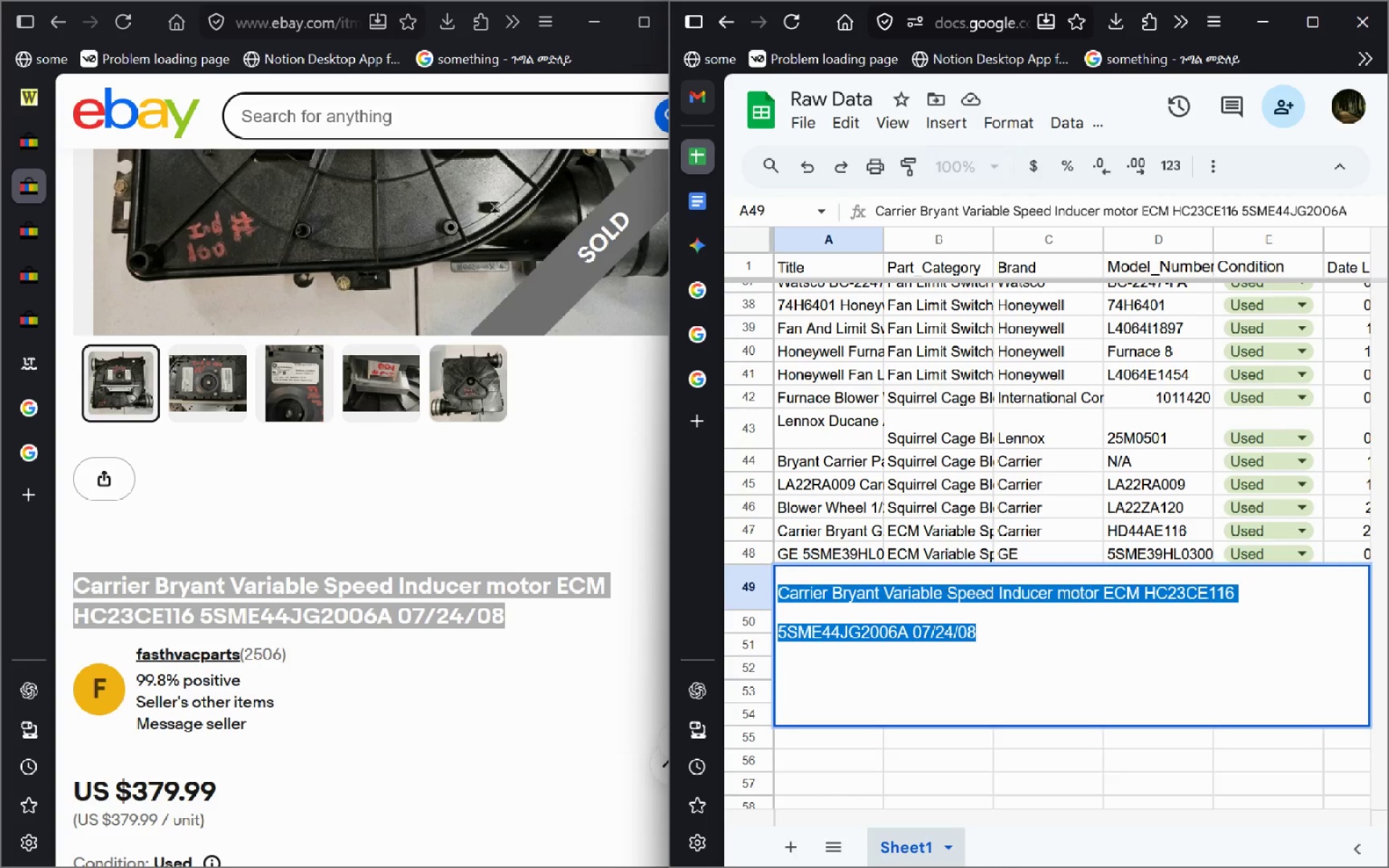 
key(Enter)
 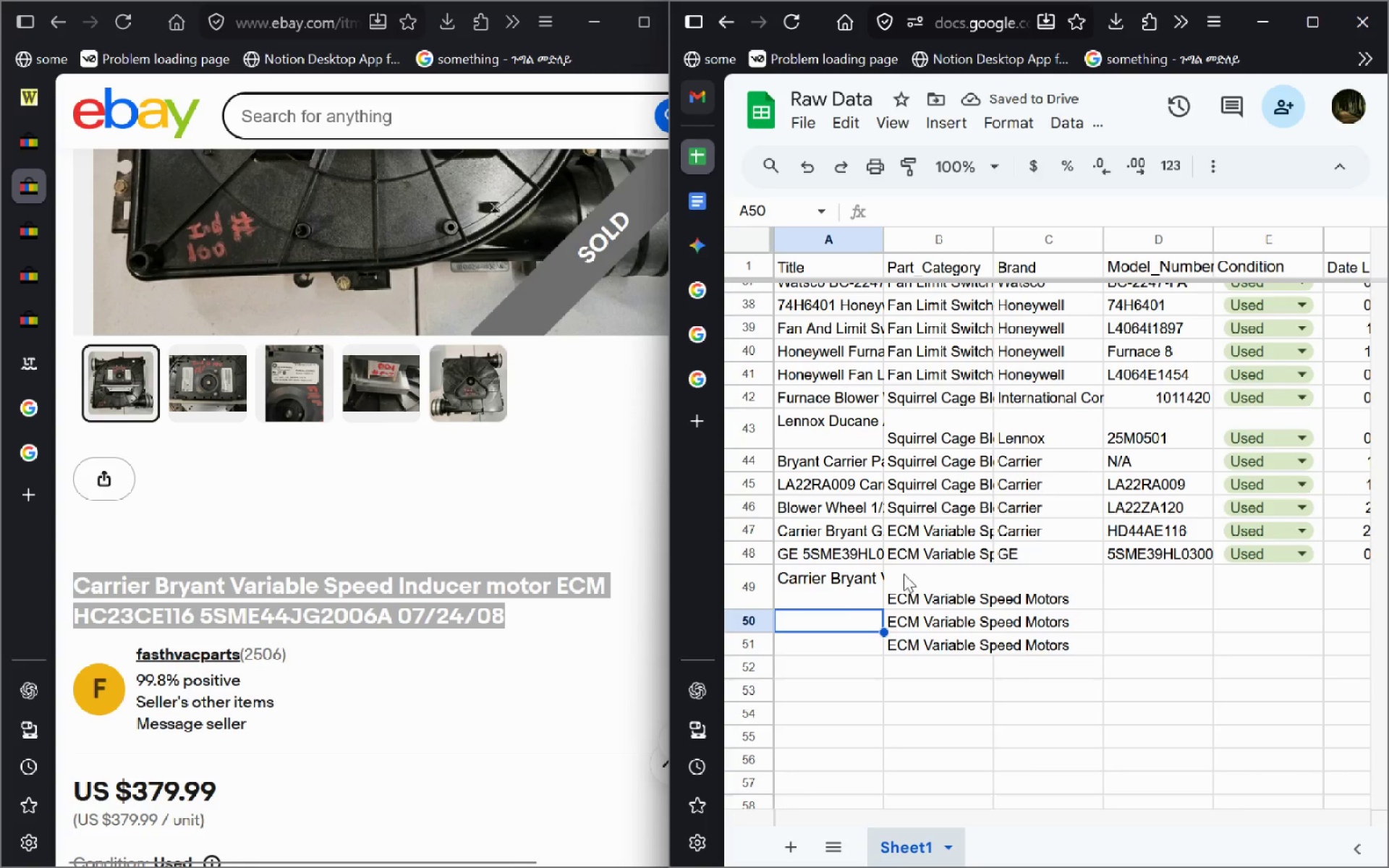 
wait(6.36)
 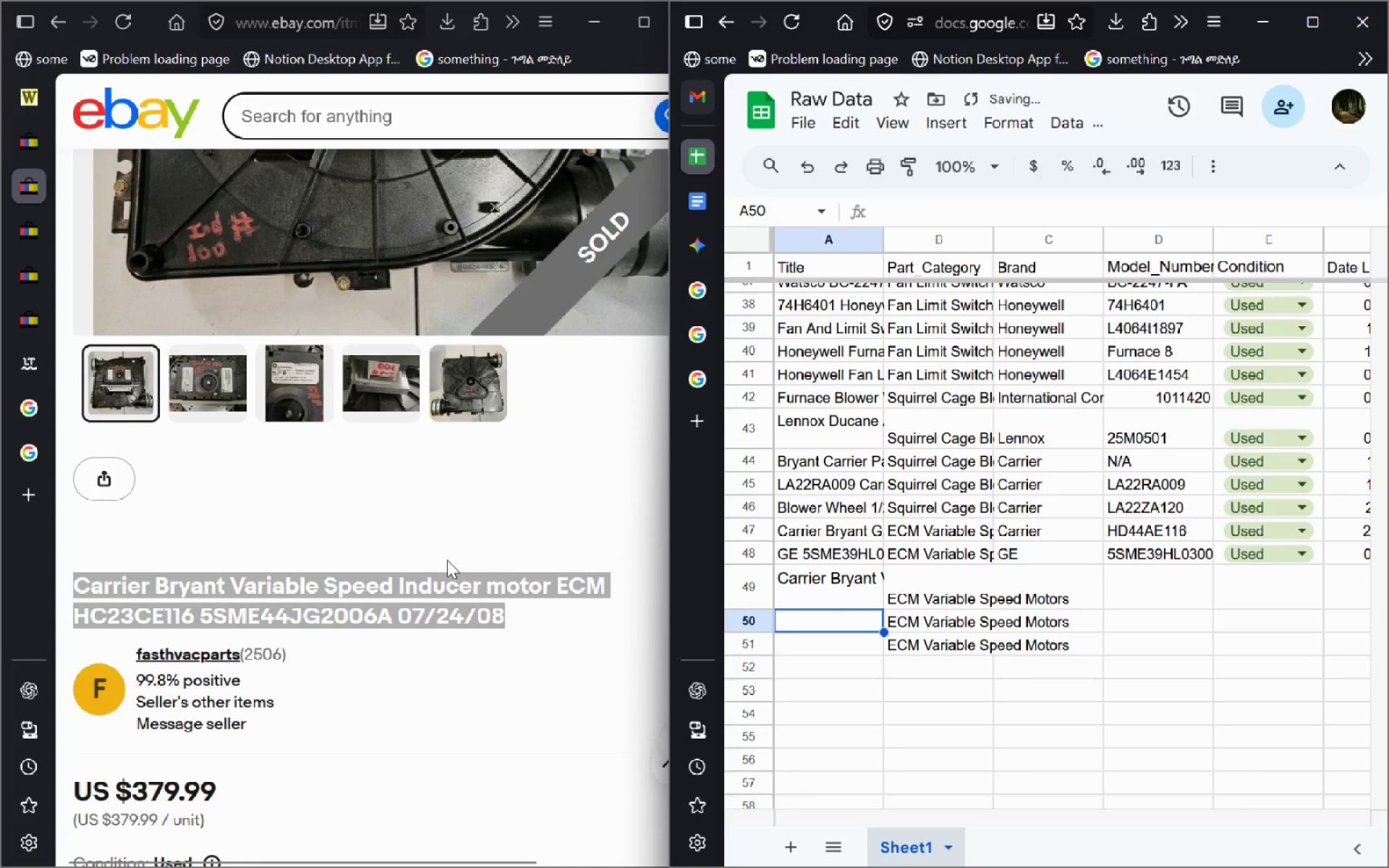 
left_click([1057, 534])
 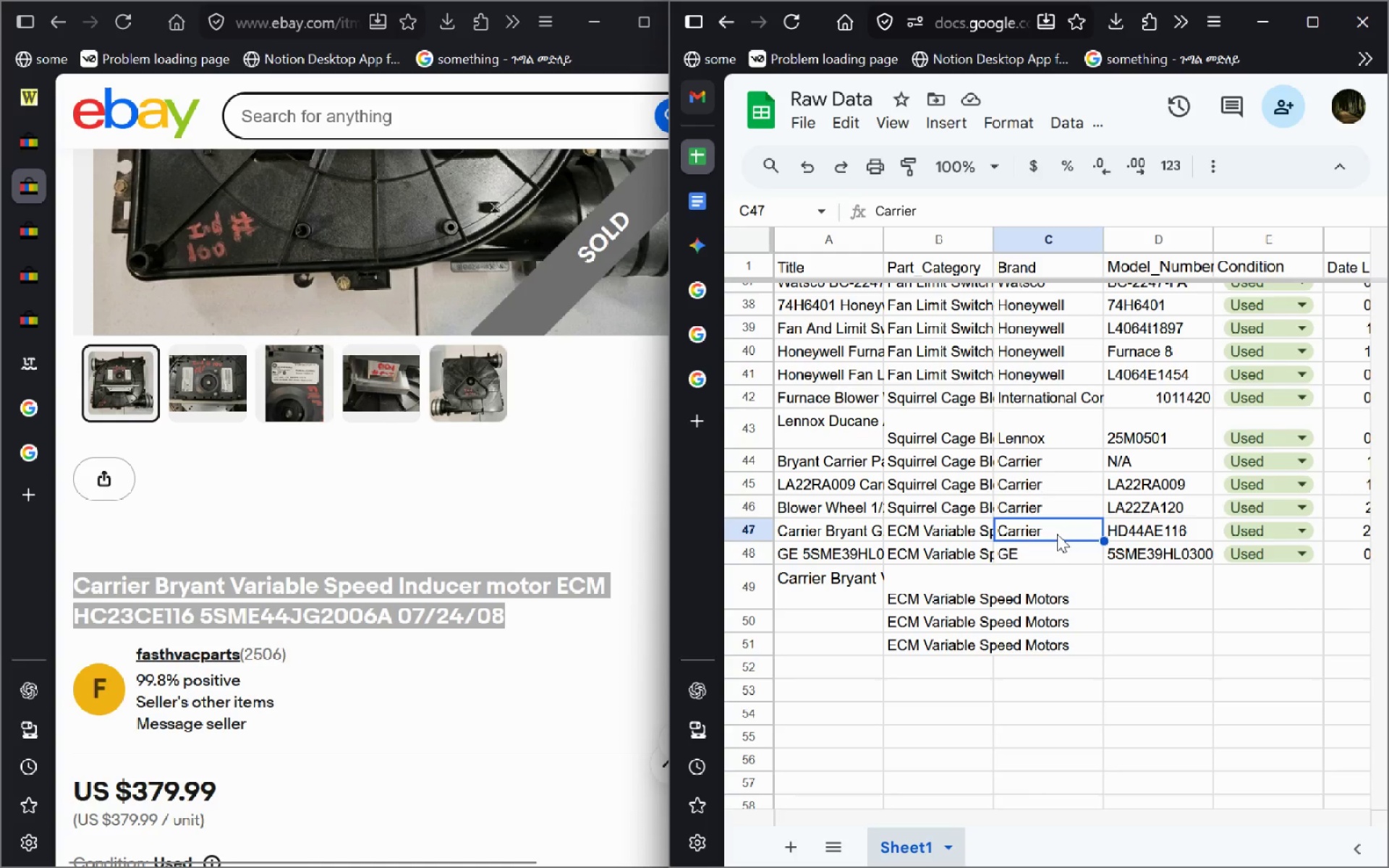 
key(Control+C)
 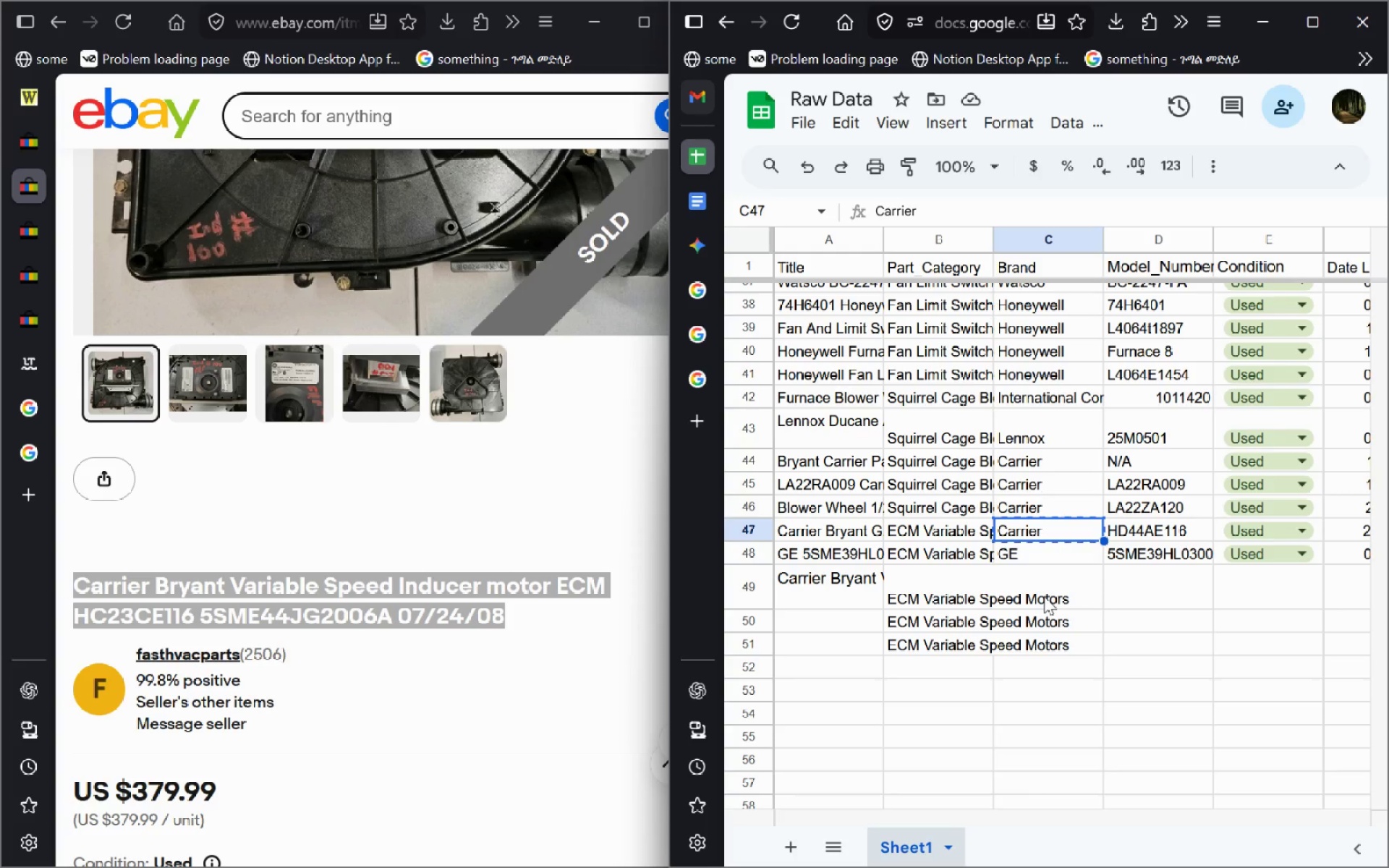 
left_click([1044, 596])
 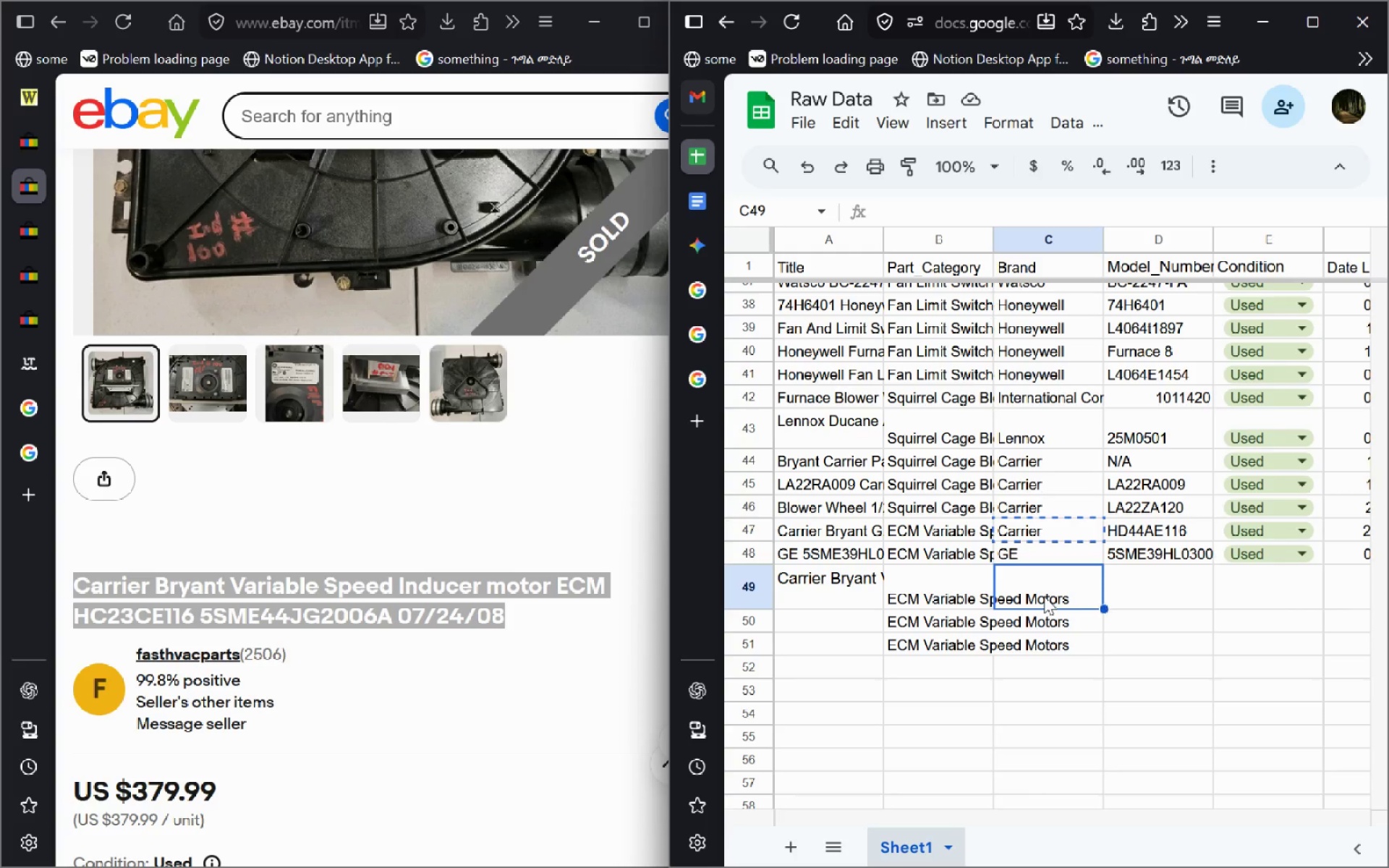 
key(Control+V)
 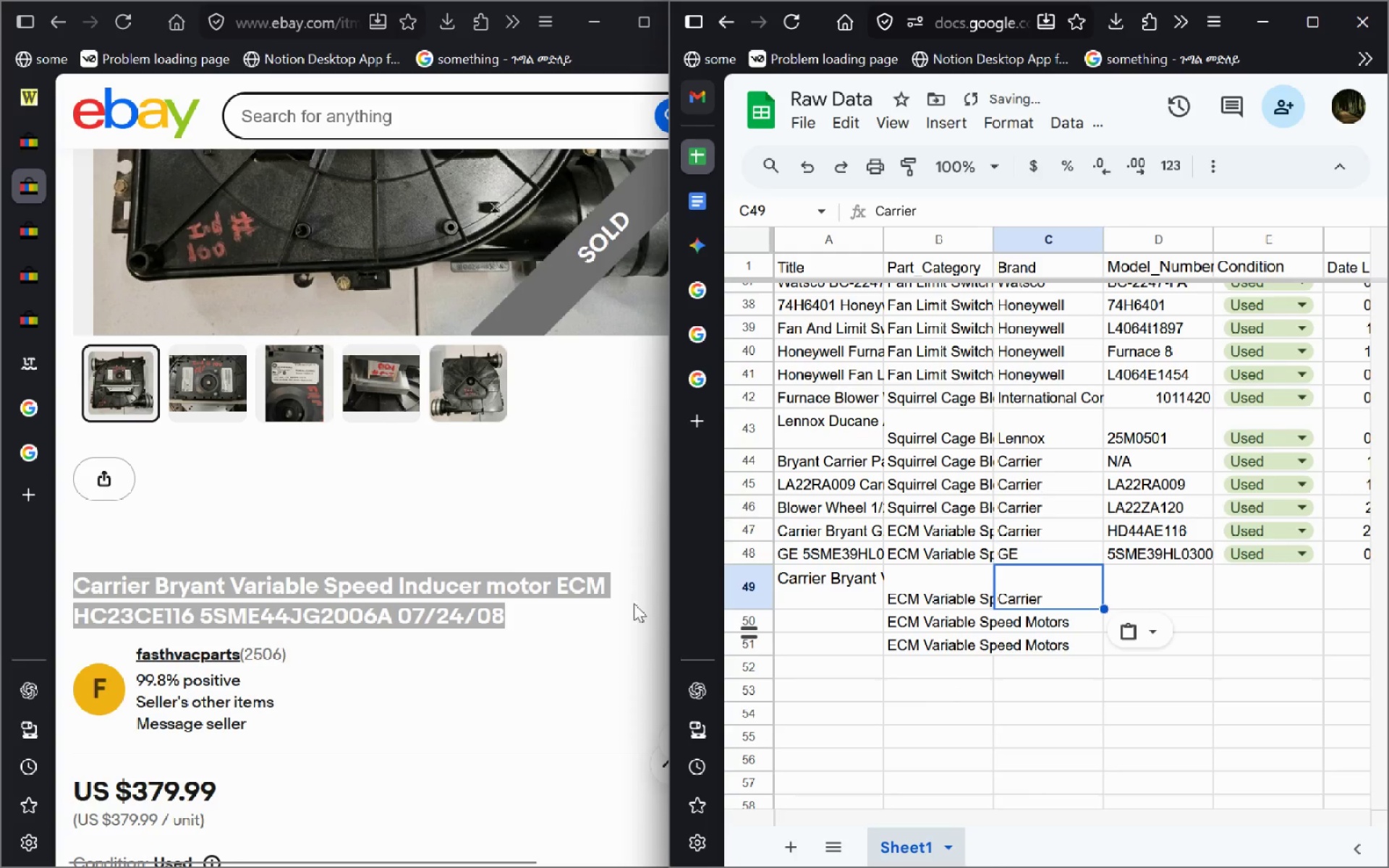 
left_click([352, 644])
 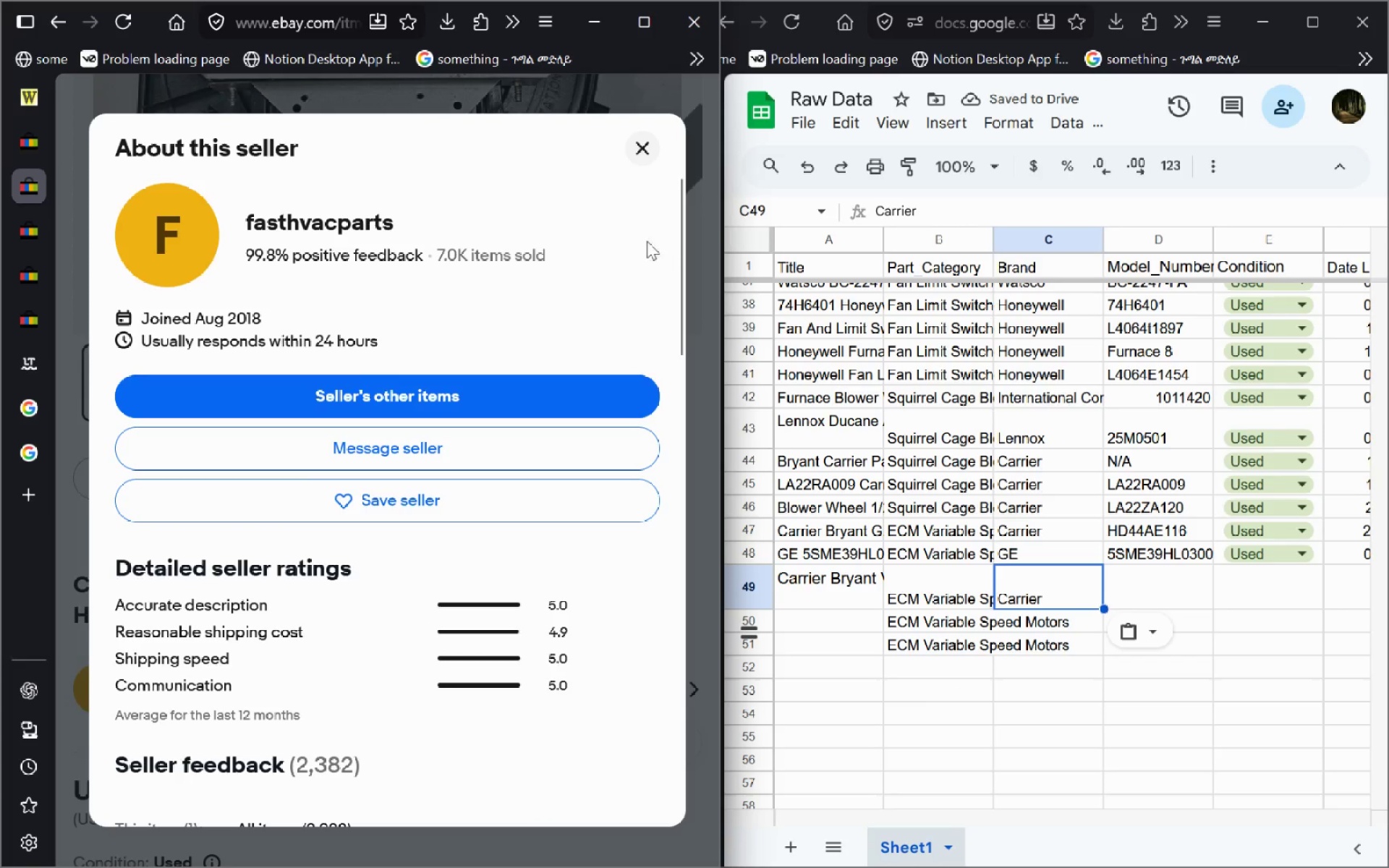 
left_click([635, 155])
 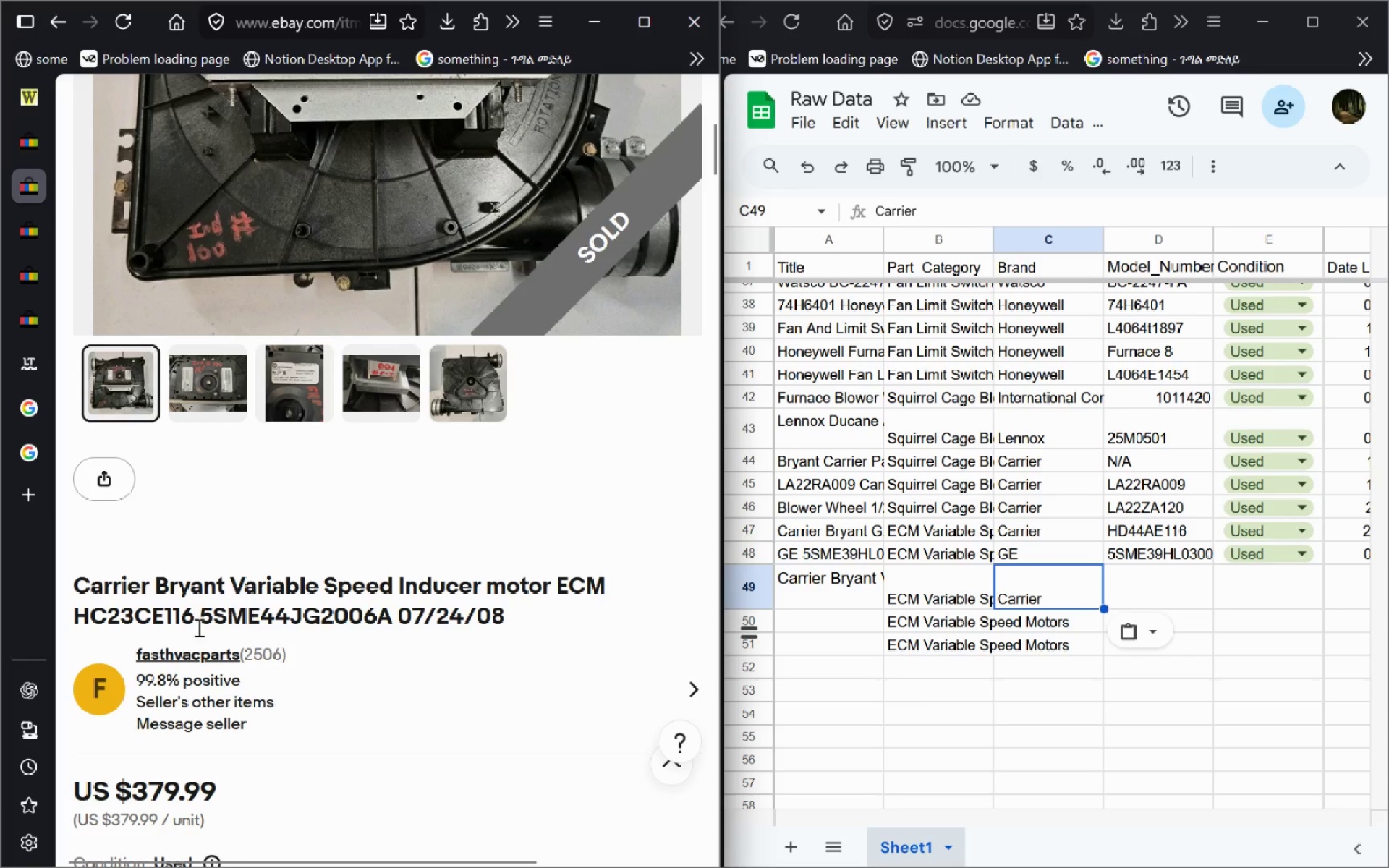 
left_click_drag(start_coordinate=[190, 618], to_coordinate=[0, 617])
 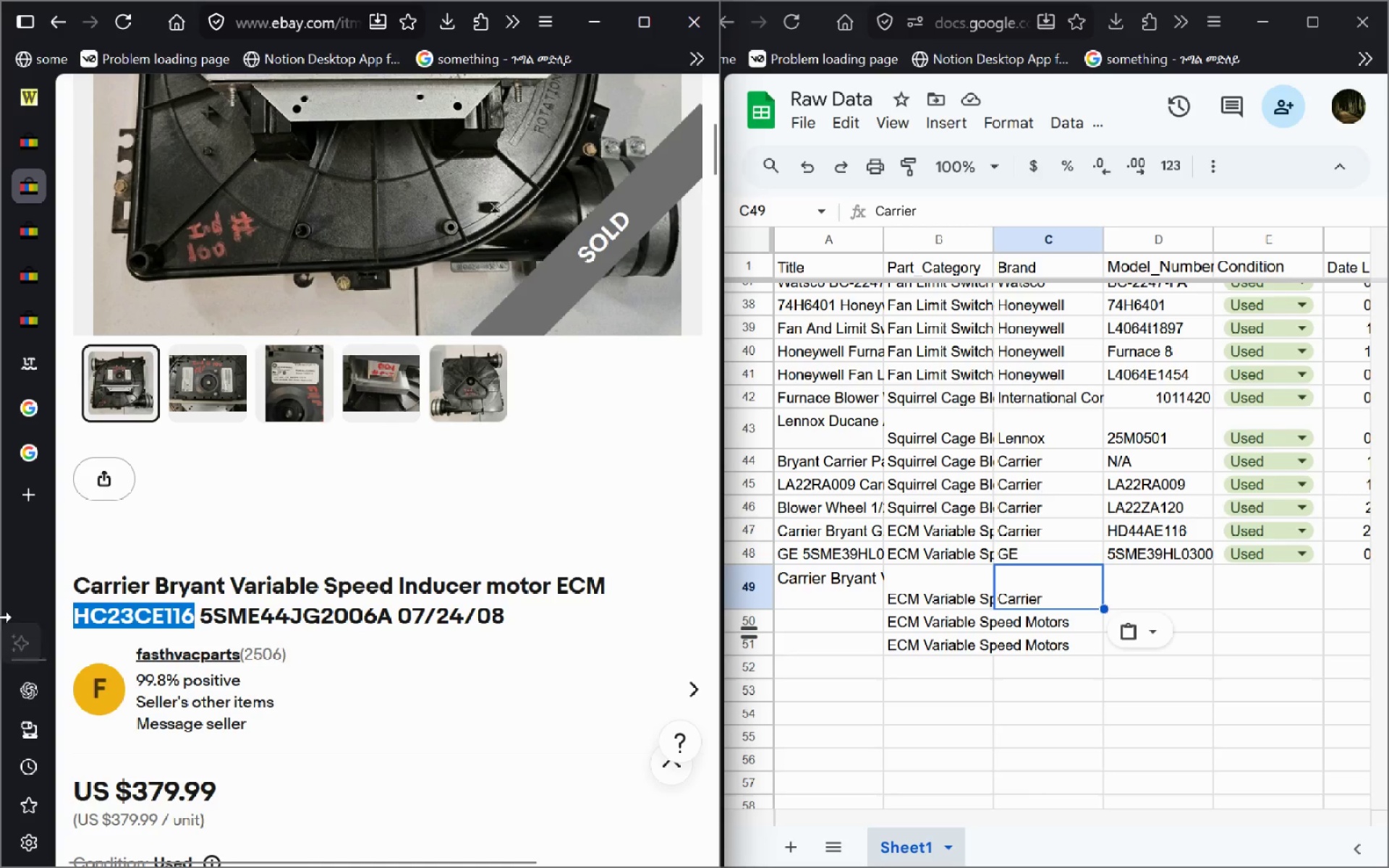 
key(Control+C)
 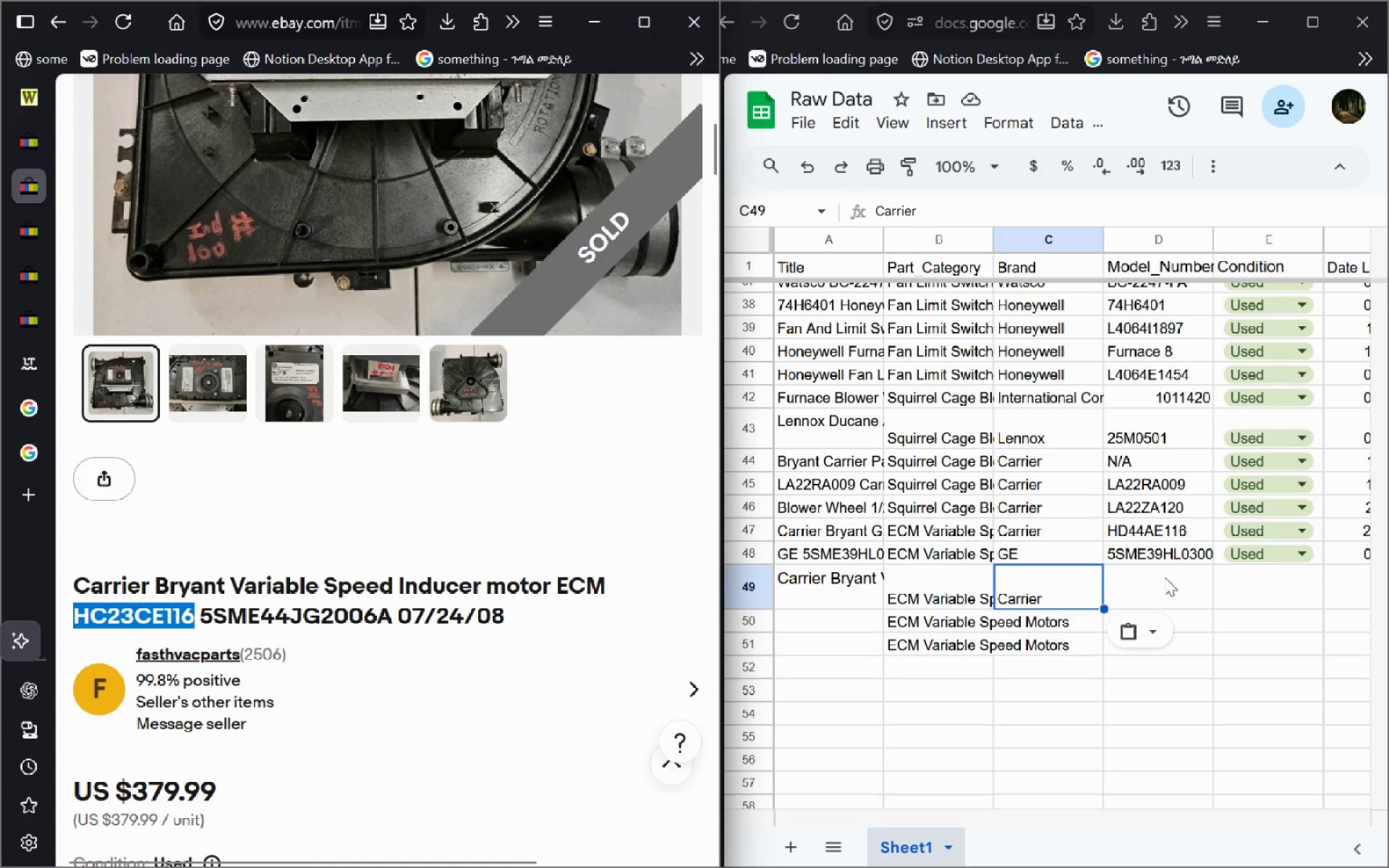 
left_click([1163, 578])
 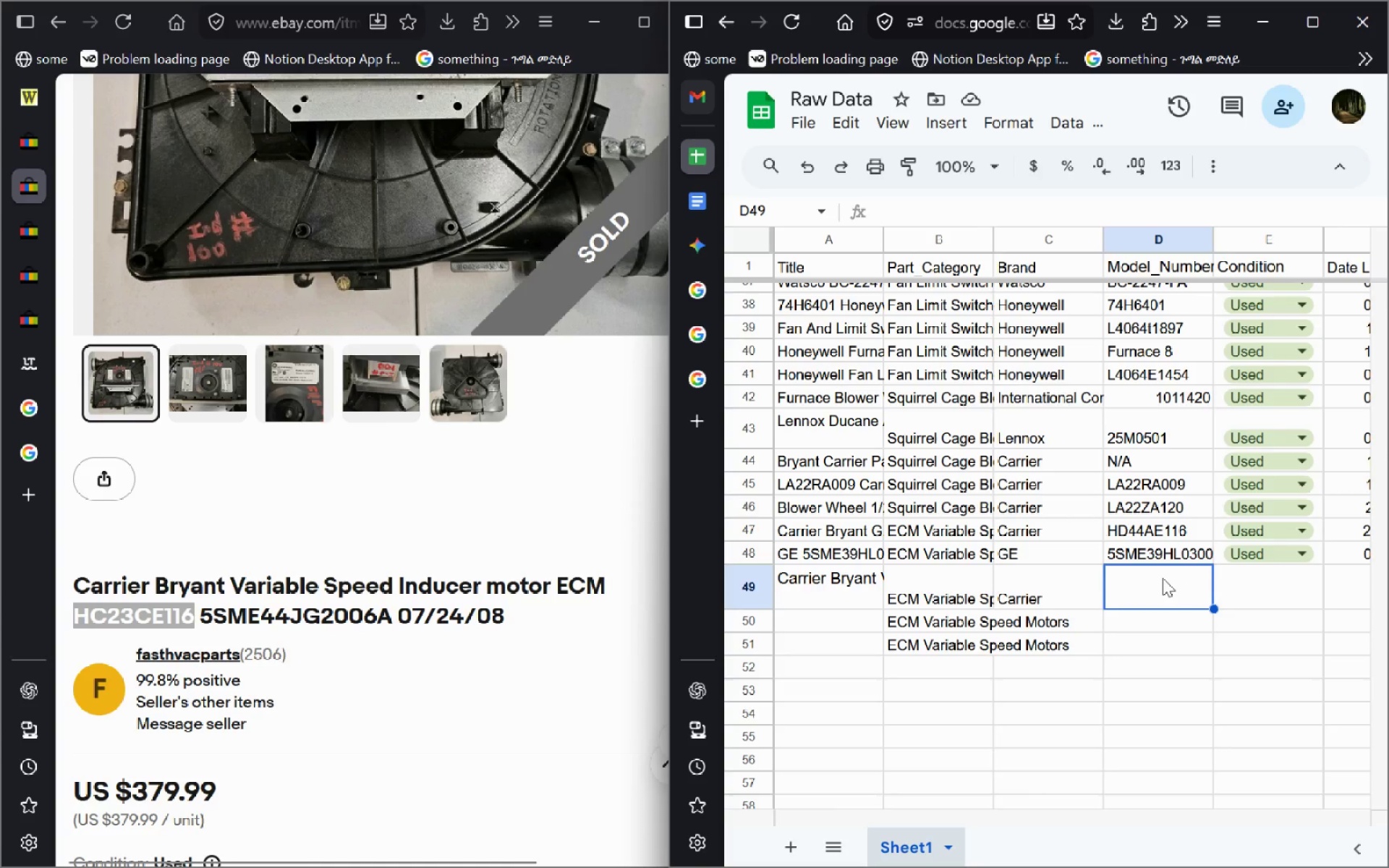 
key(Control+V)
 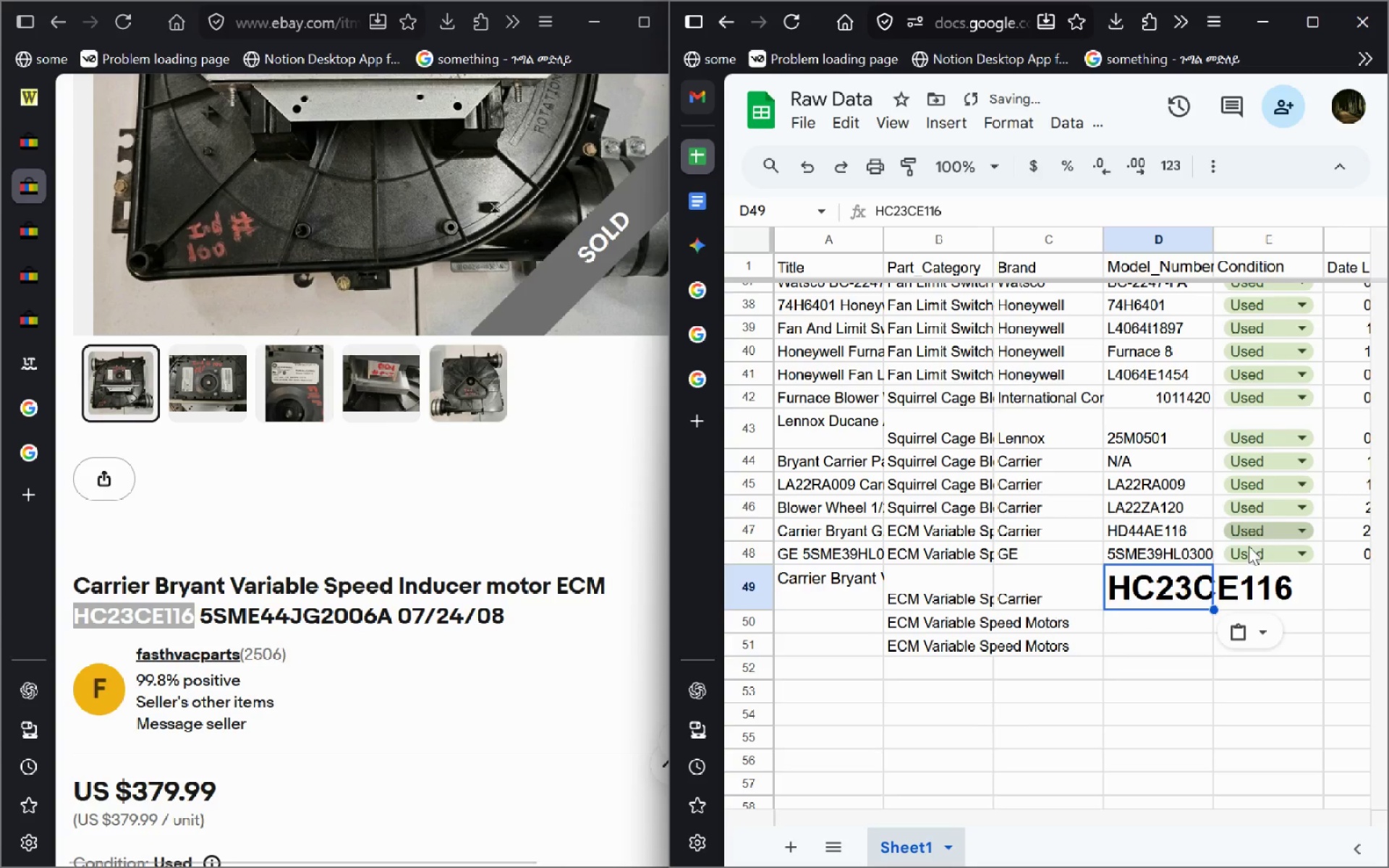 
hold_key(key=ControlLeft, duration=0.31)
 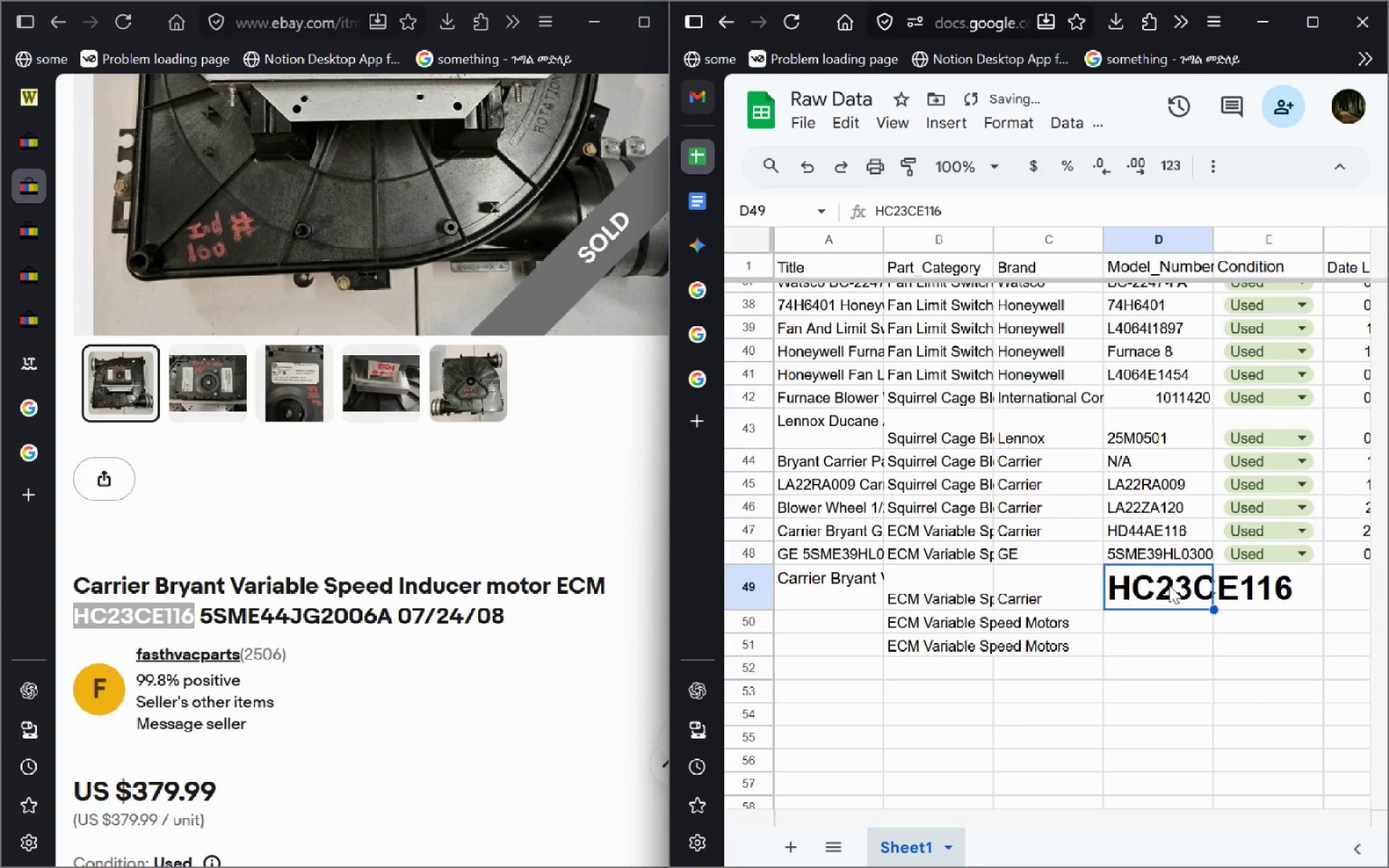 
double_click([1169, 585])
 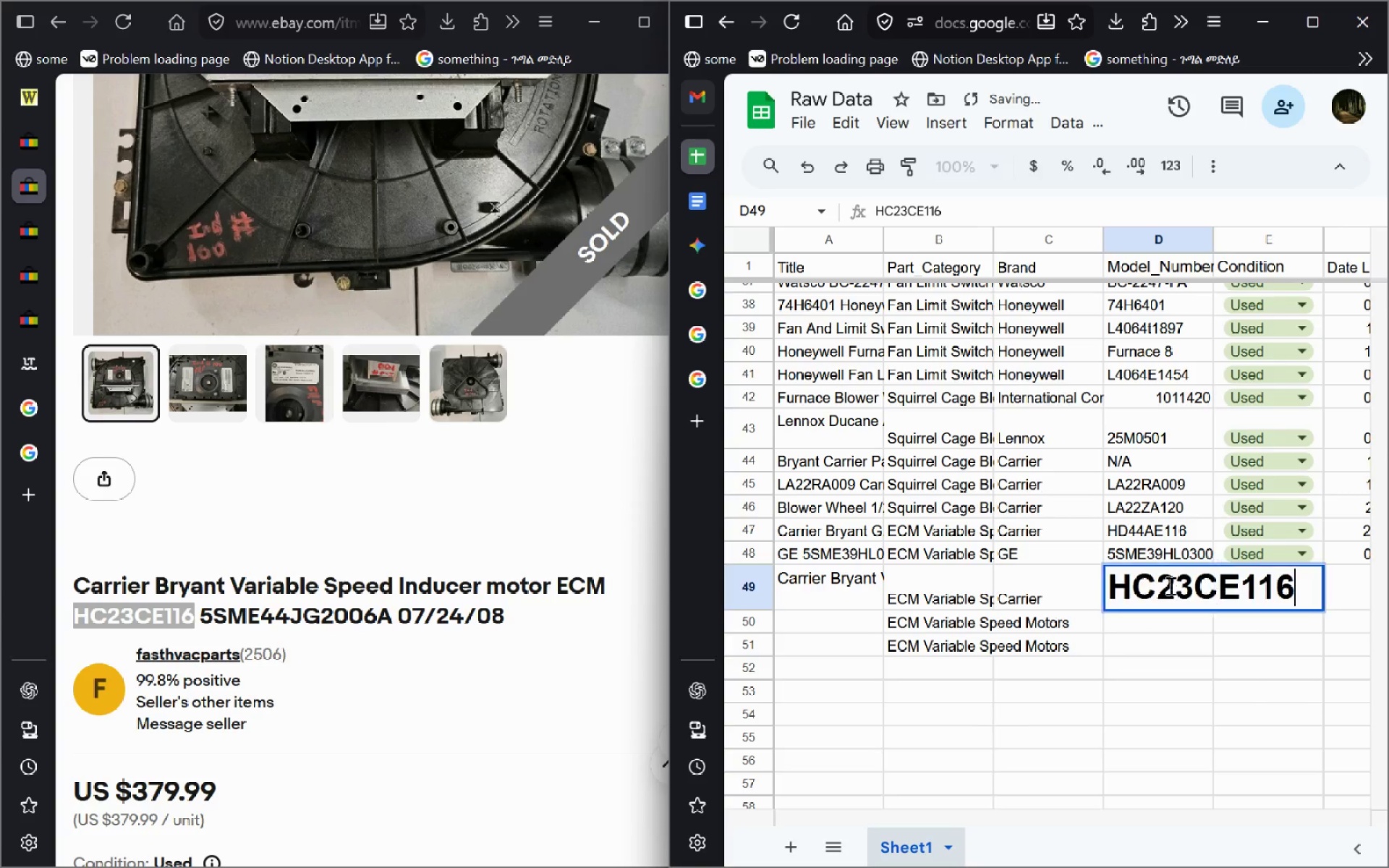 
key(Control+A)
 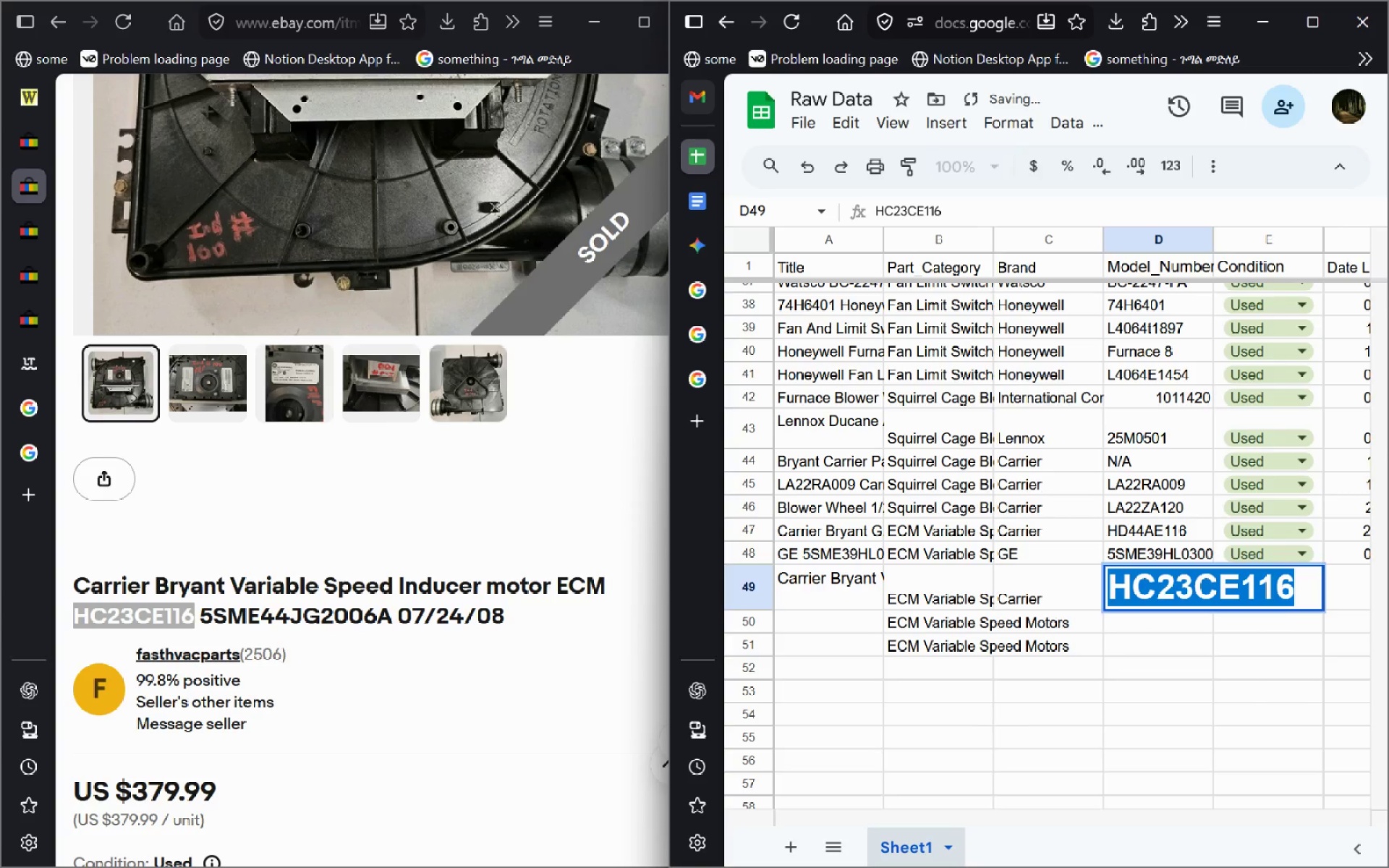 
hold_key(key=ShiftLeft, duration=0.67)
 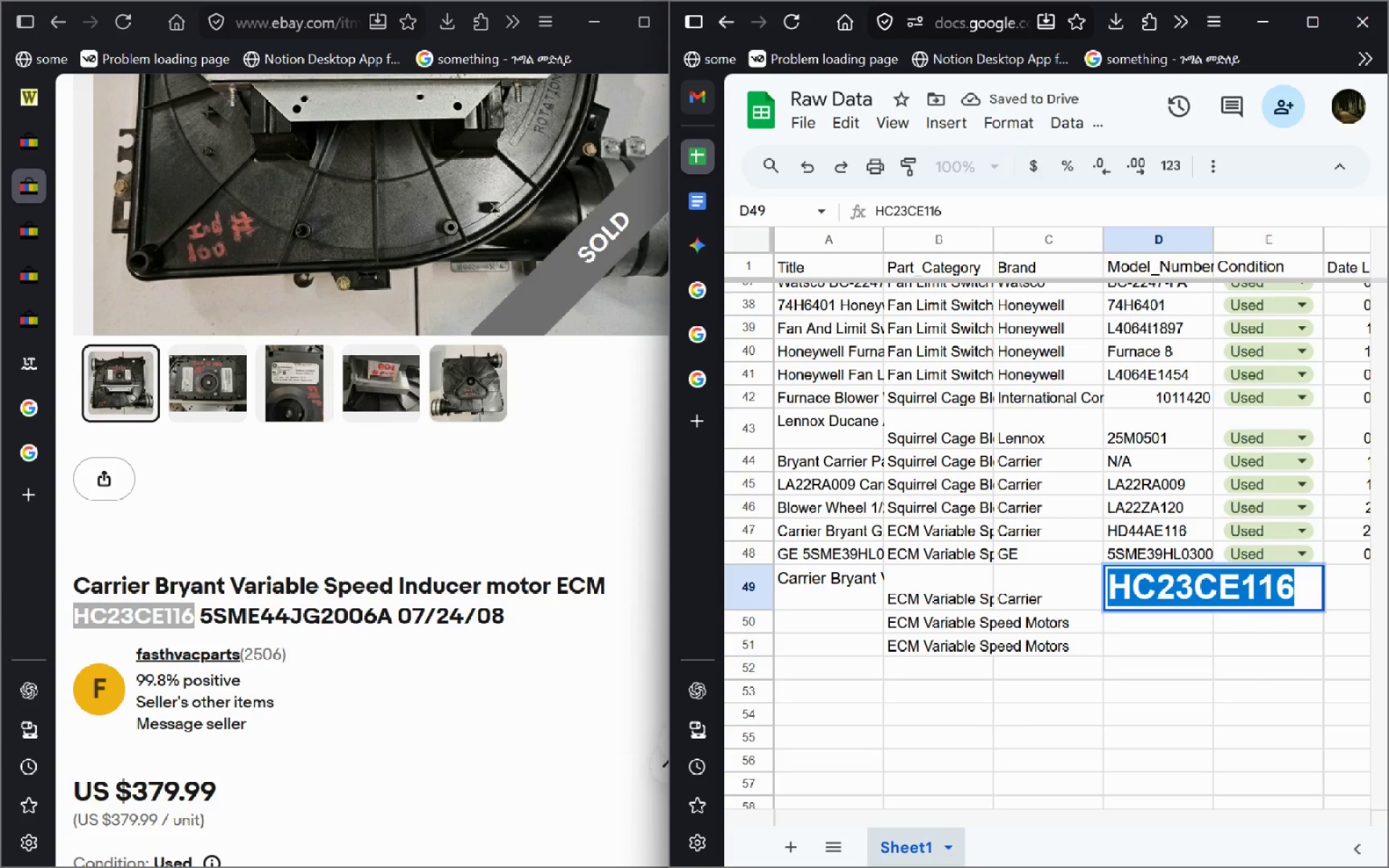 
key(Control+B)
 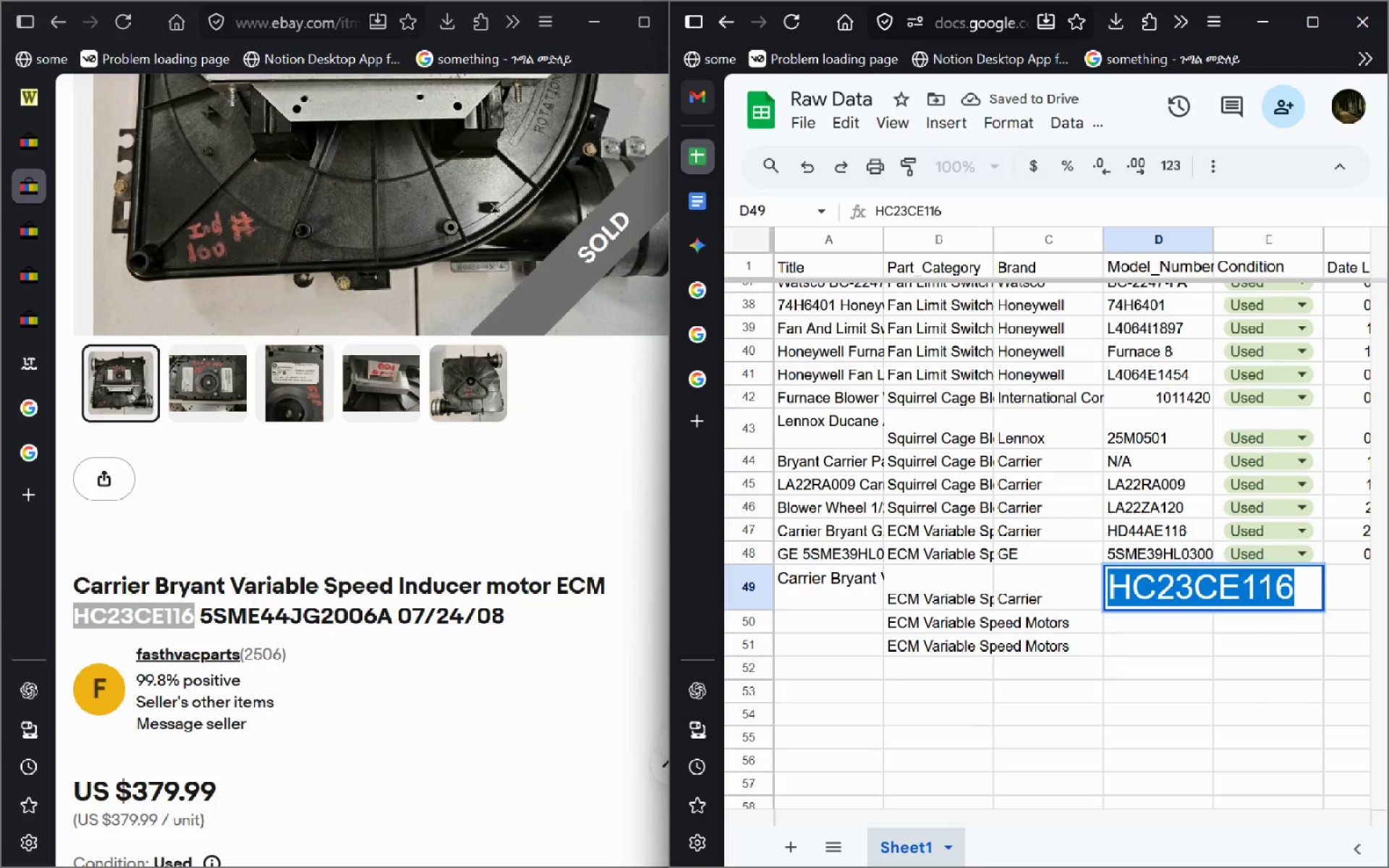 
key(Control+Shift+Comma)
 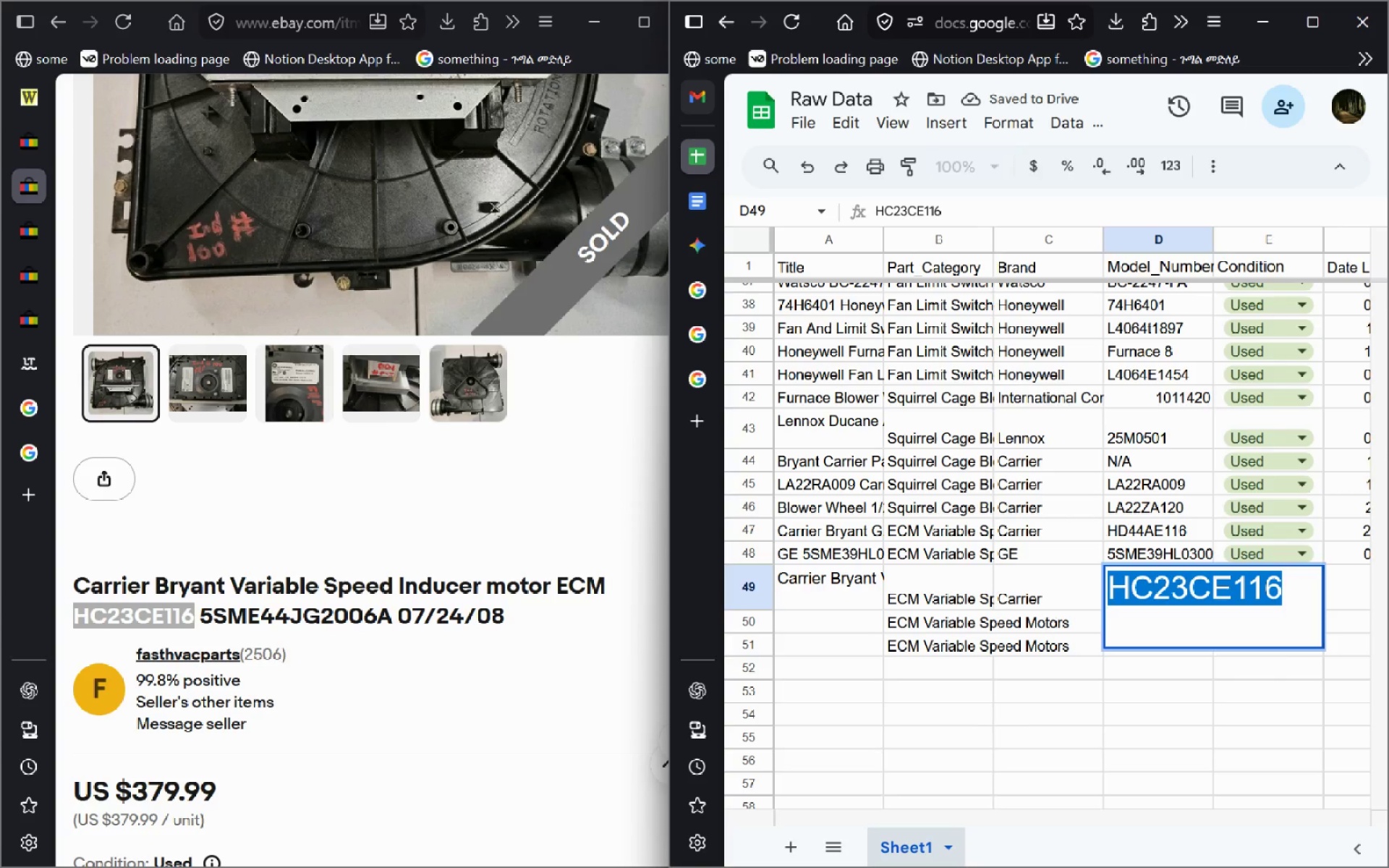 
hold_key(key=Comma, duration=0.83)
 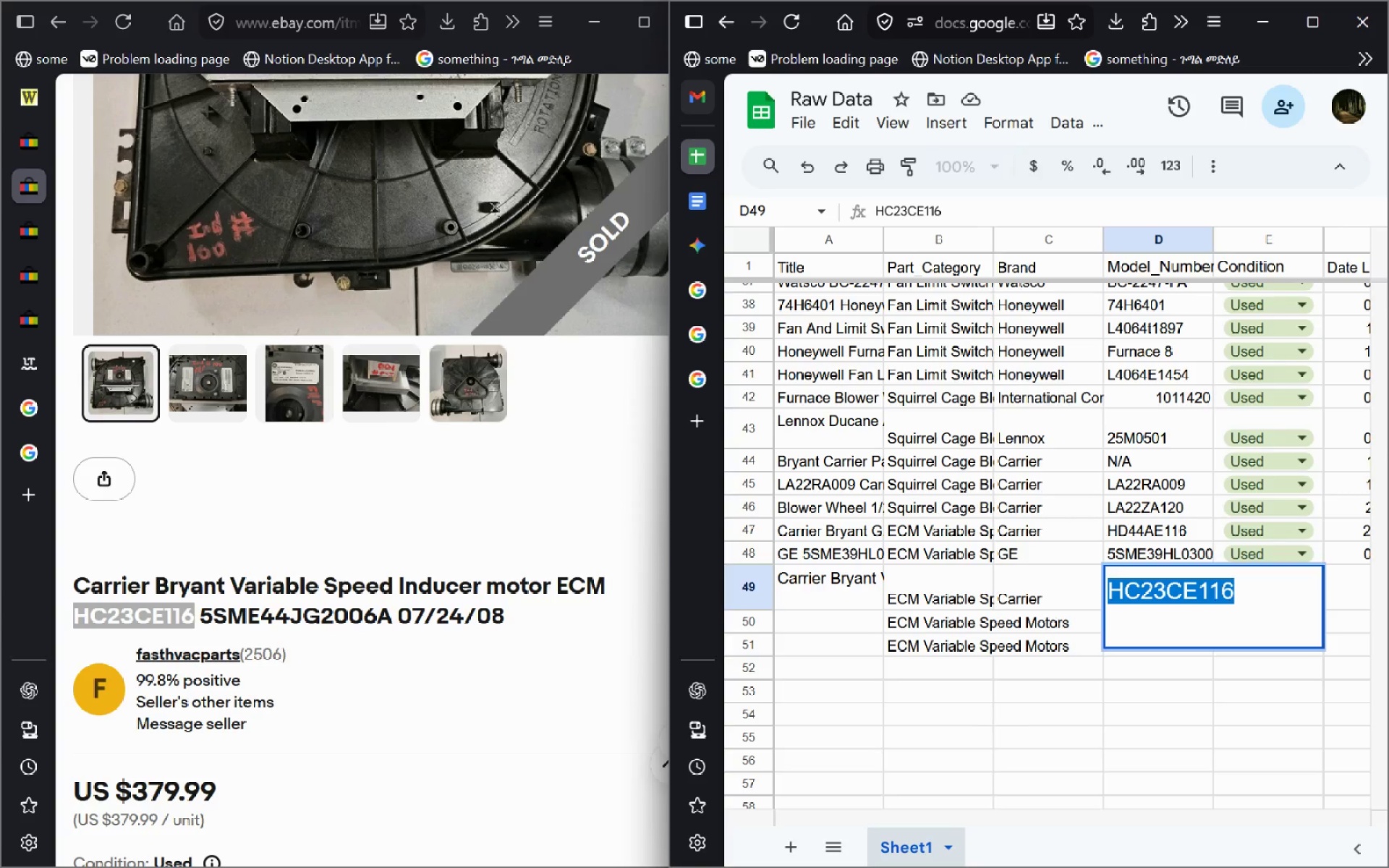 
key(Control+Shift+Comma)
 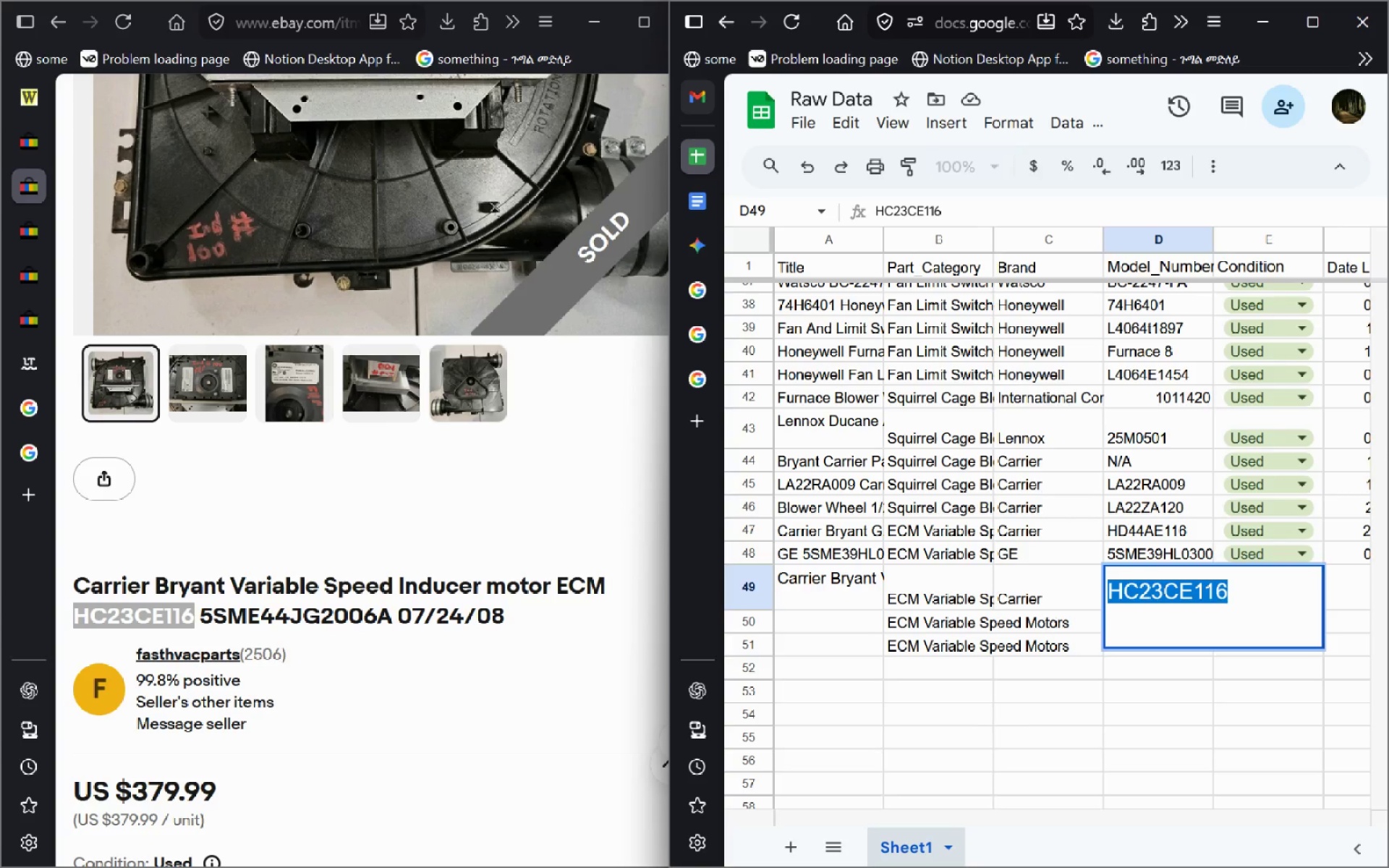 
key(Control+Shift+Comma)
 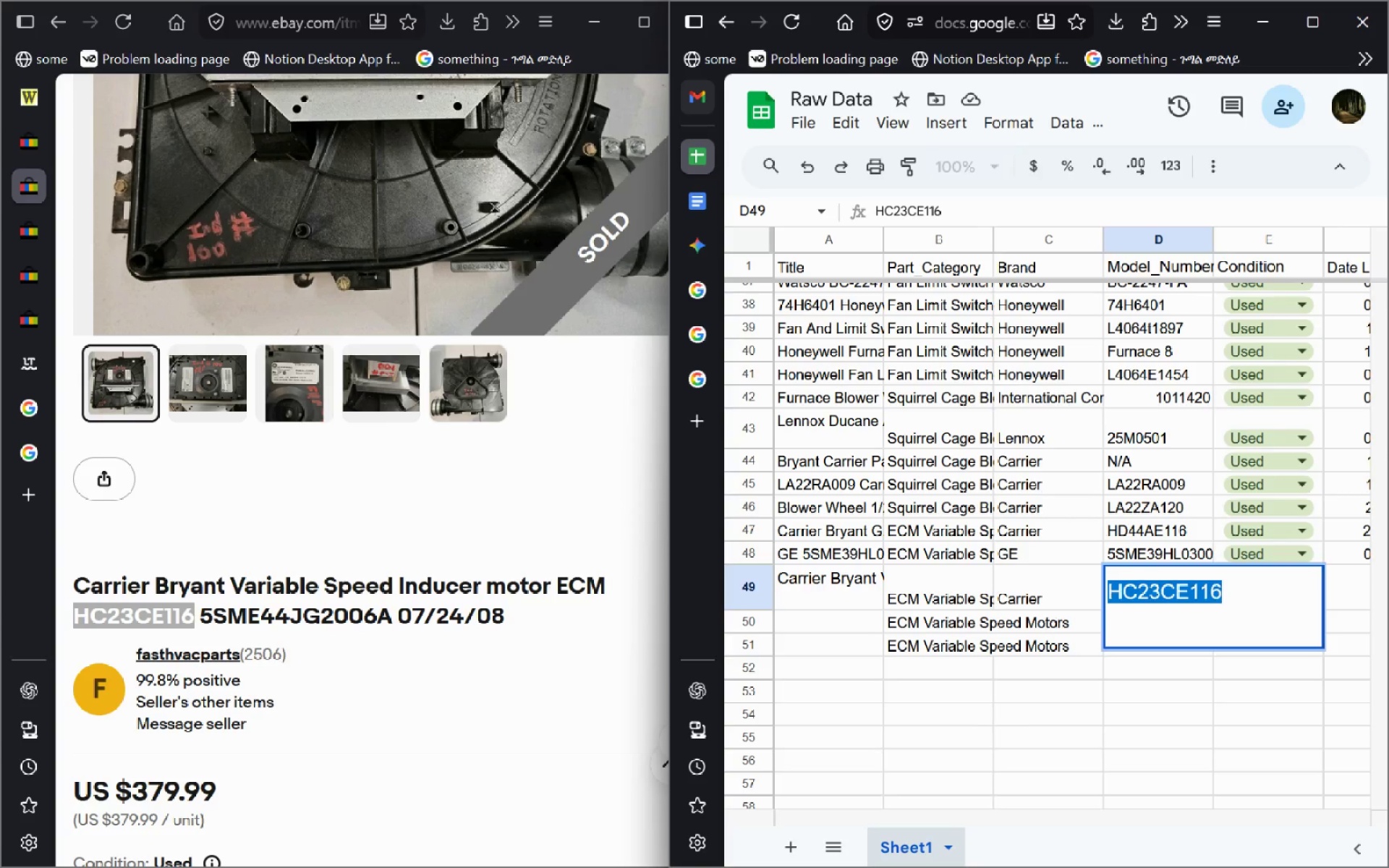 
key(Control+Shift+Comma)
 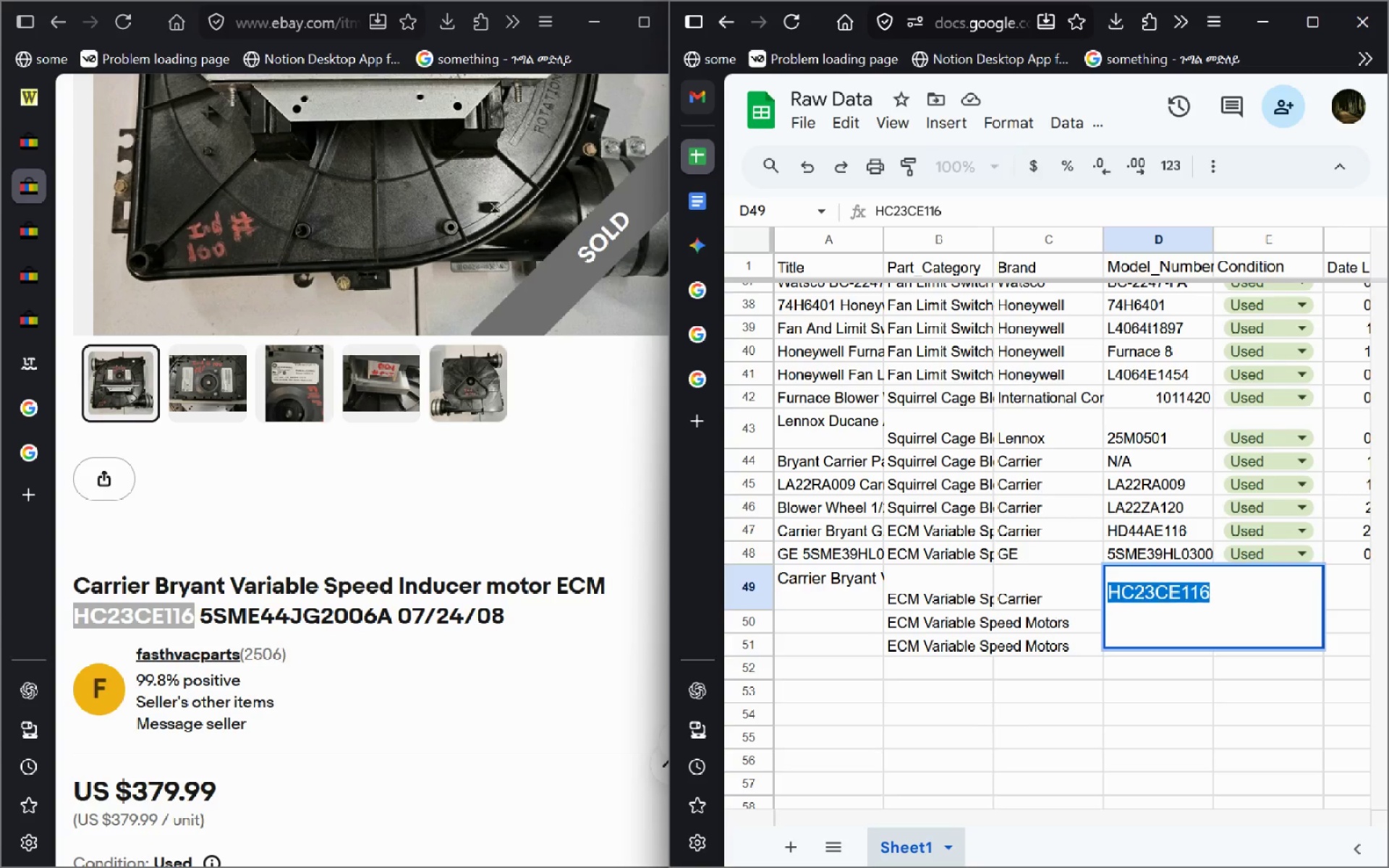 
key(Control+Shift+Comma)
 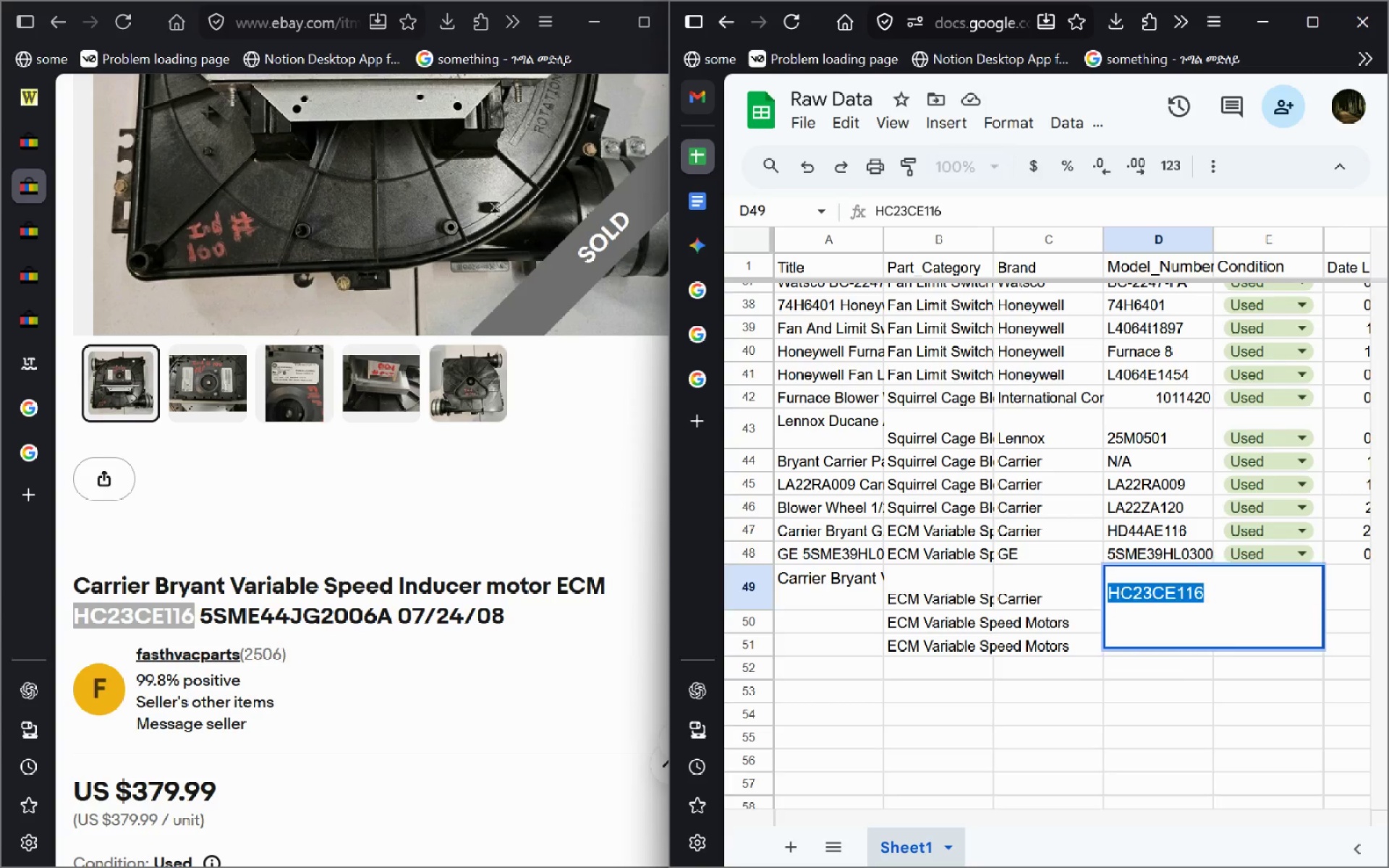 
key(Enter)
 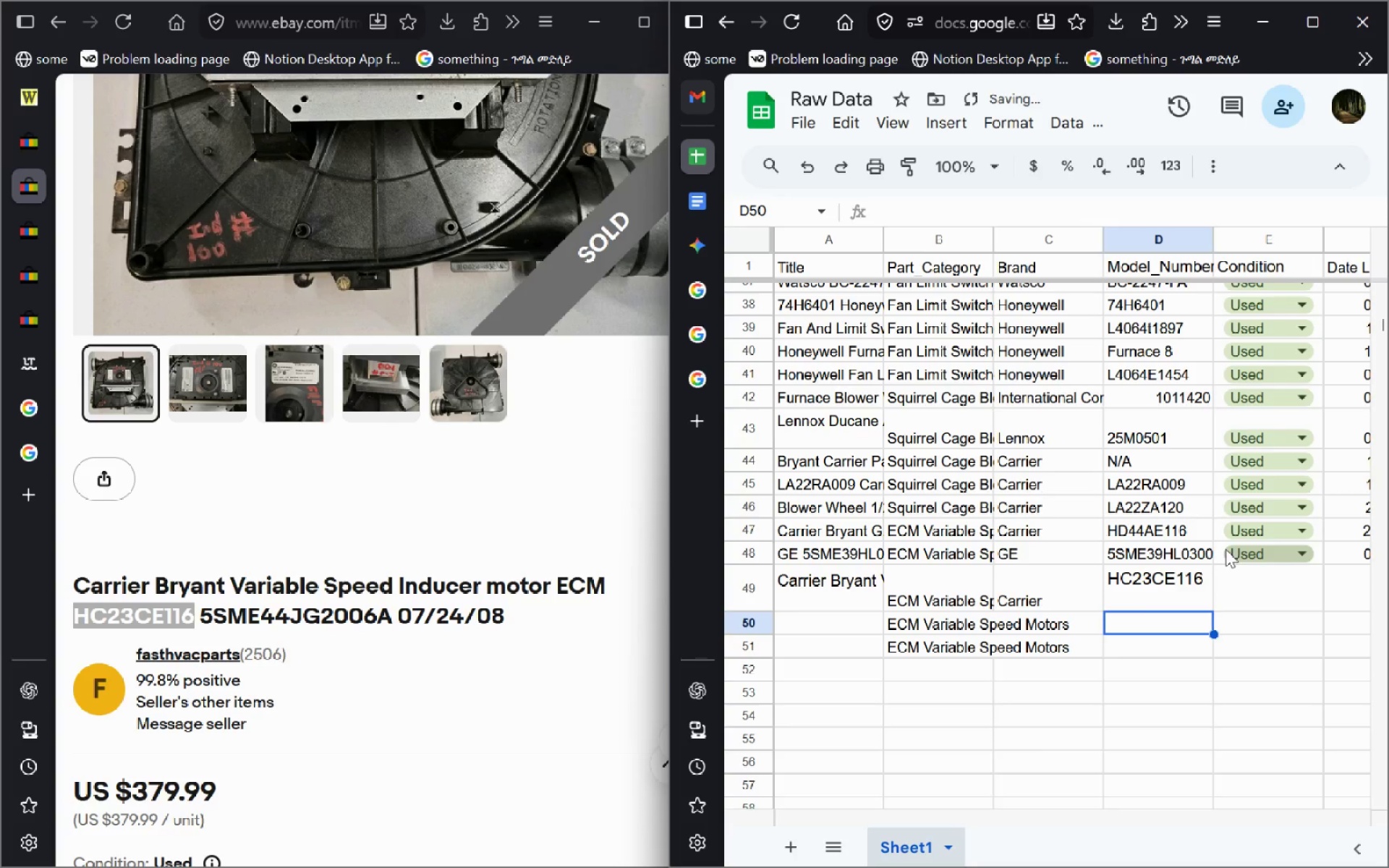 
left_click([1215, 550])
 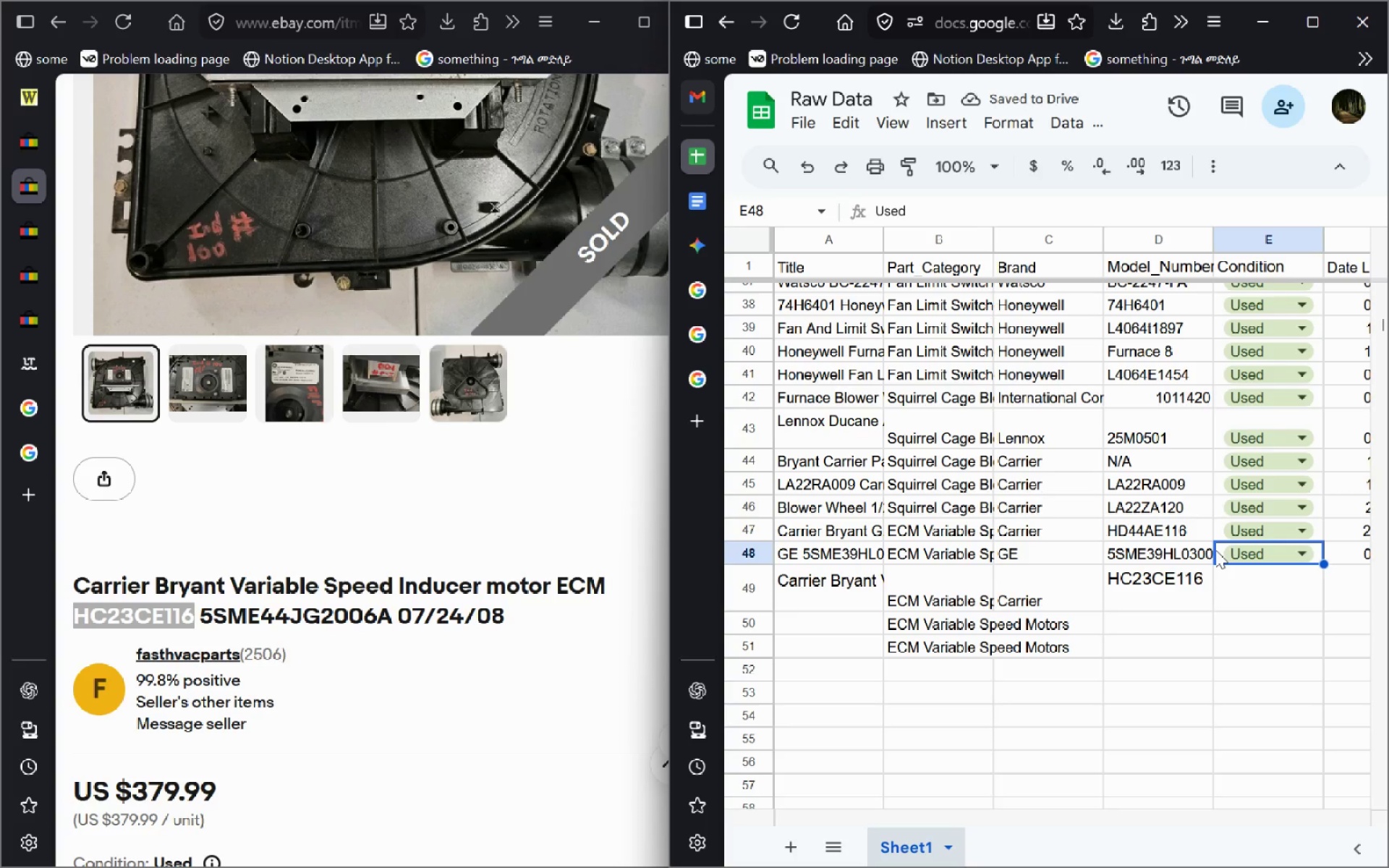 
key(Control+C)
 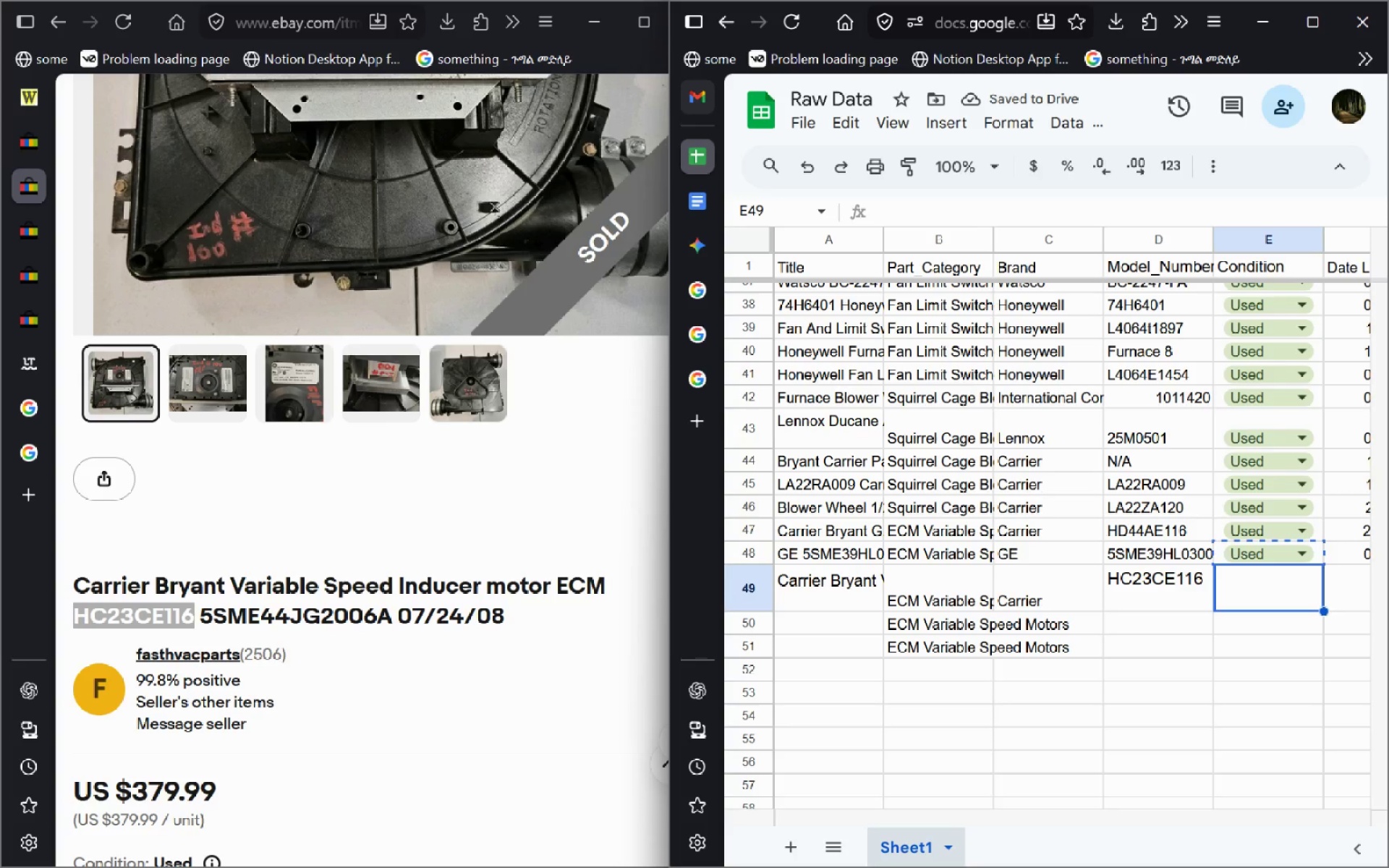 
key(ArrowDown)
 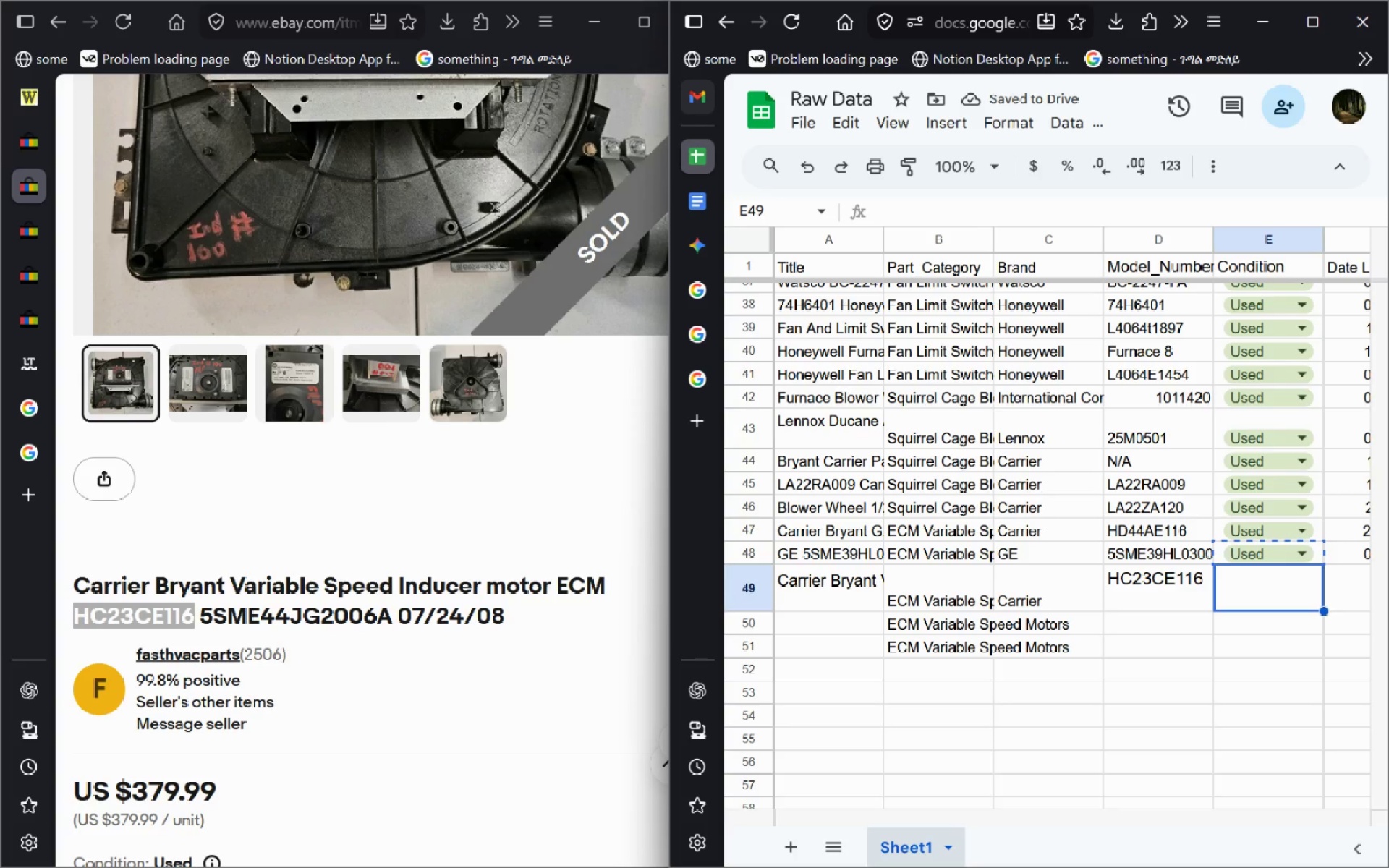 
key(Control+V)
 